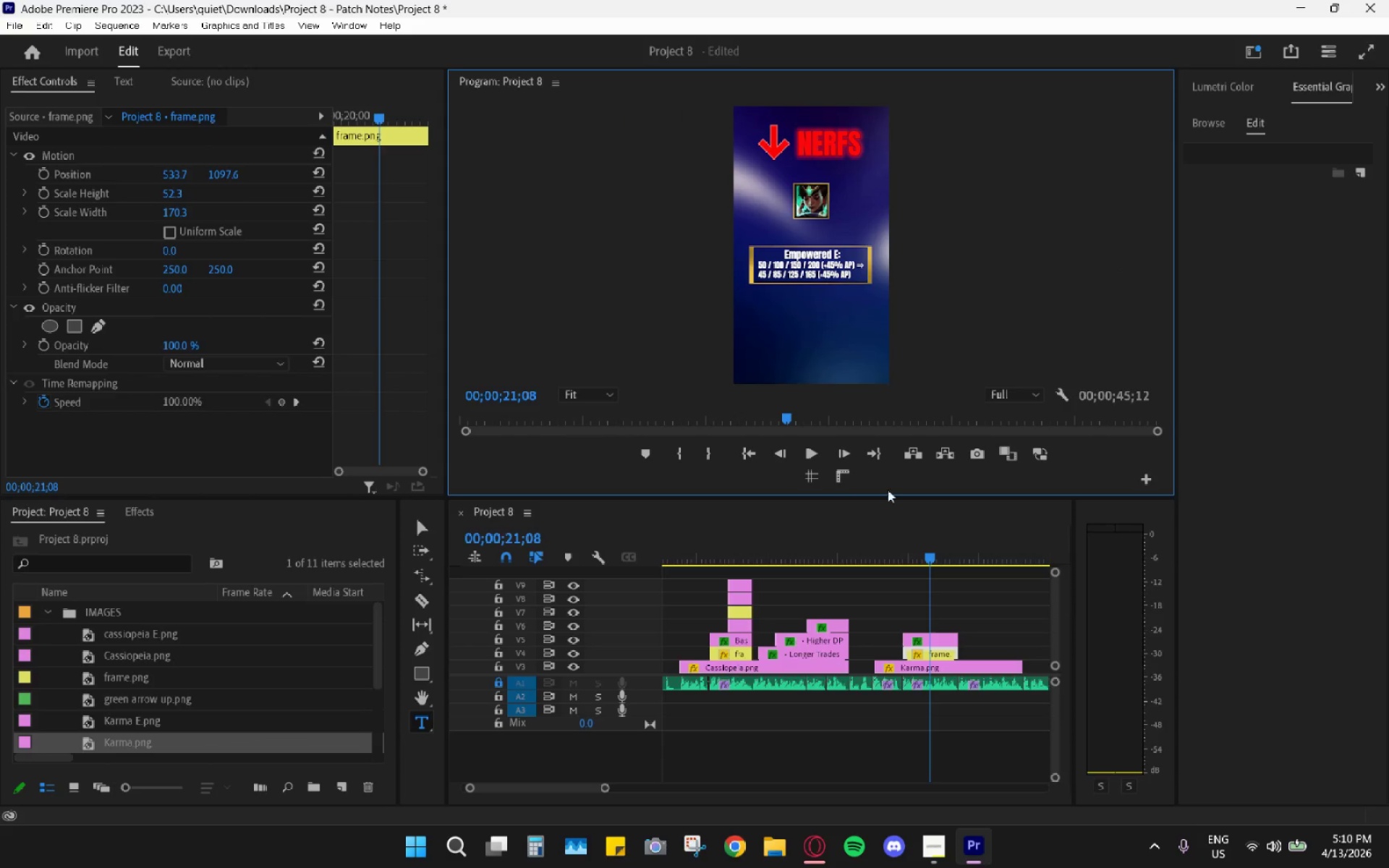 
left_click_drag(start_coordinate=[887, 550], to_coordinate=[732, 531])
 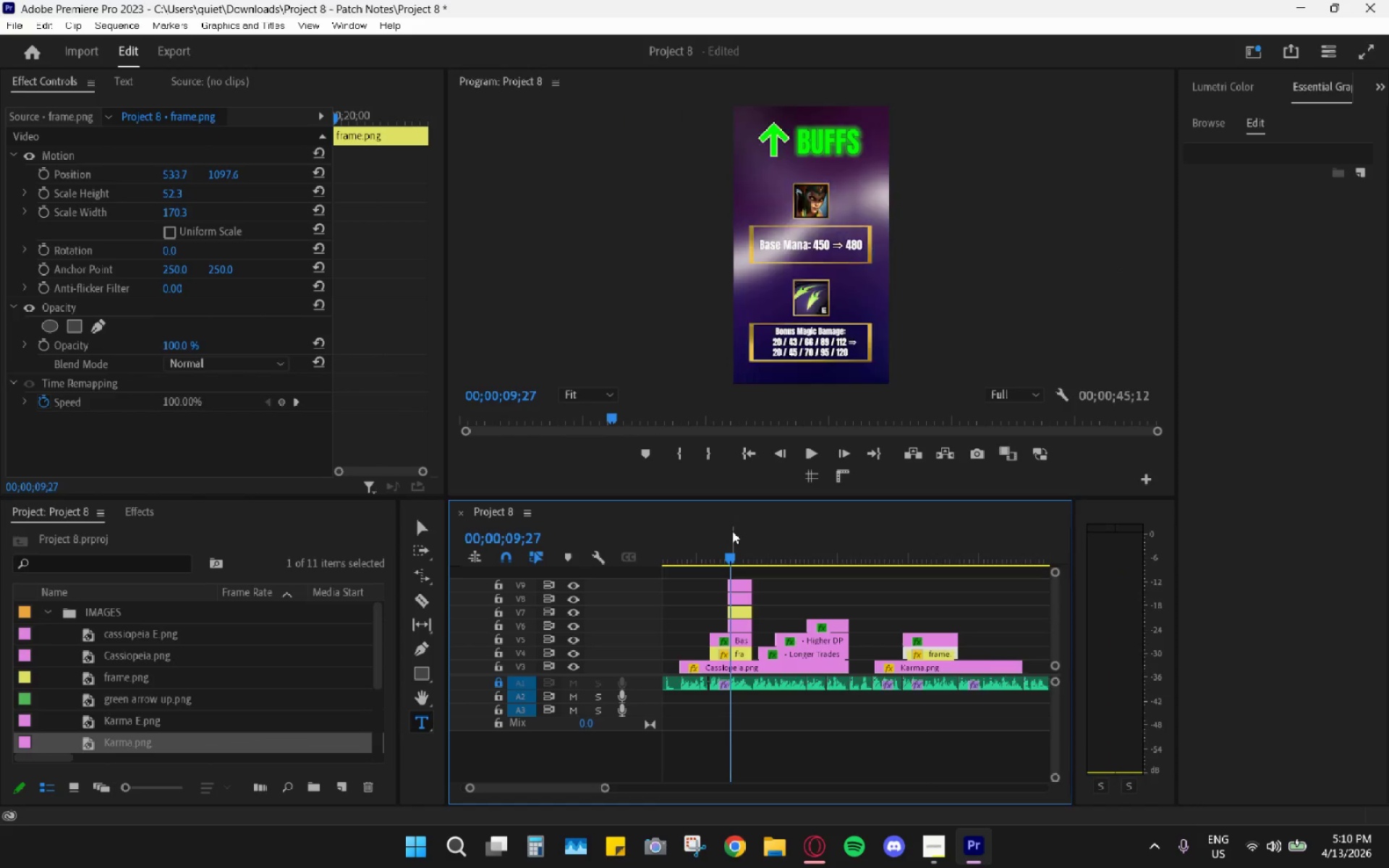 
key(Space)
 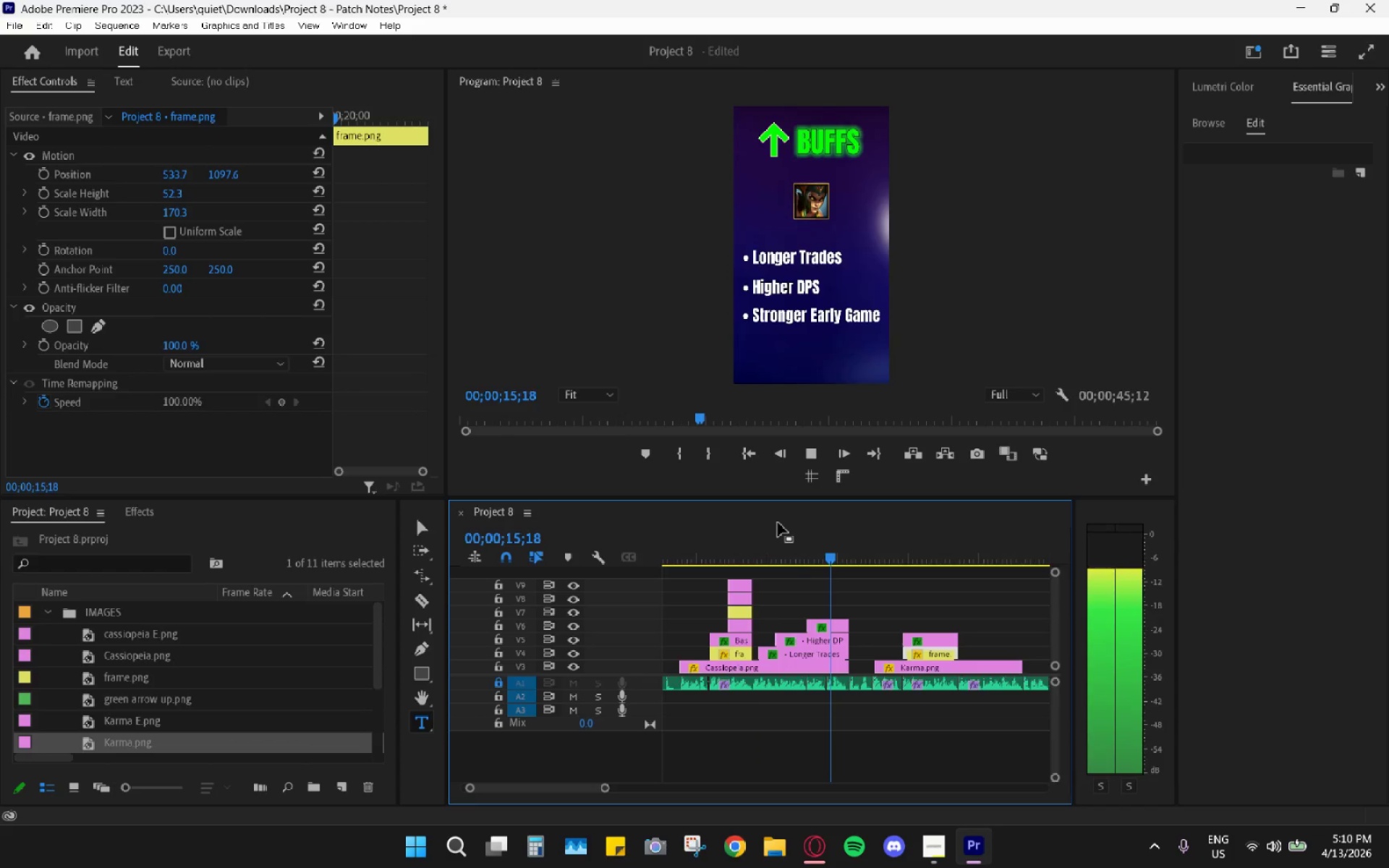 
wait(10.88)
 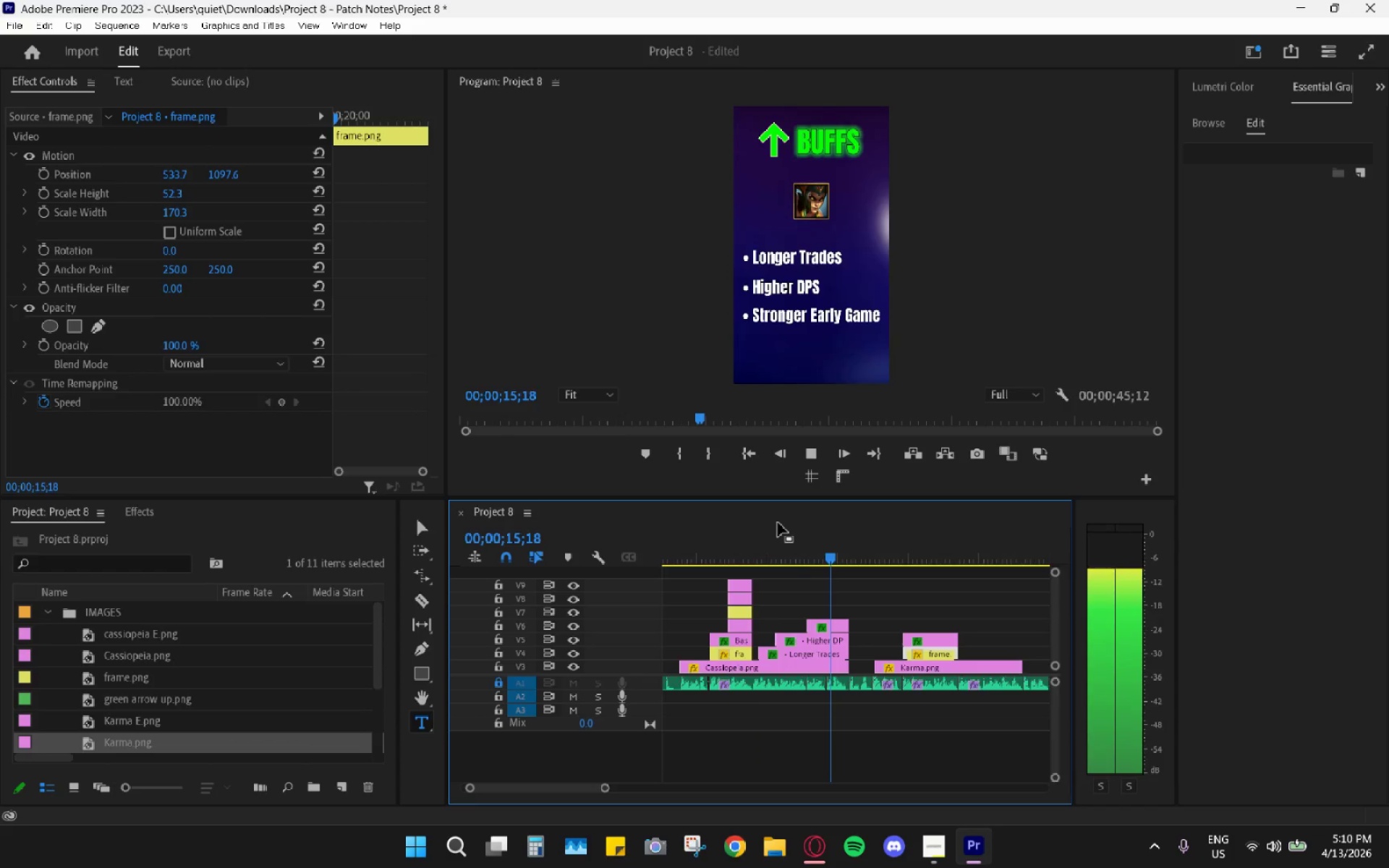 
key(Space)
 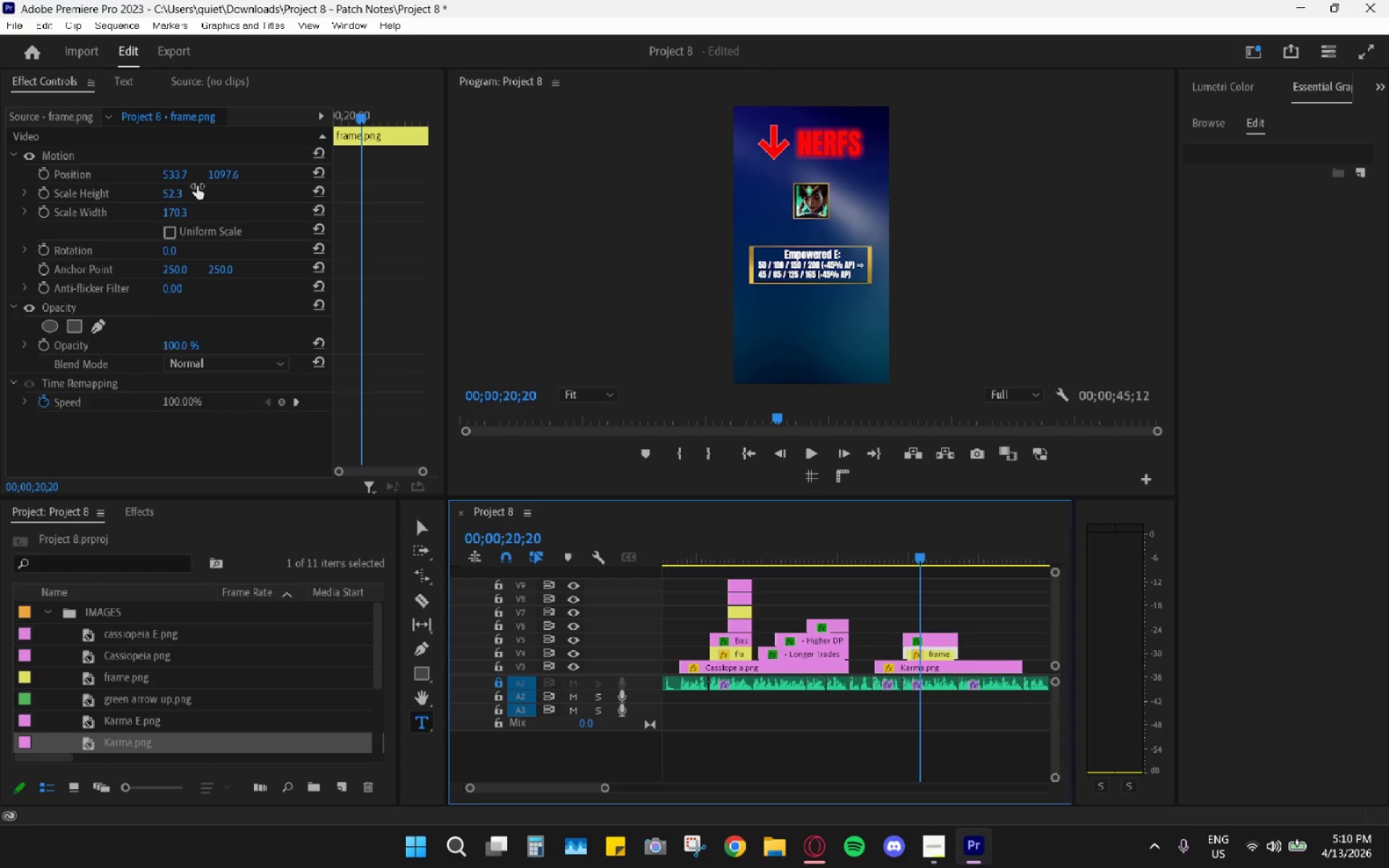 
left_click_drag(start_coordinate=[226, 169], to_coordinate=[221, 169])
 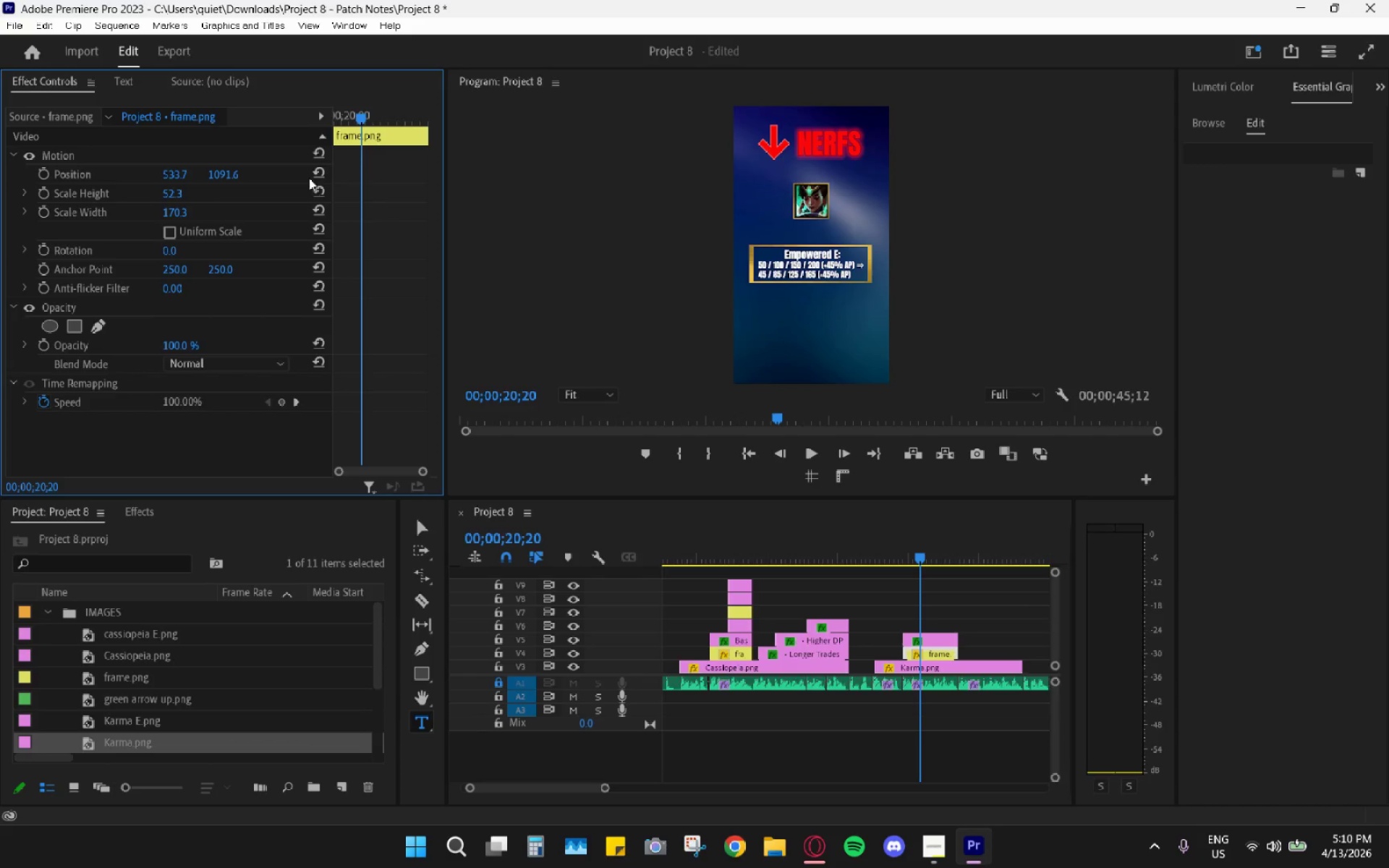 
key(Control+Z)
 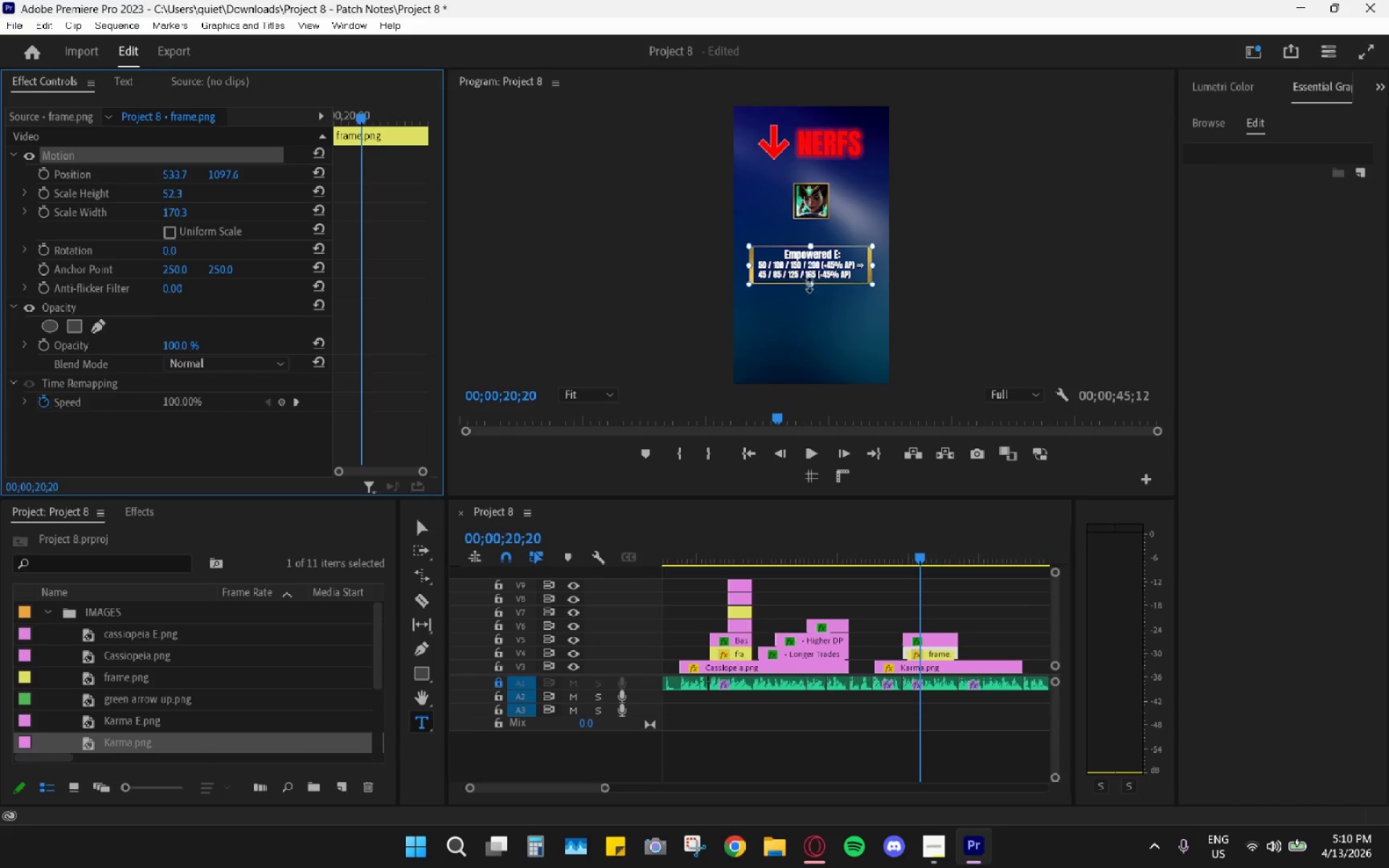 
left_click_drag(start_coordinate=[810, 285], to_coordinate=[809, 302])
 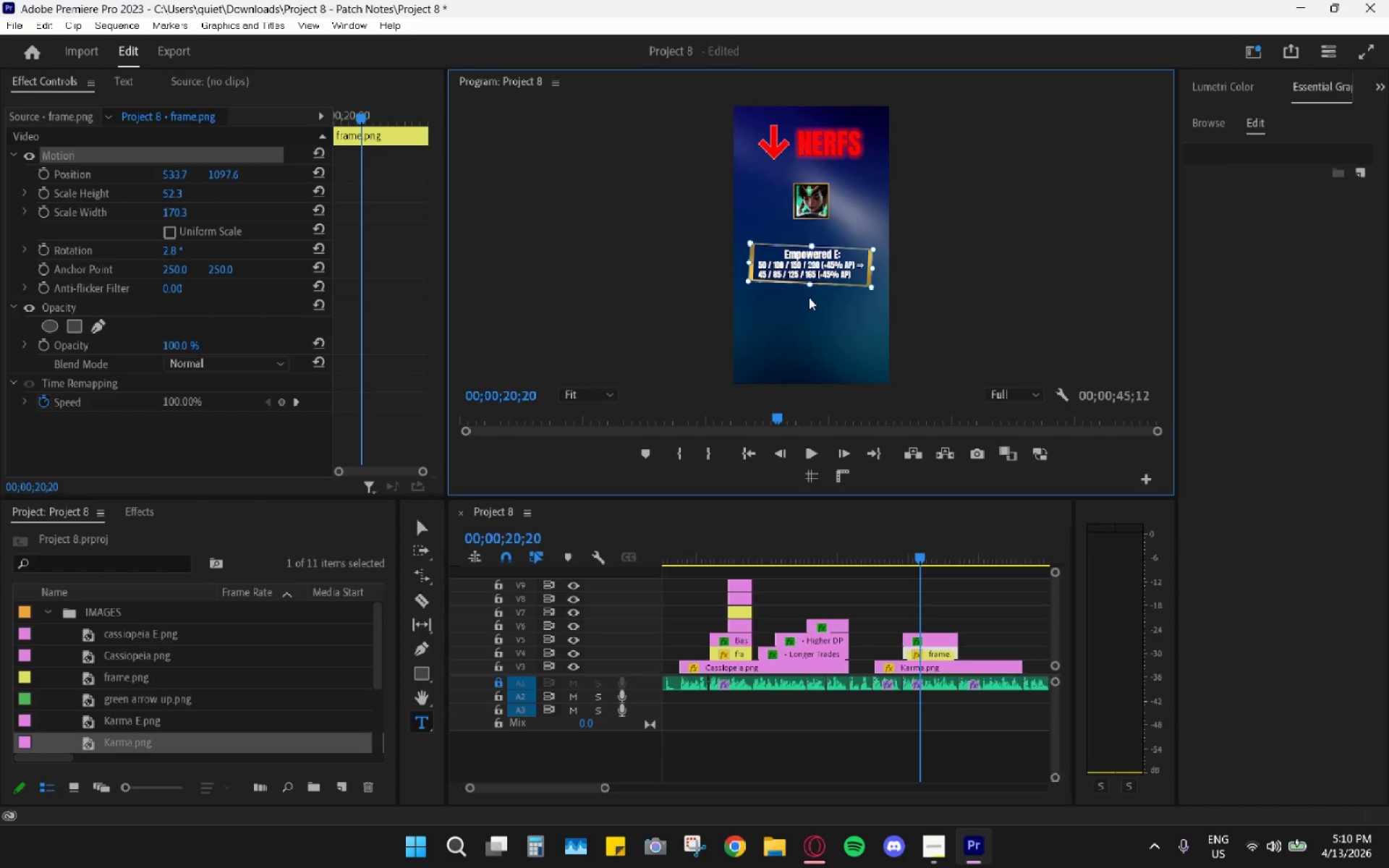 
key(Control+Z)
 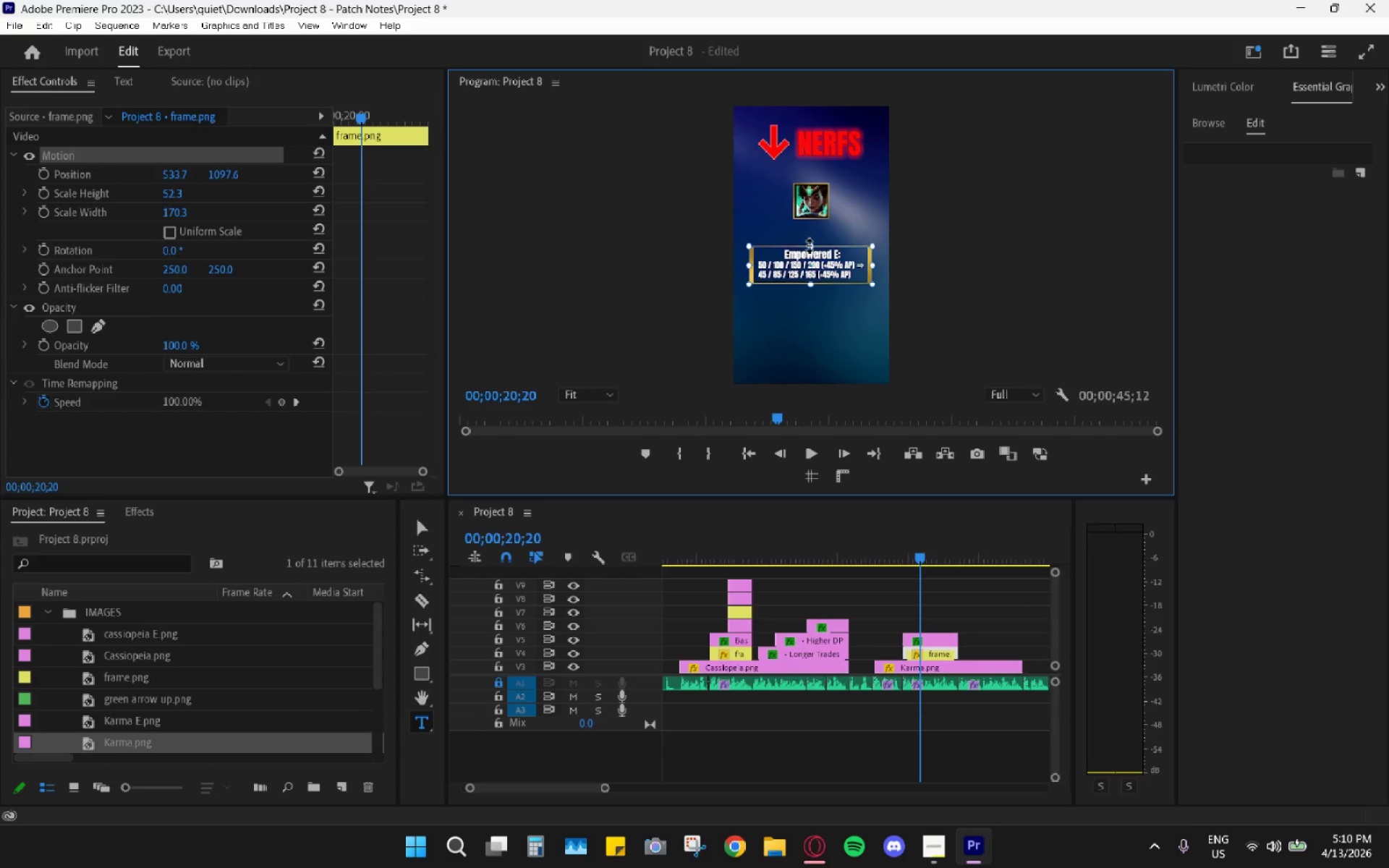 
left_click_drag(start_coordinate=[810, 246], to_coordinate=[810, 233])
 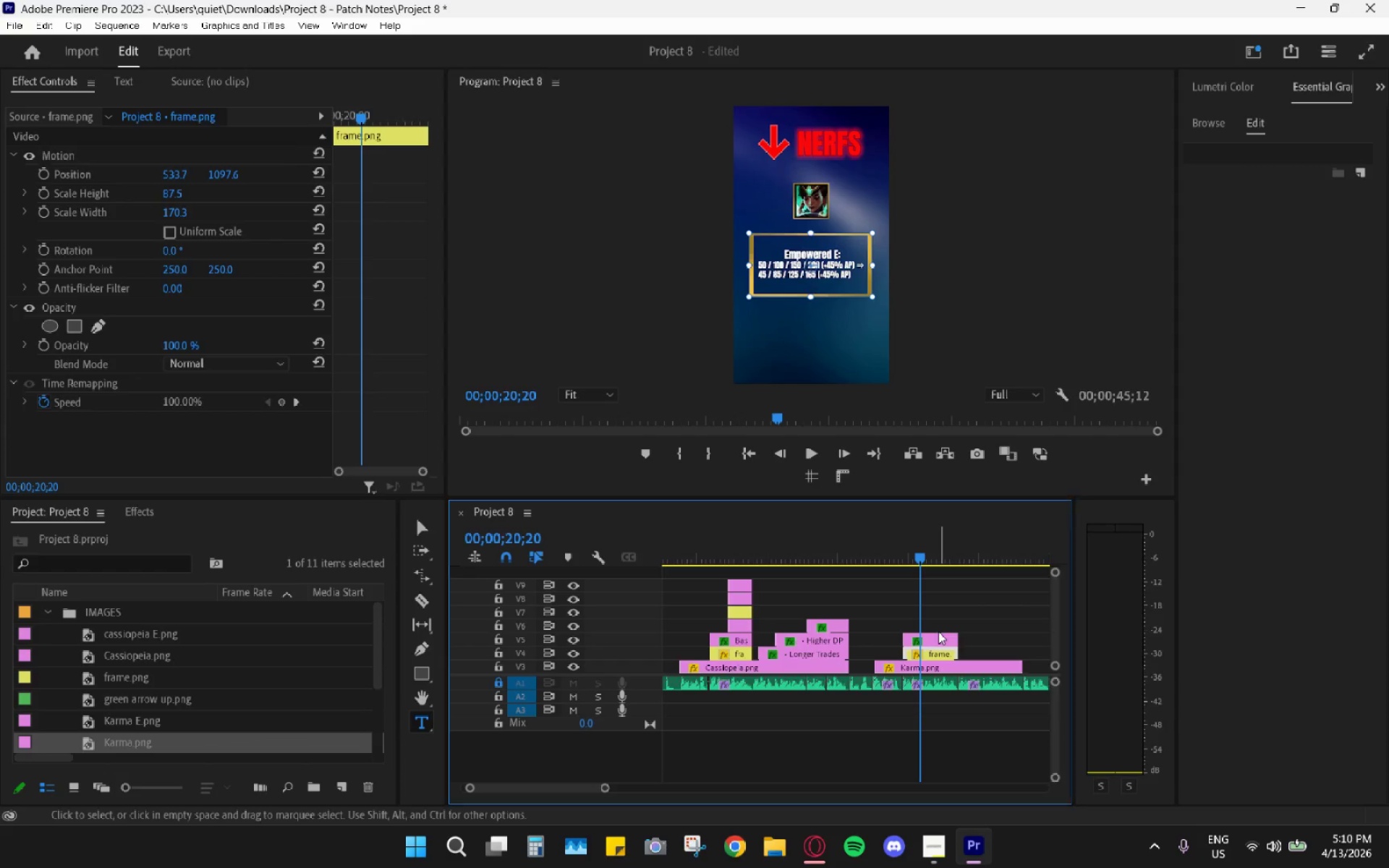 
double_click([938, 640])
 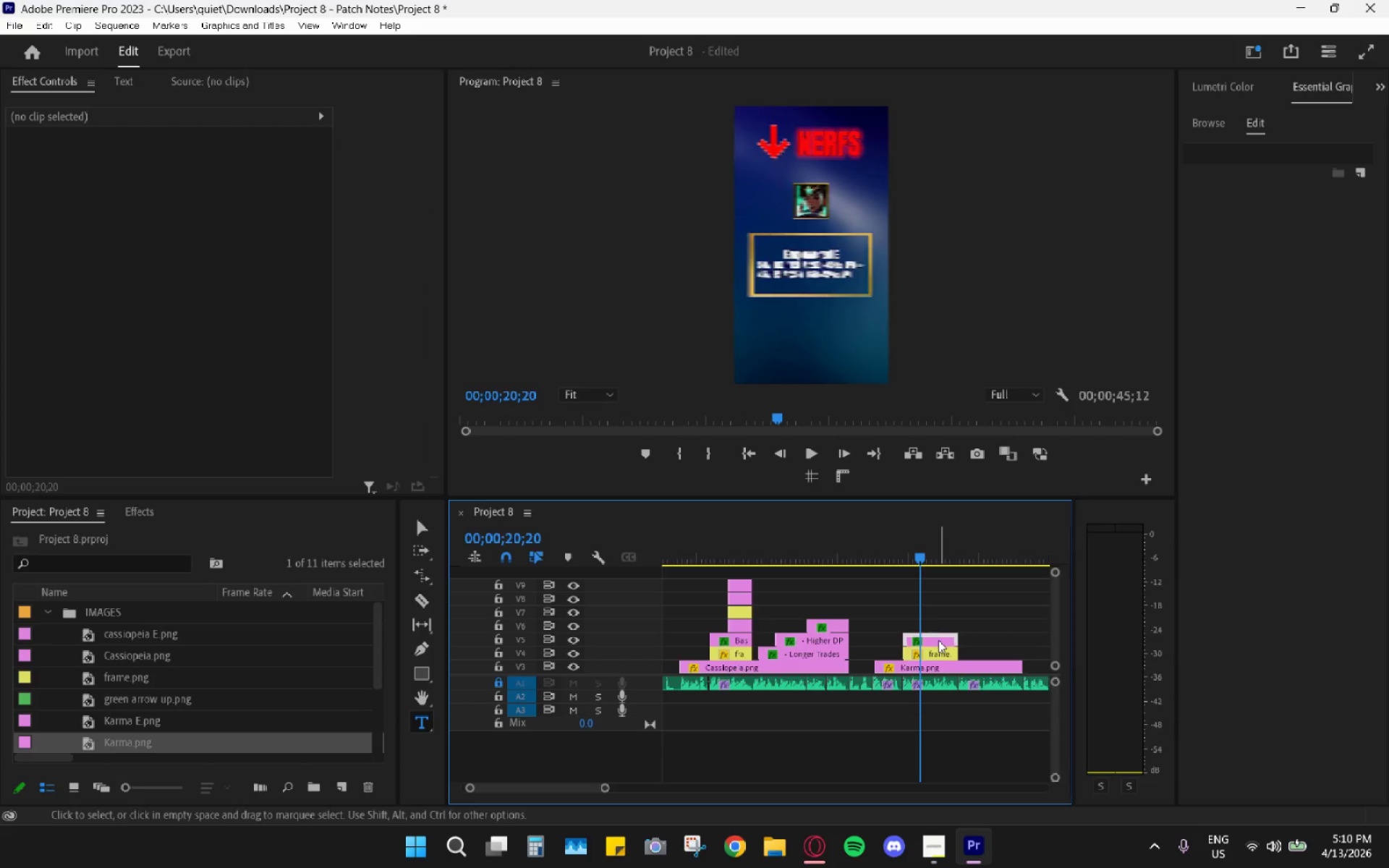 
hold_key(key=AltLeft, duration=0.77)
left_click_drag(start_coordinate=[937, 638], to_coordinate=[940, 626])
 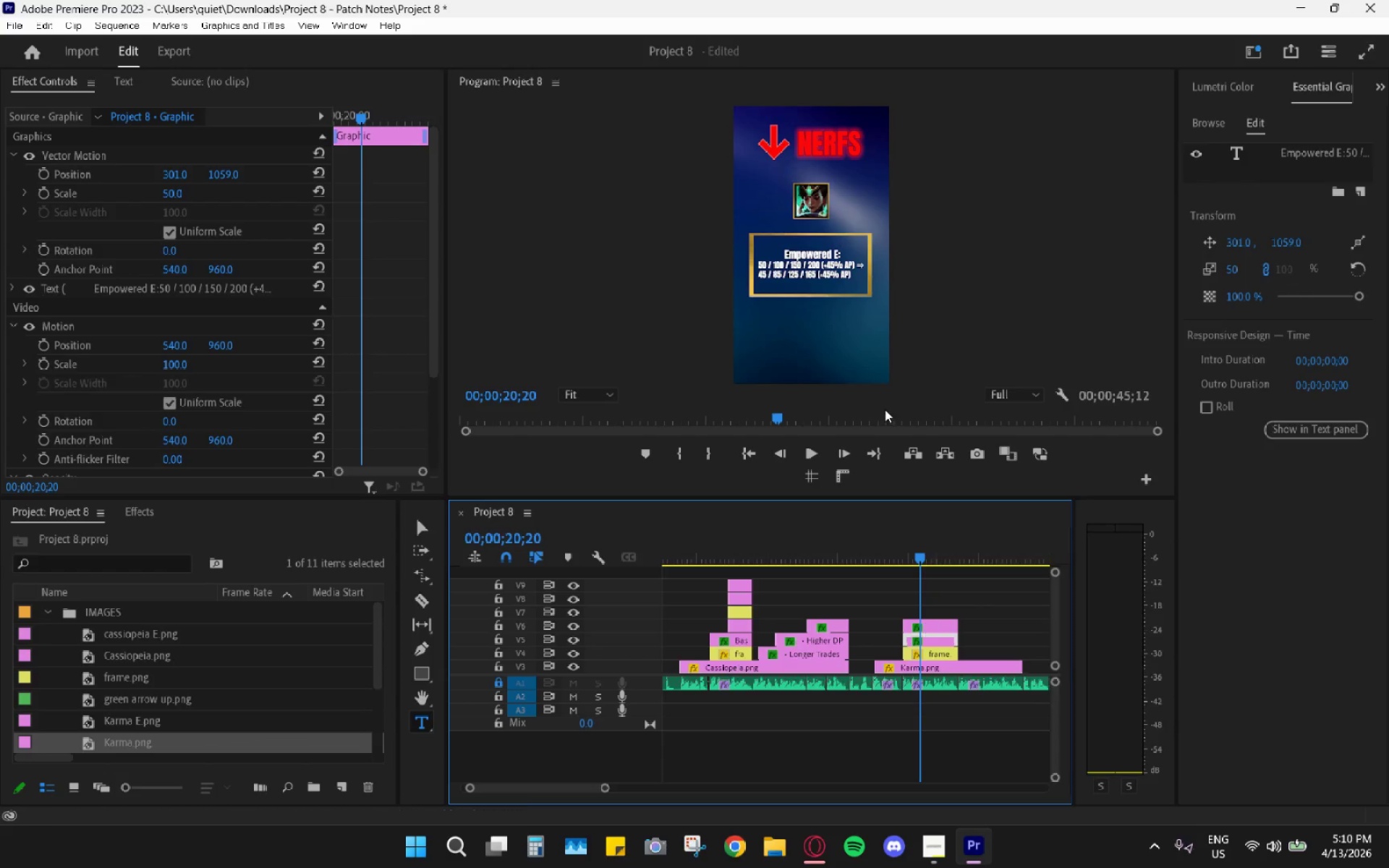 
left_click([833, 257])
 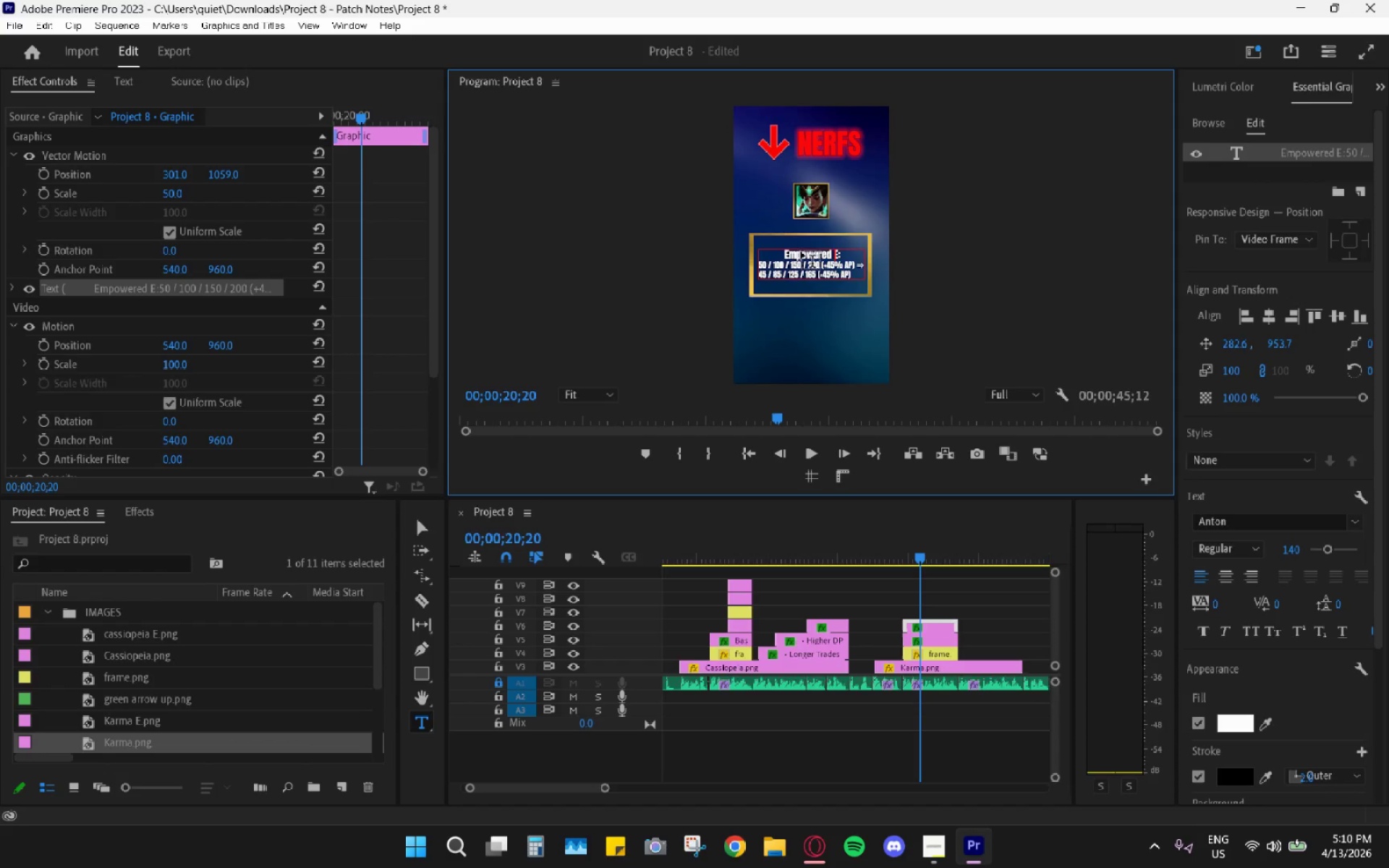 
double_click([801, 251])
 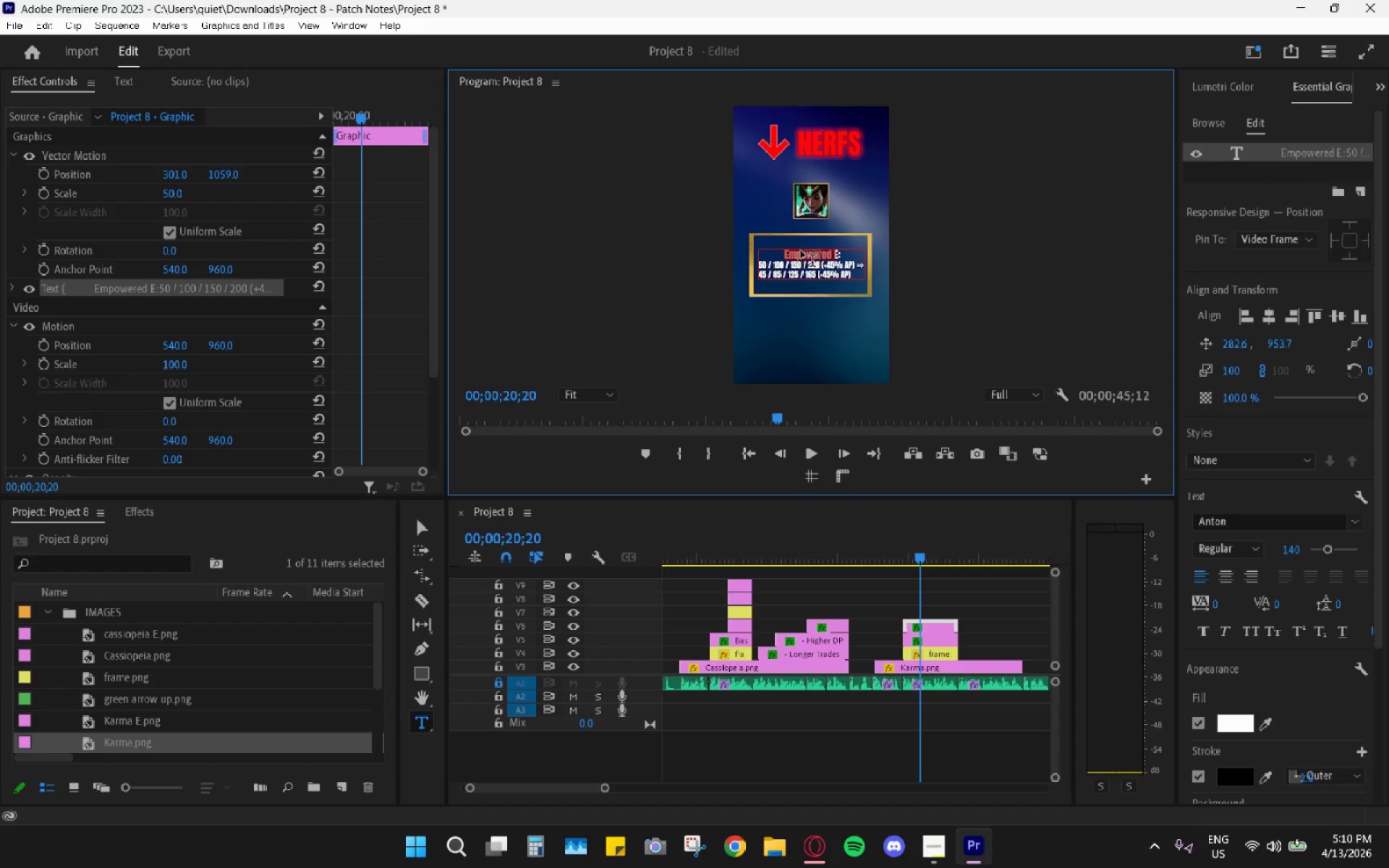 
triple_click([801, 251])
 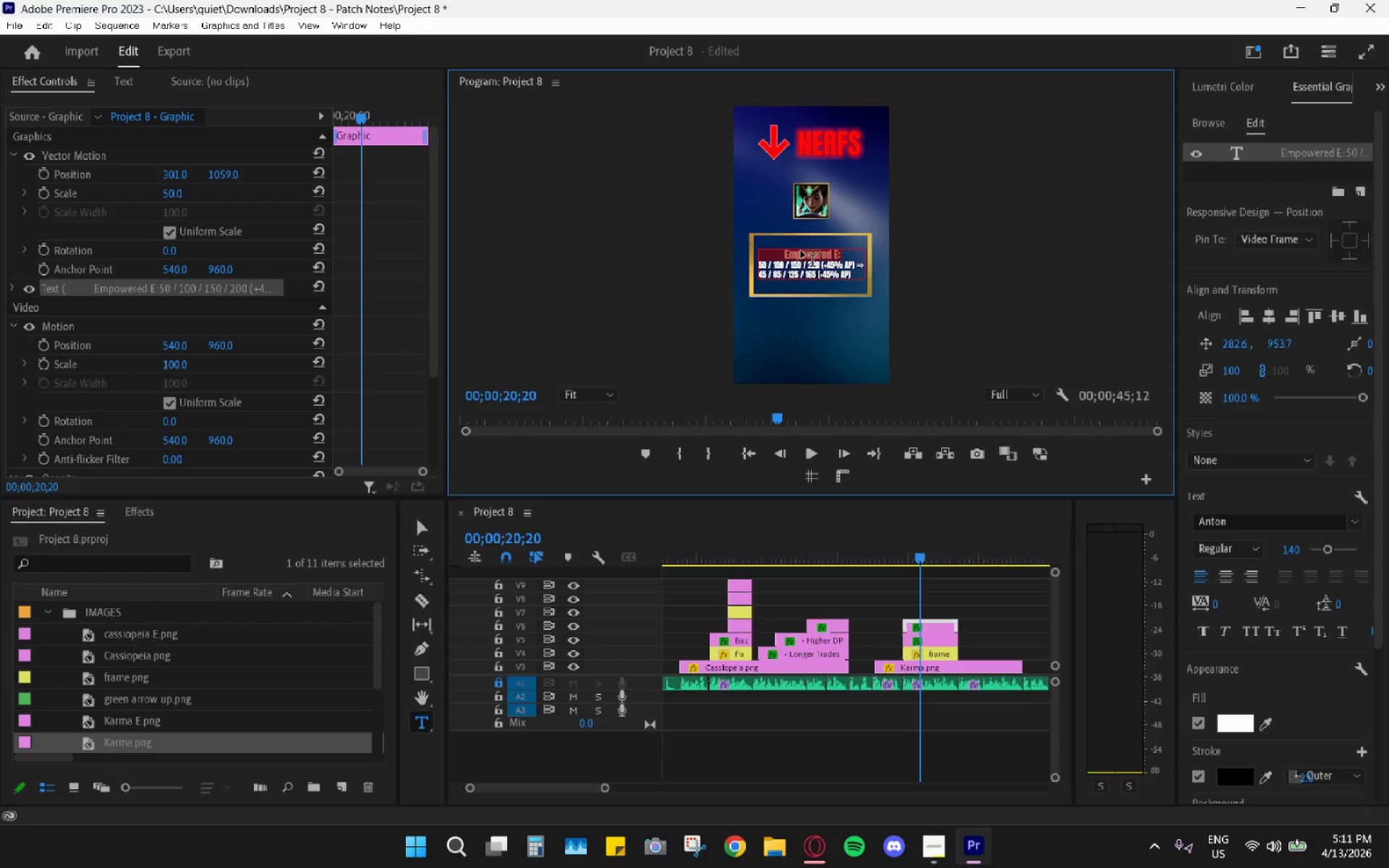 
key(Backspace)
 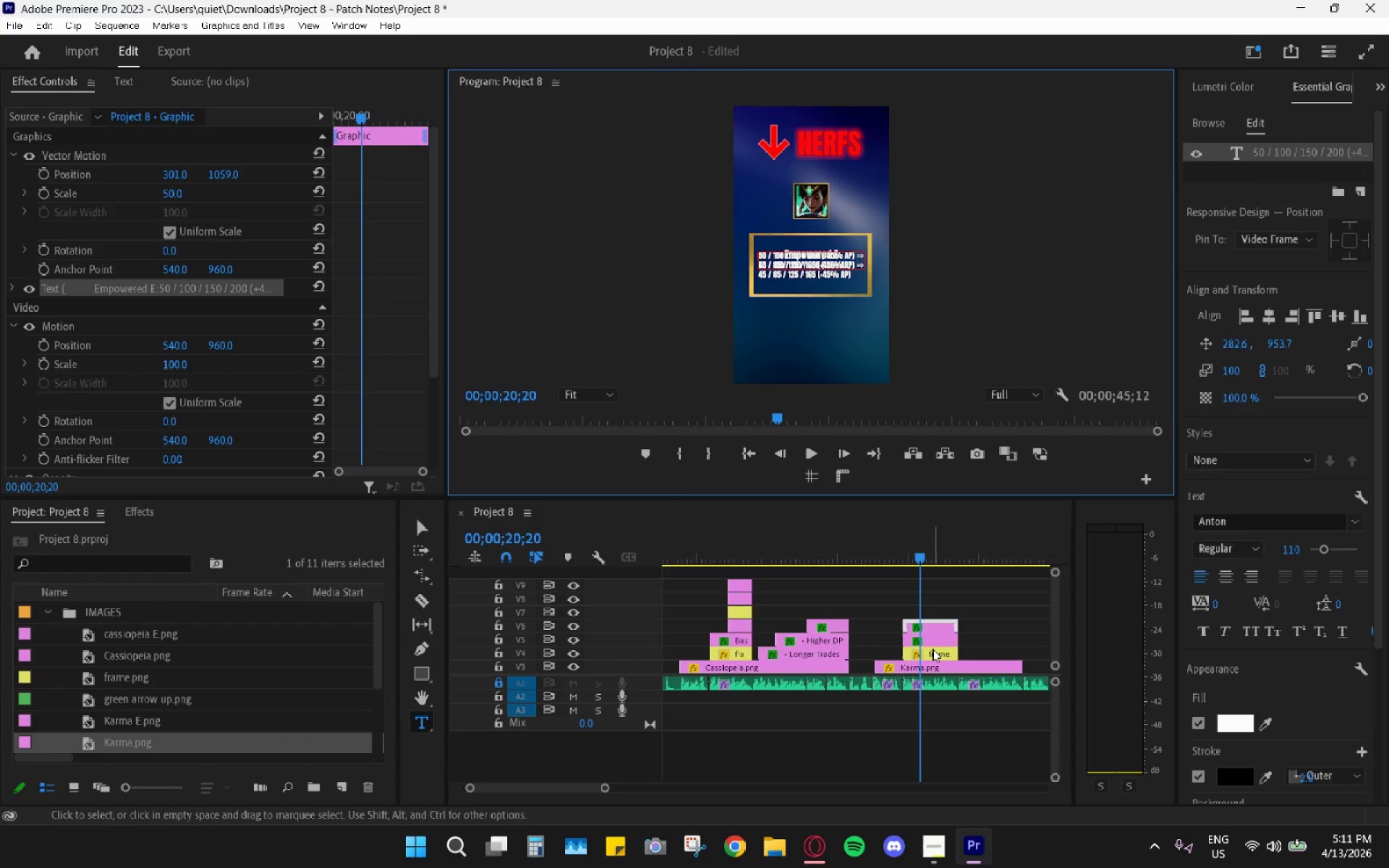 
key(Shift+E)
 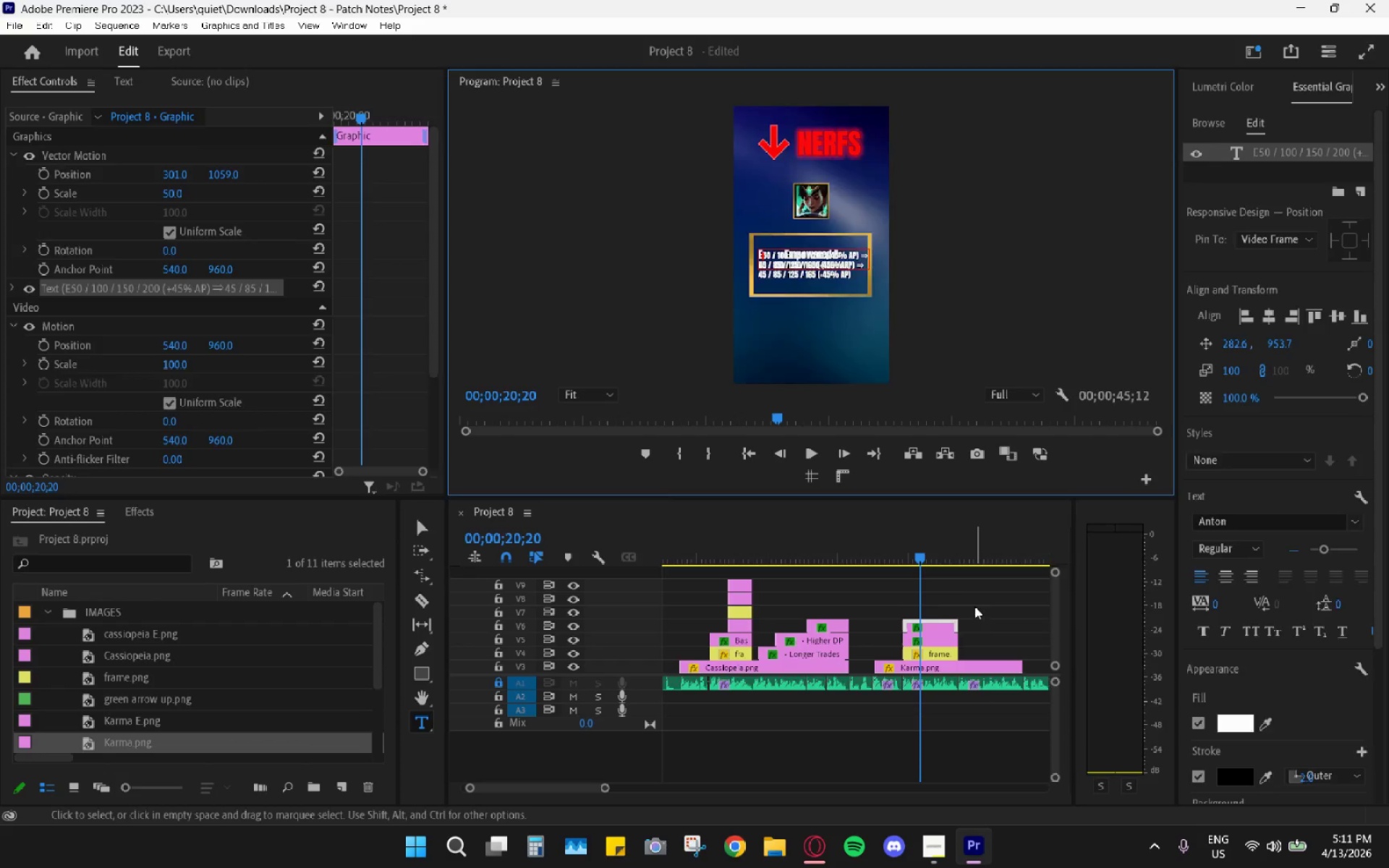 
double_click([938, 626])
 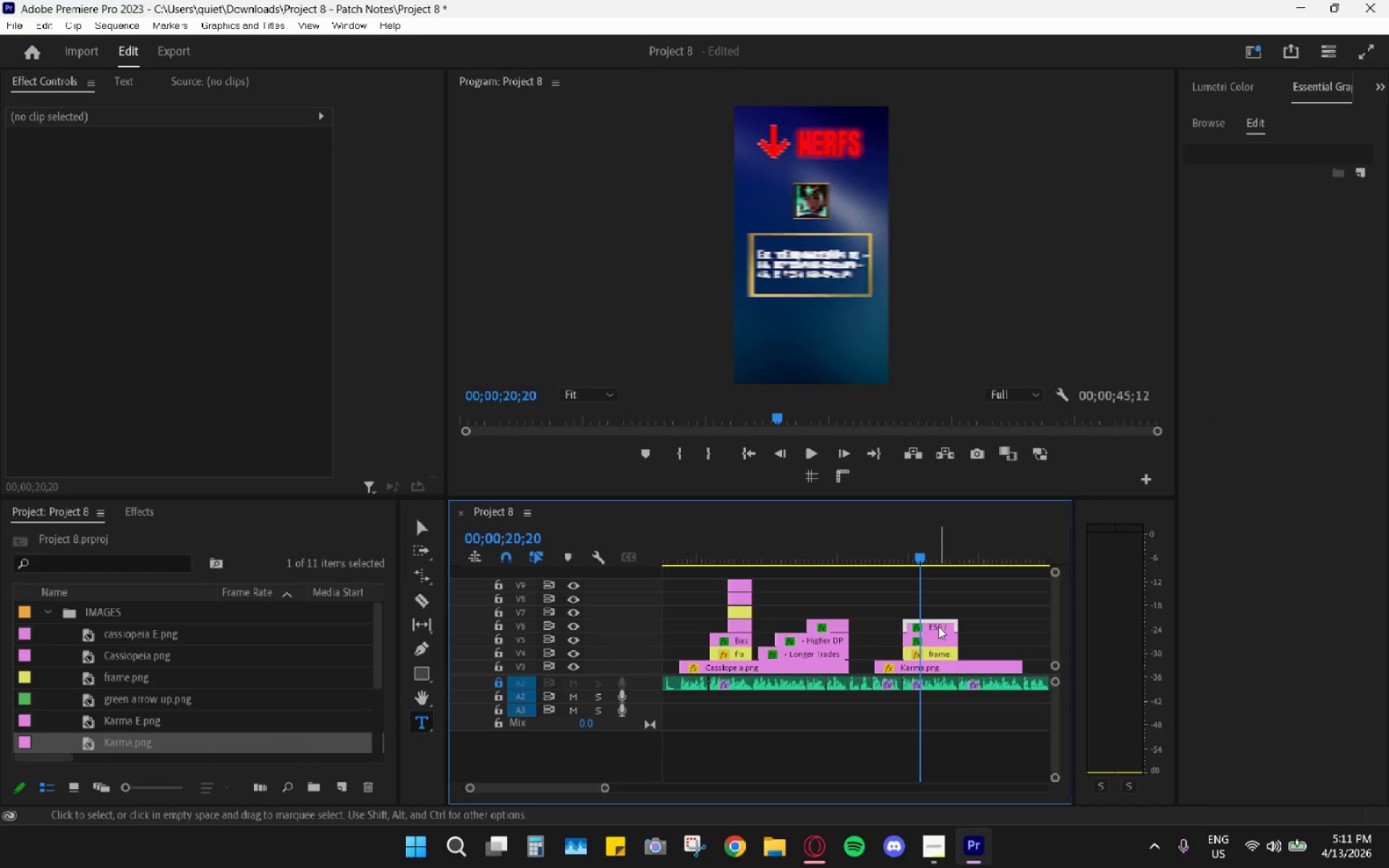 
key(Shift+E)
 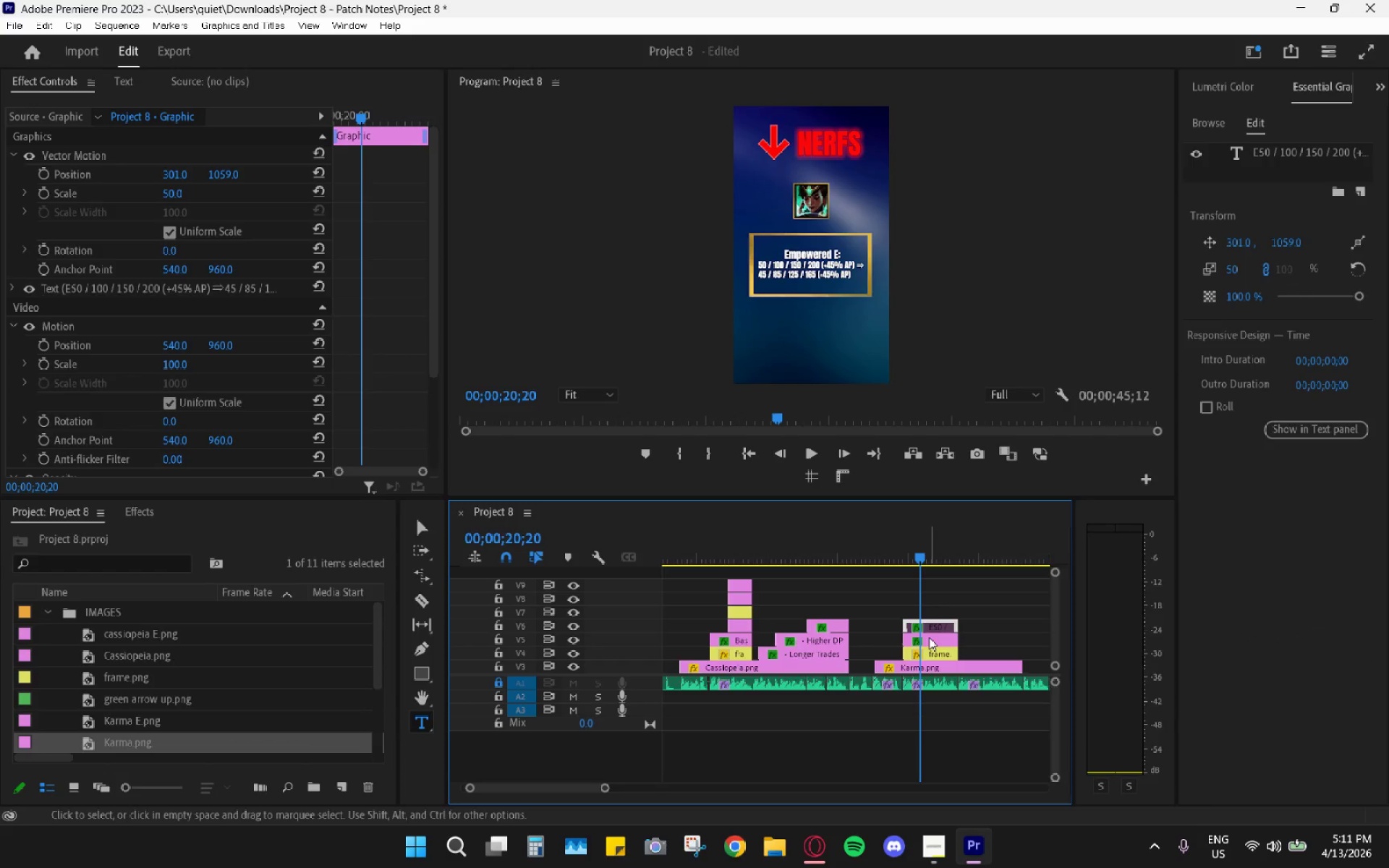 
left_click([929, 637])
 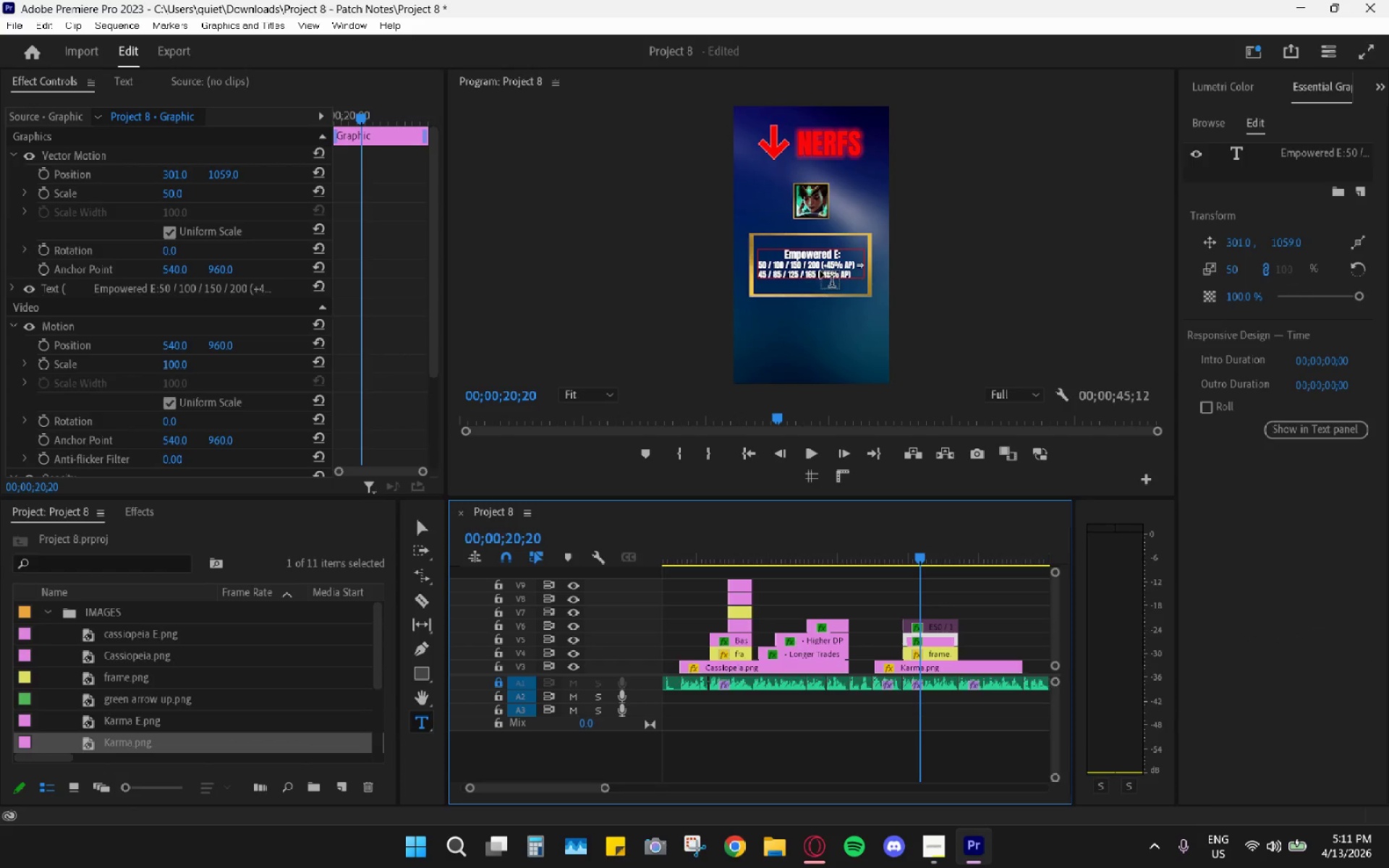 
double_click([818, 268])
 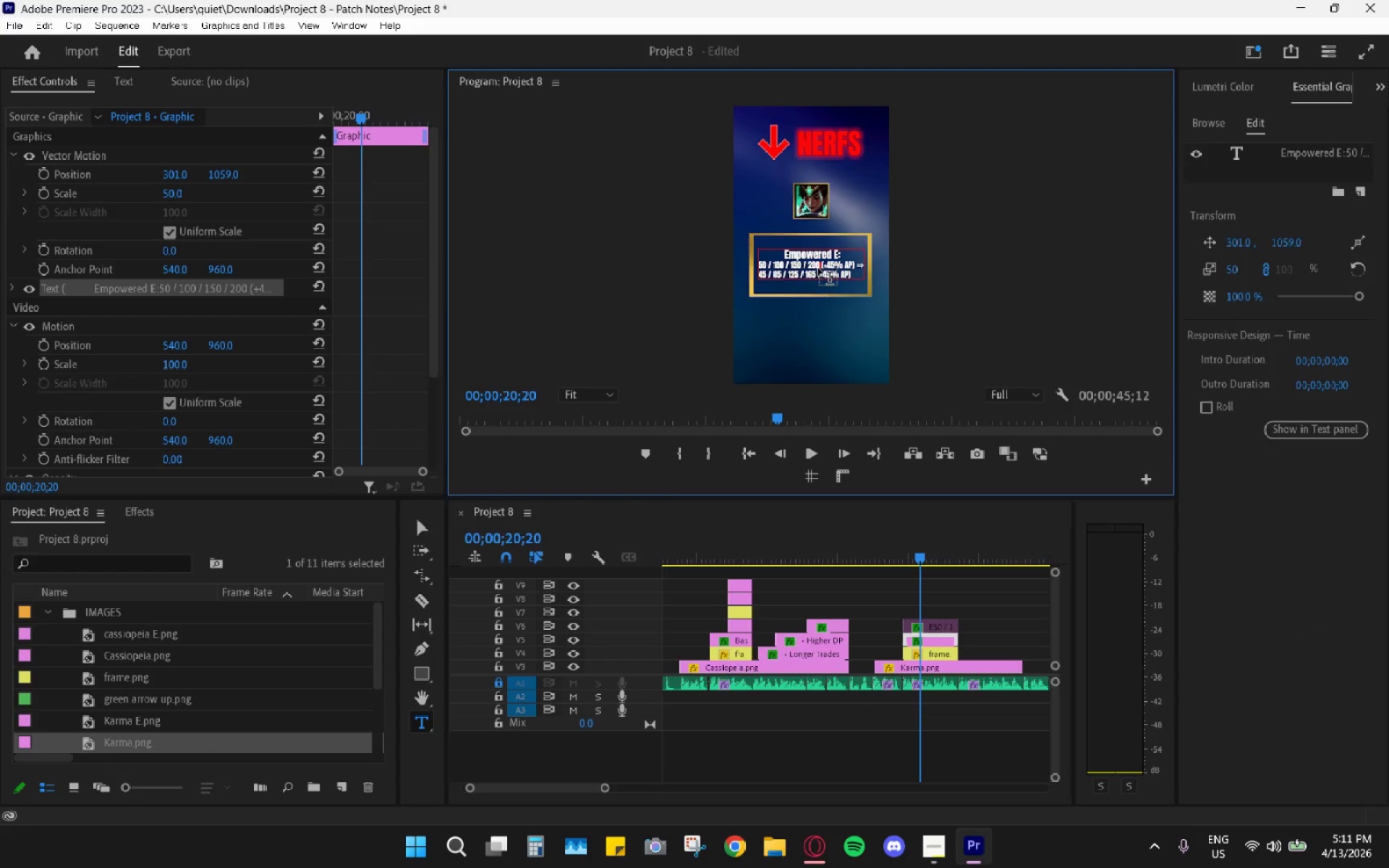 
triple_click([818, 268])
 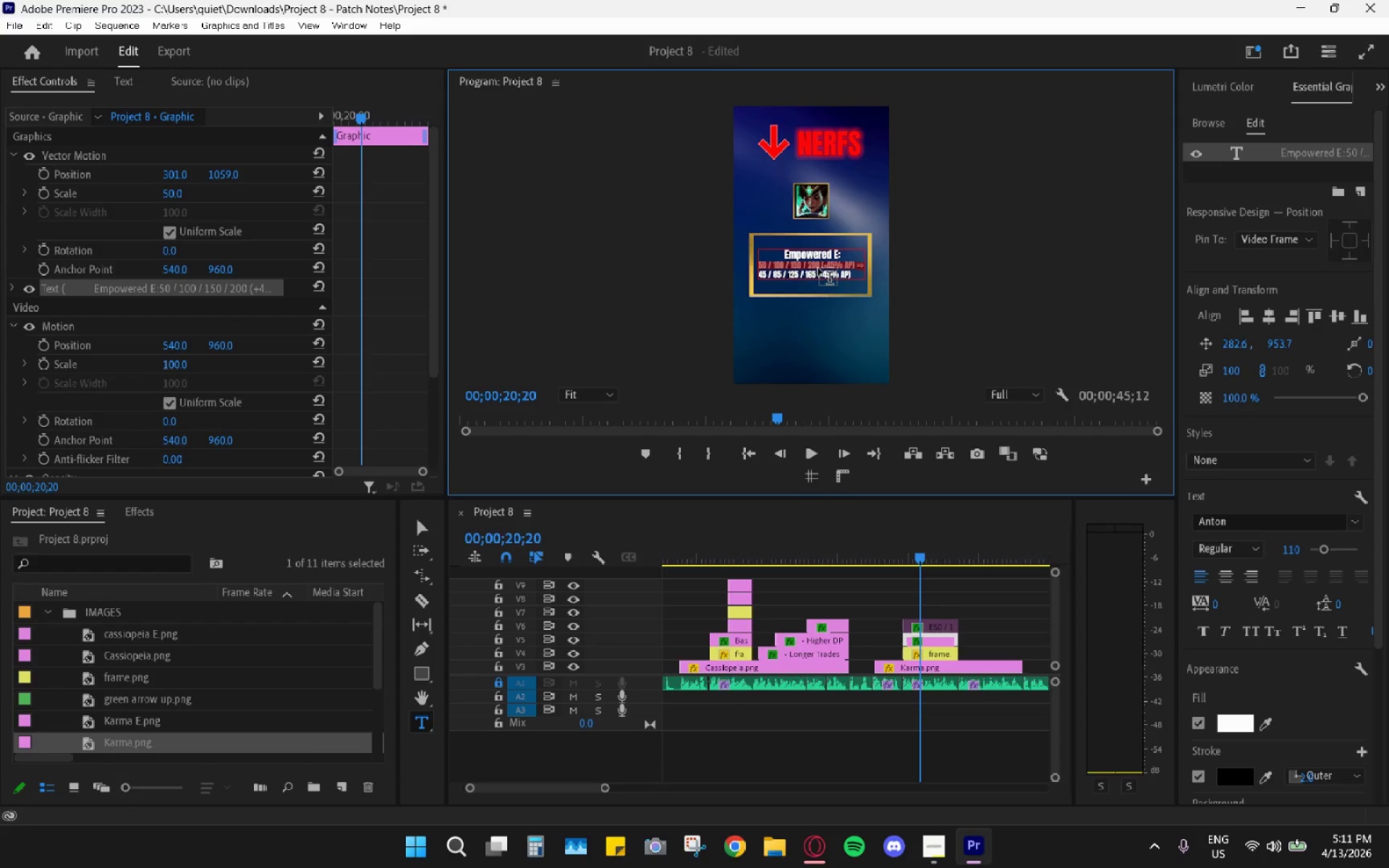 
key(Backspace)
 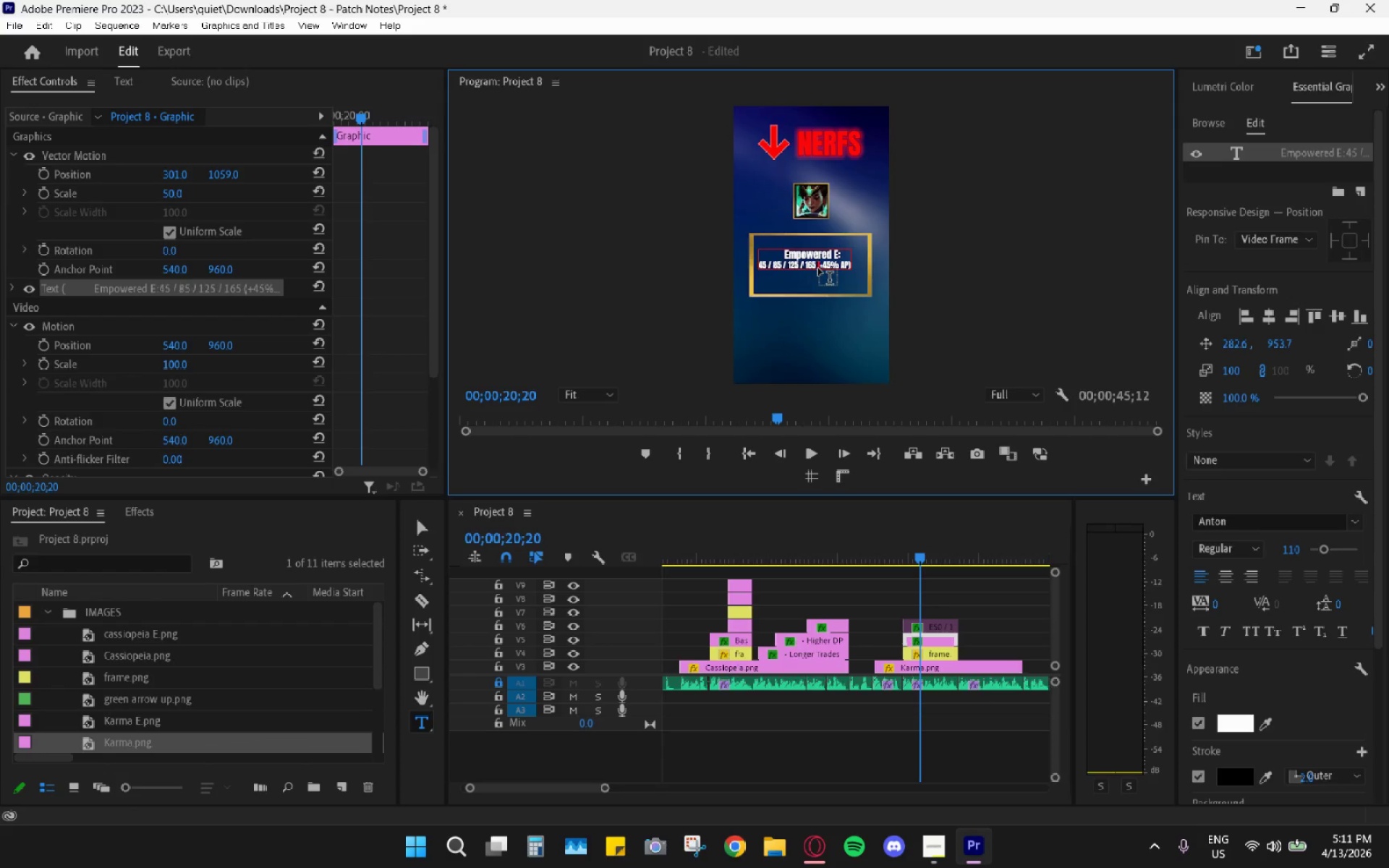 
double_click([818, 268])
 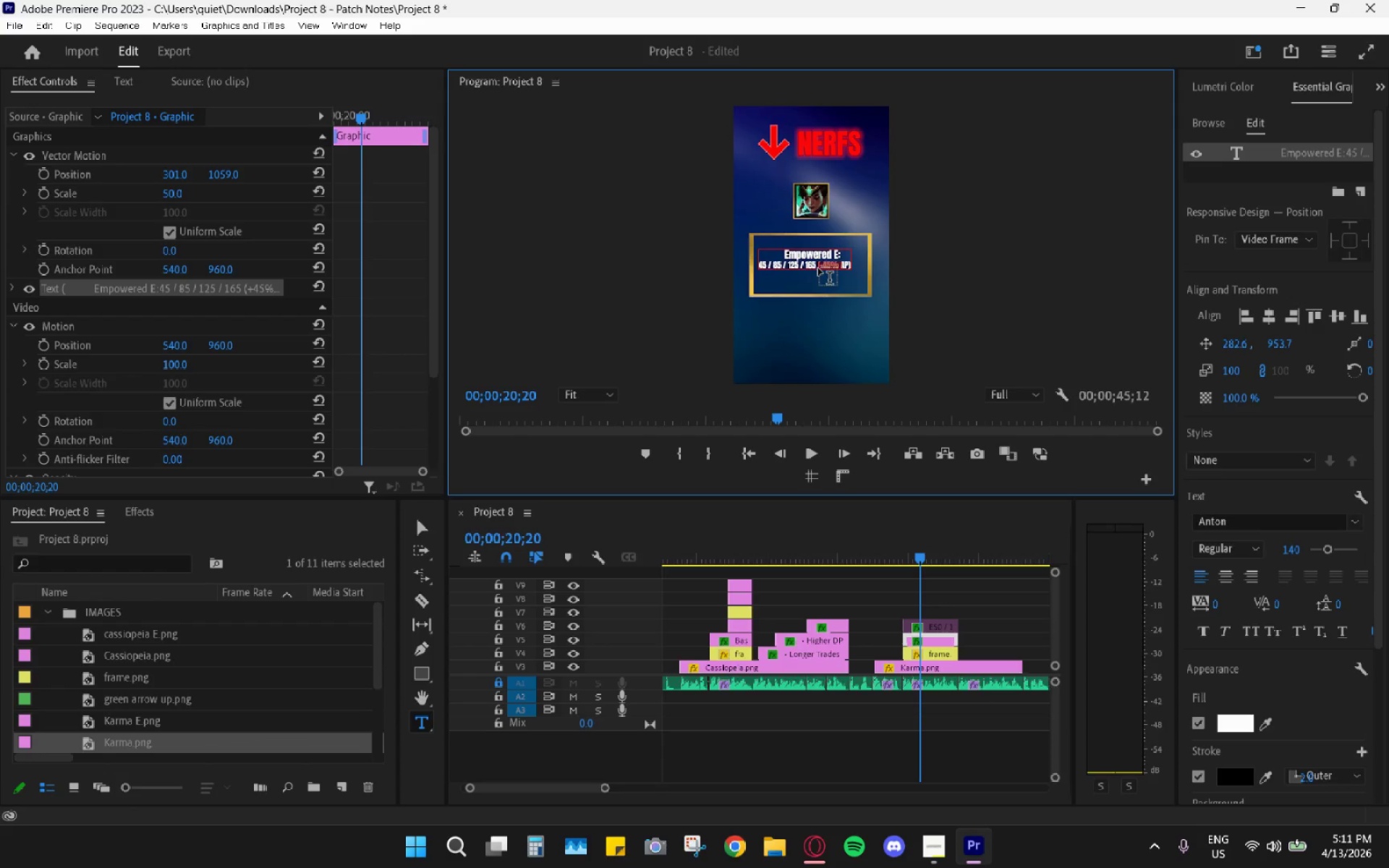 
triple_click([818, 268])
 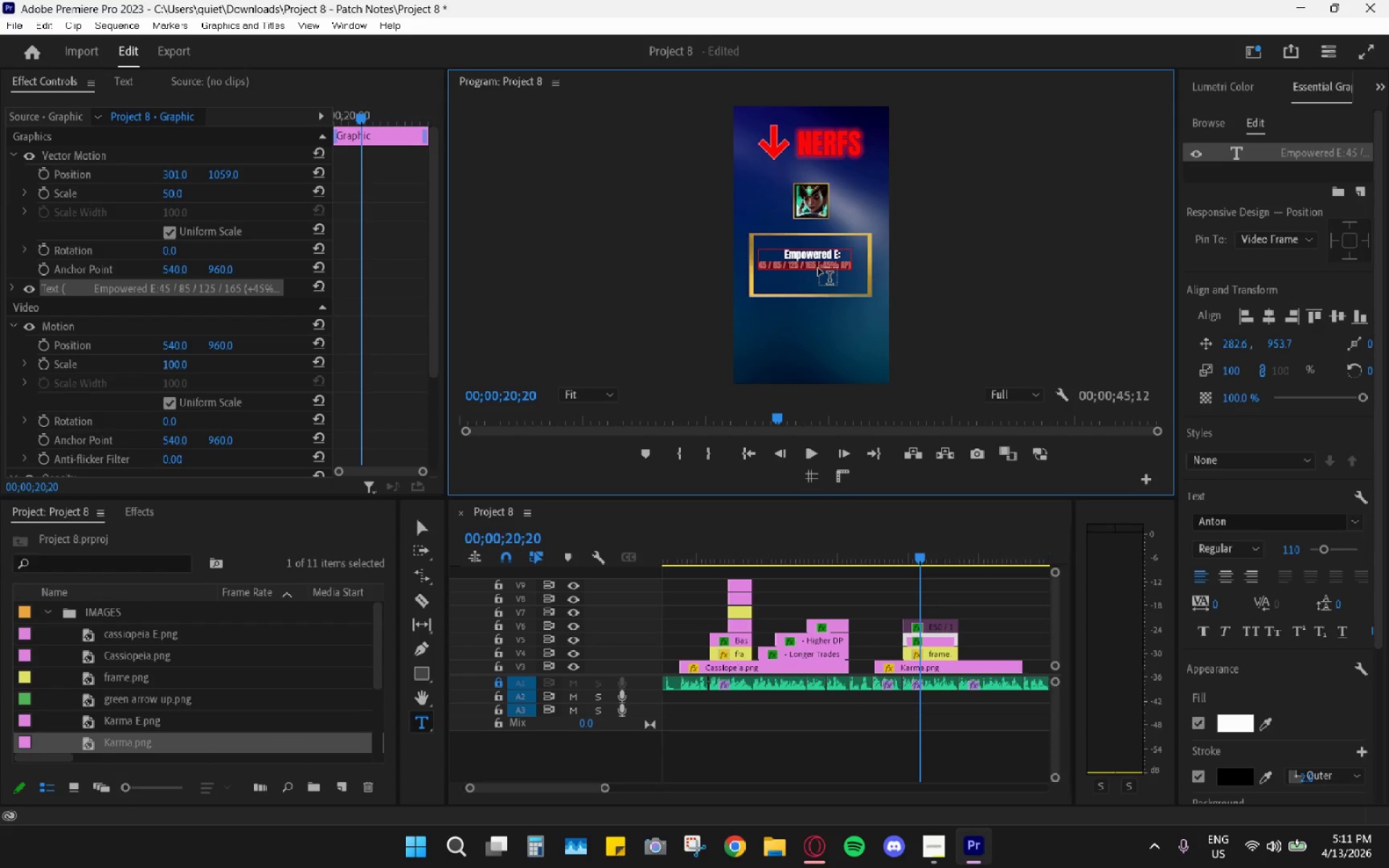 
key(Backspace)
 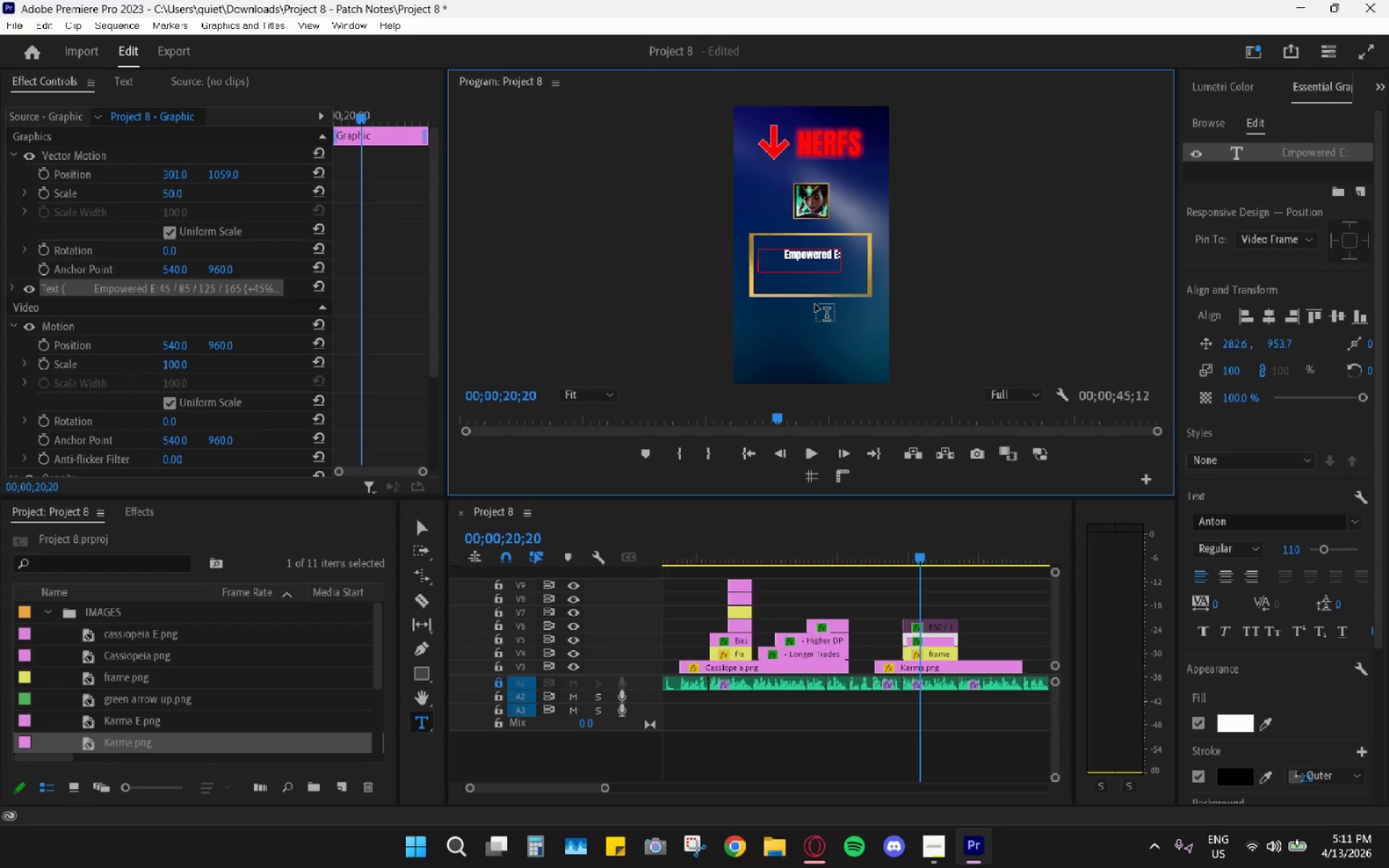 
wait(6.09)
 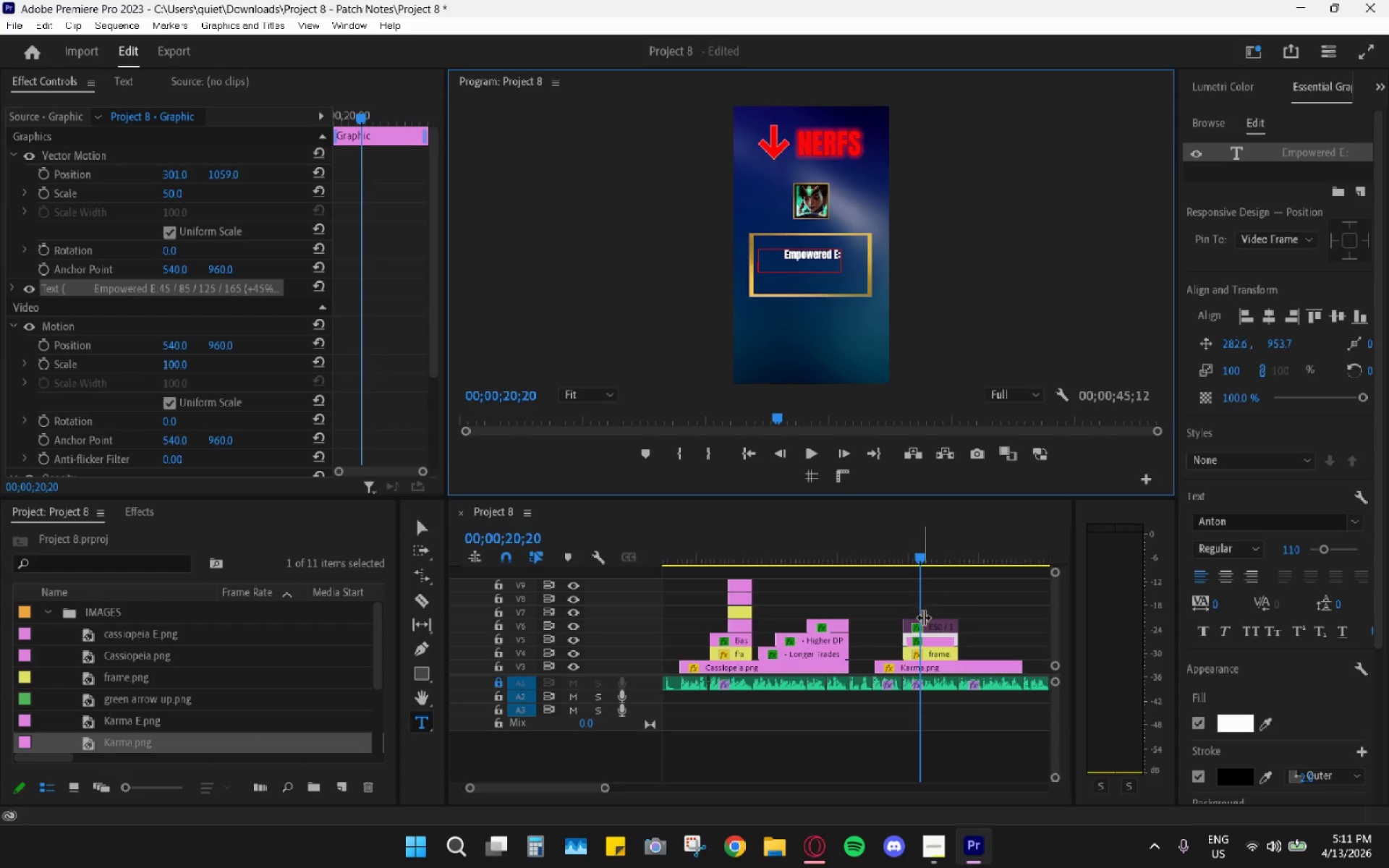 
key(Meta+MetaLeft)
 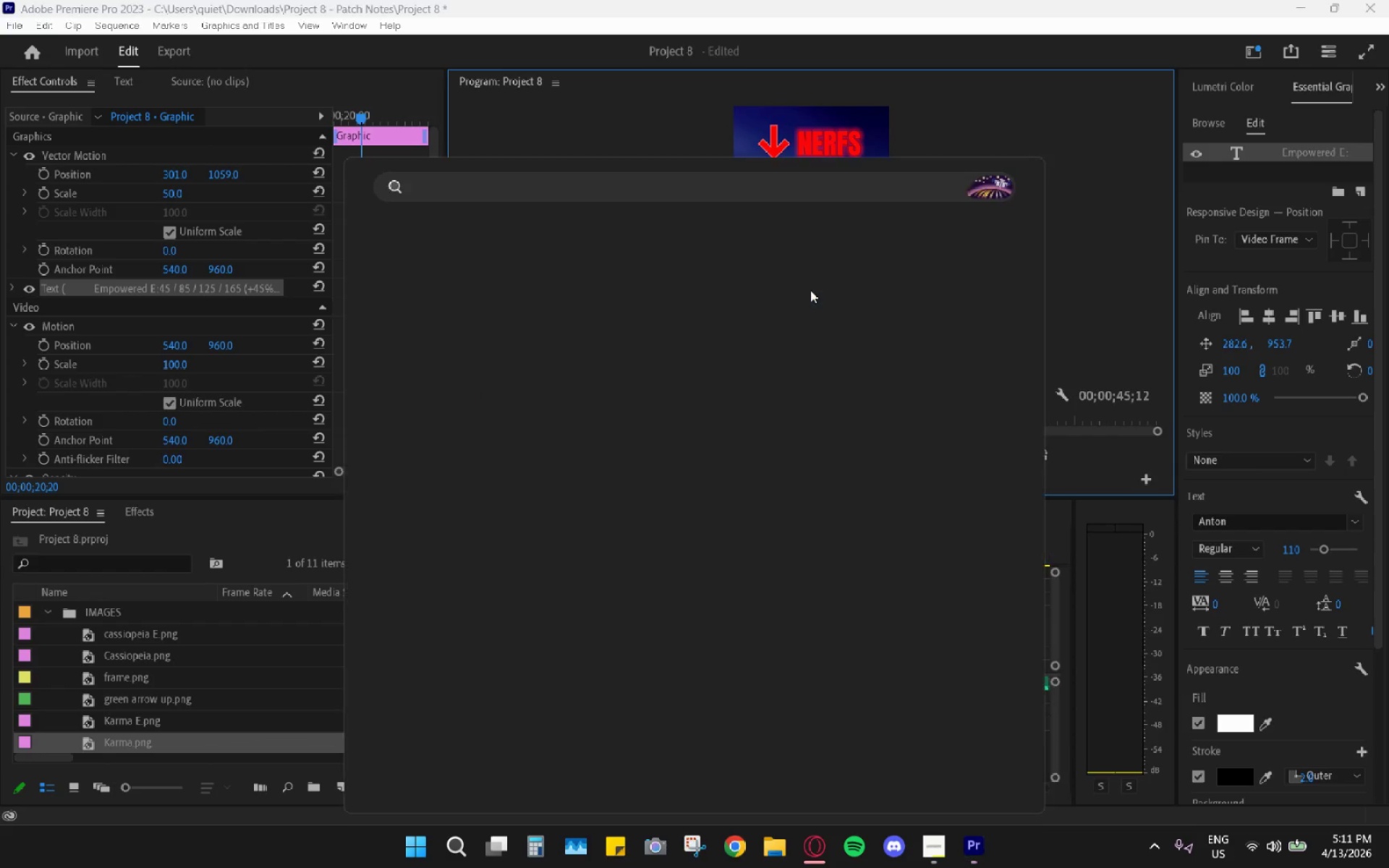 
key(Meta+Shift+ShiftLeft)
 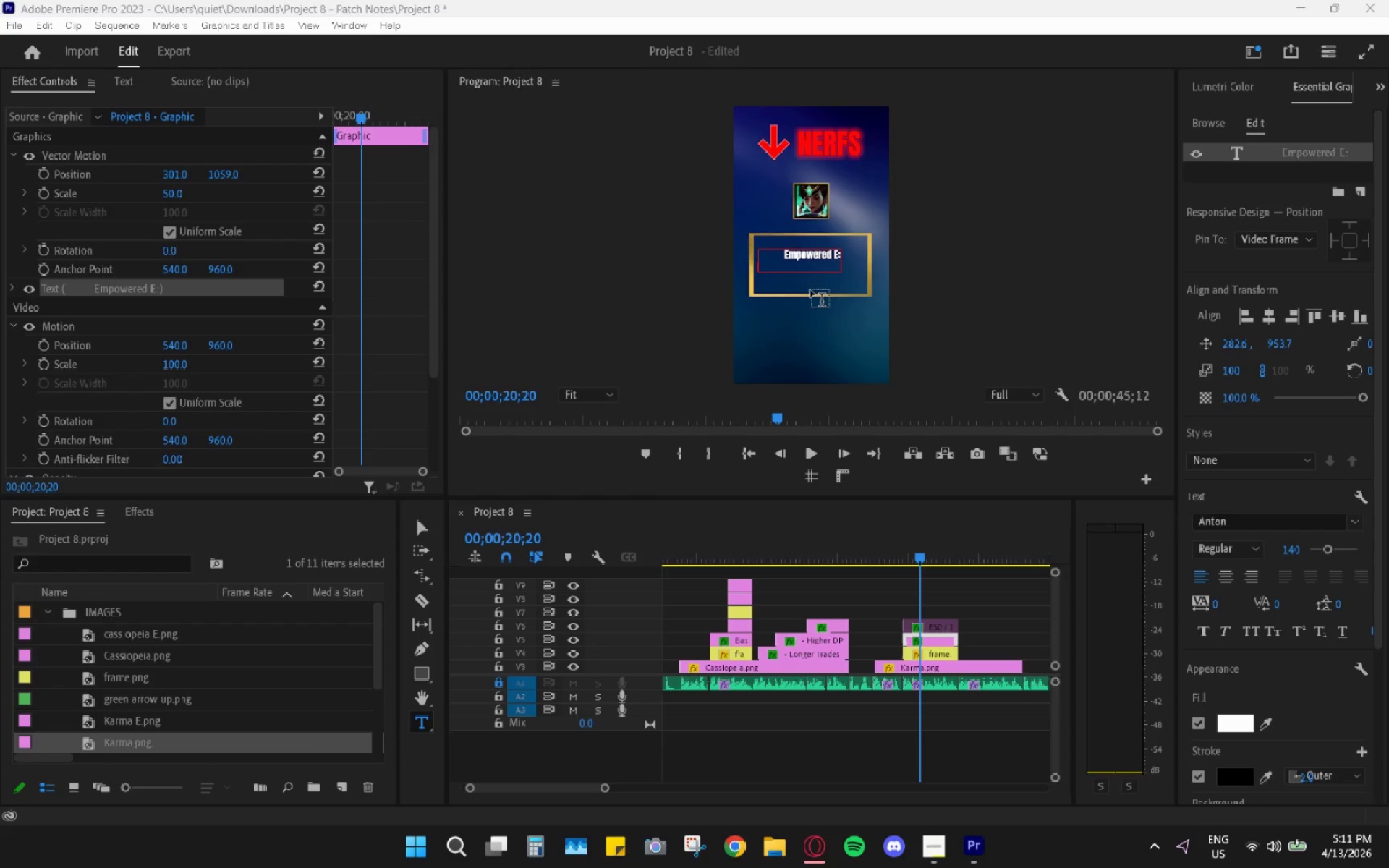 
key(Meta+Shift+F23)
 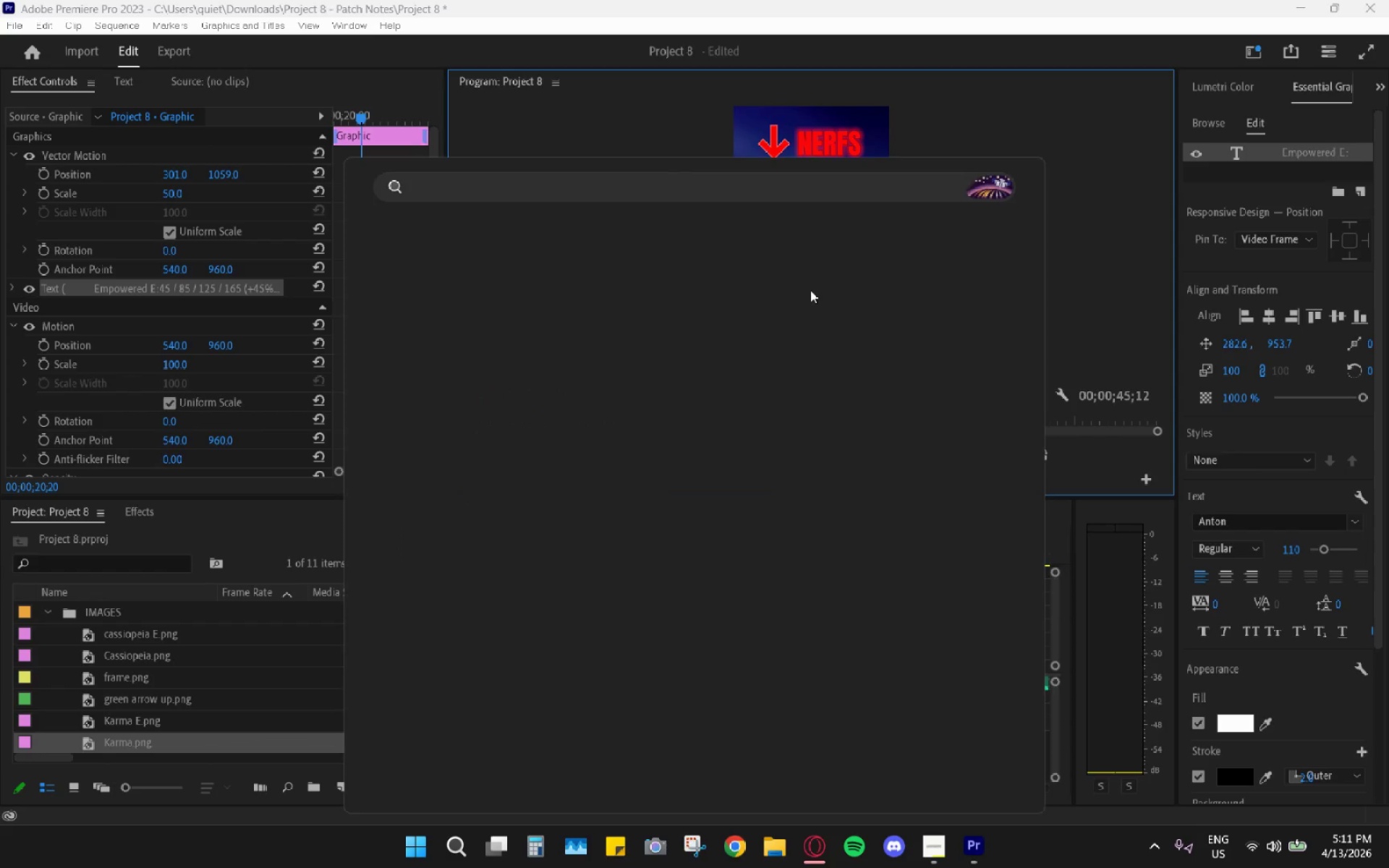 
key(Meta+Shift+ShiftLeft)
 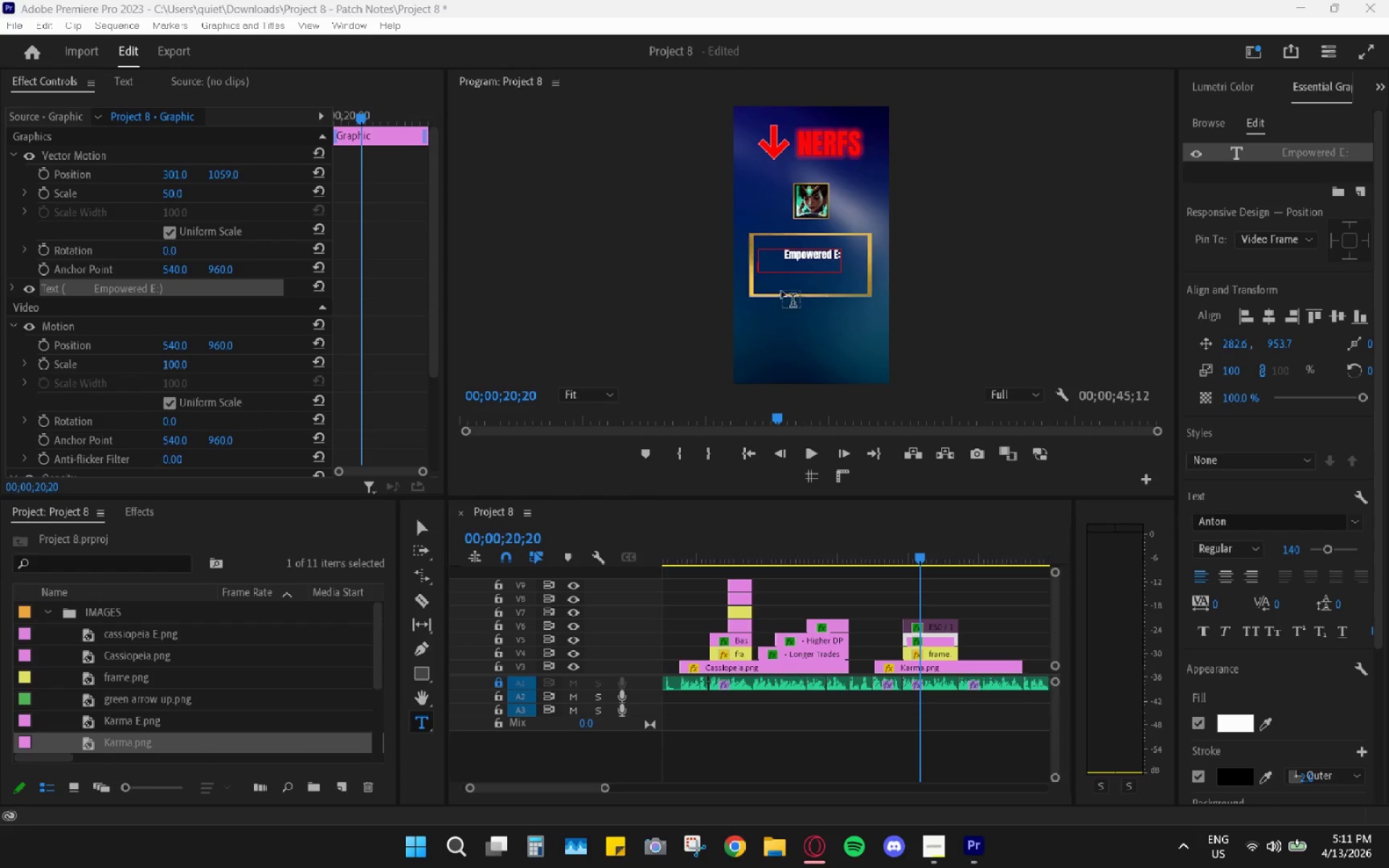 
key(Meta+Shift+F23)
 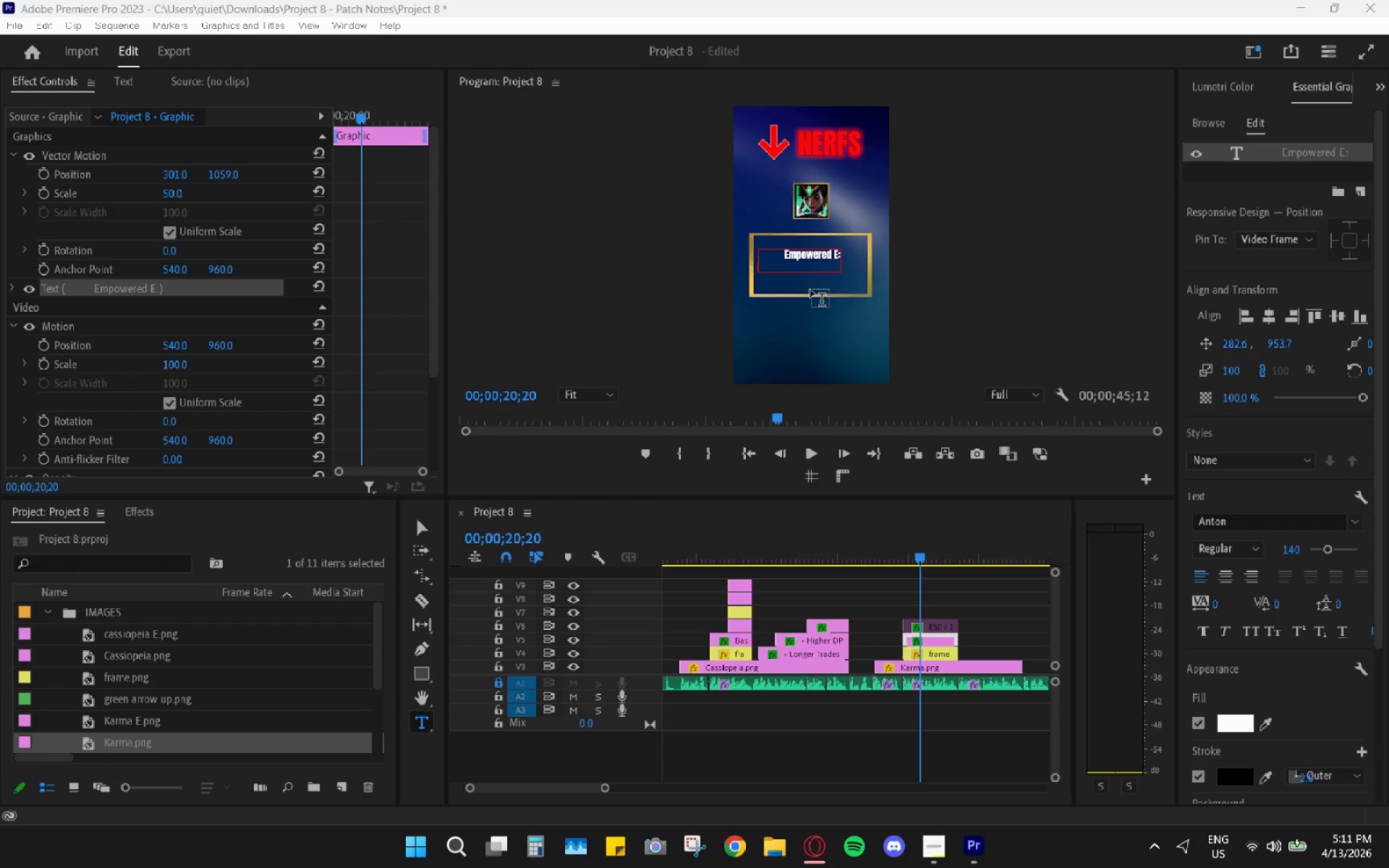 
key(Meta+MetaLeft)
 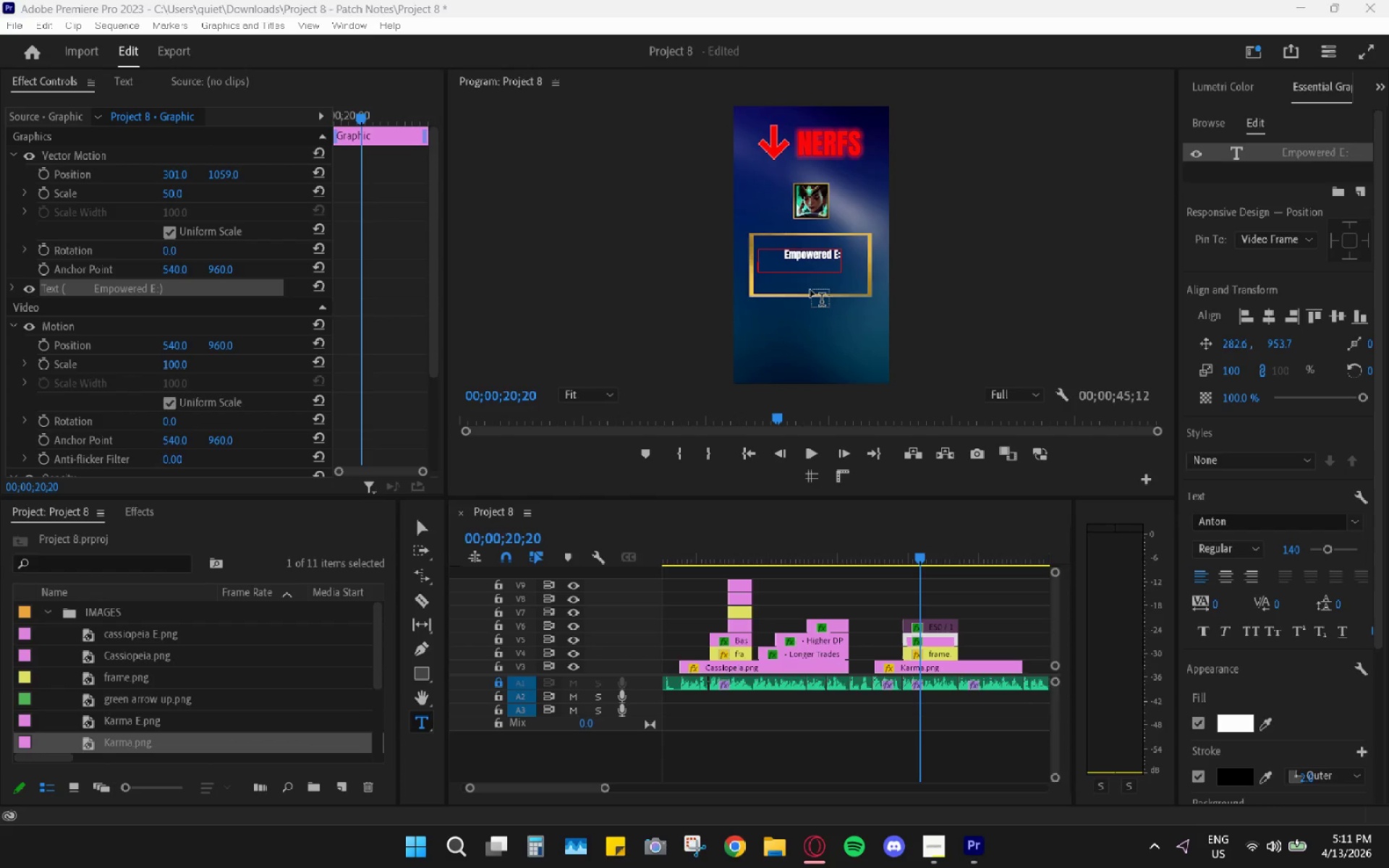 
key(Backspace)
 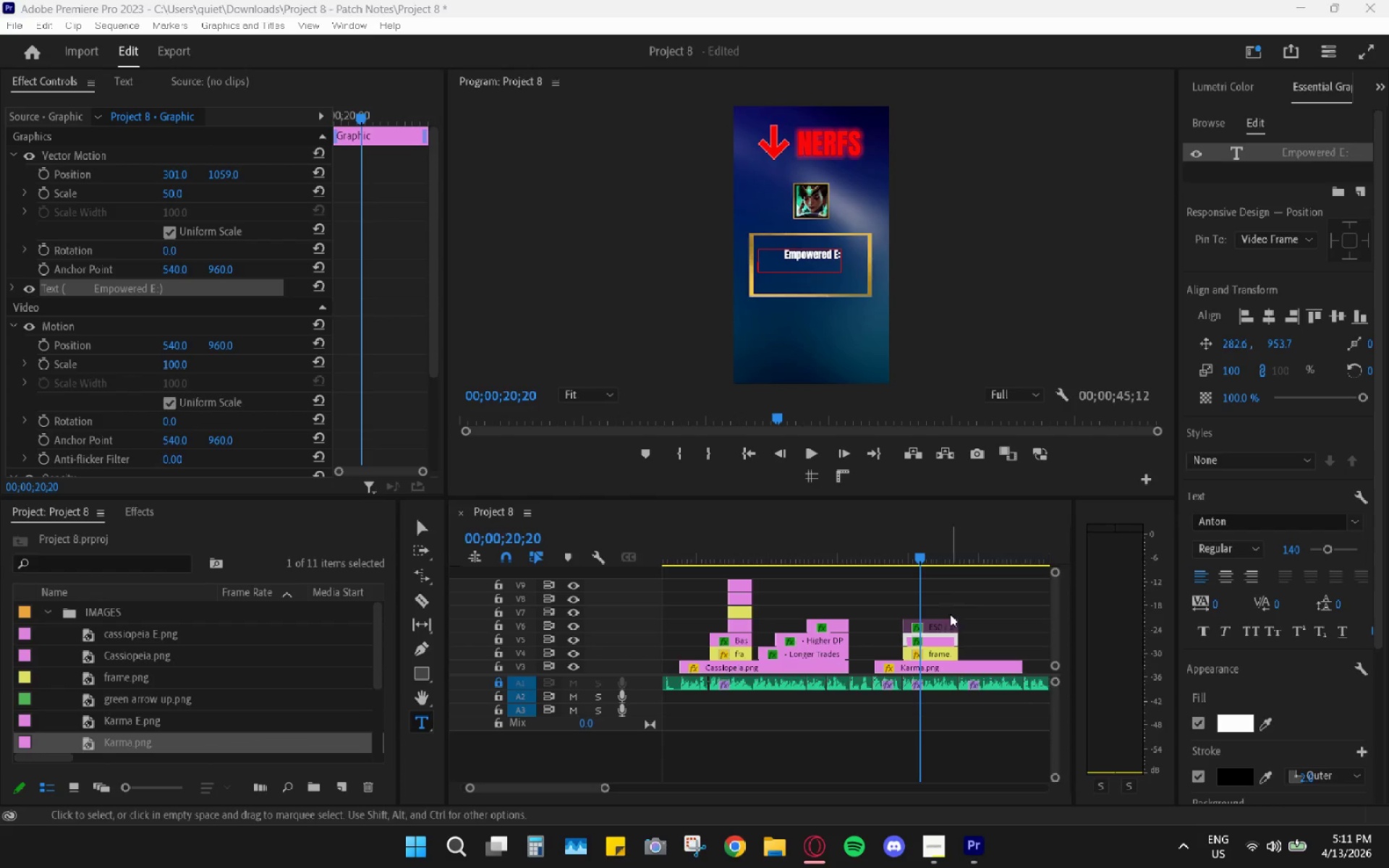 
left_click([950, 594])
 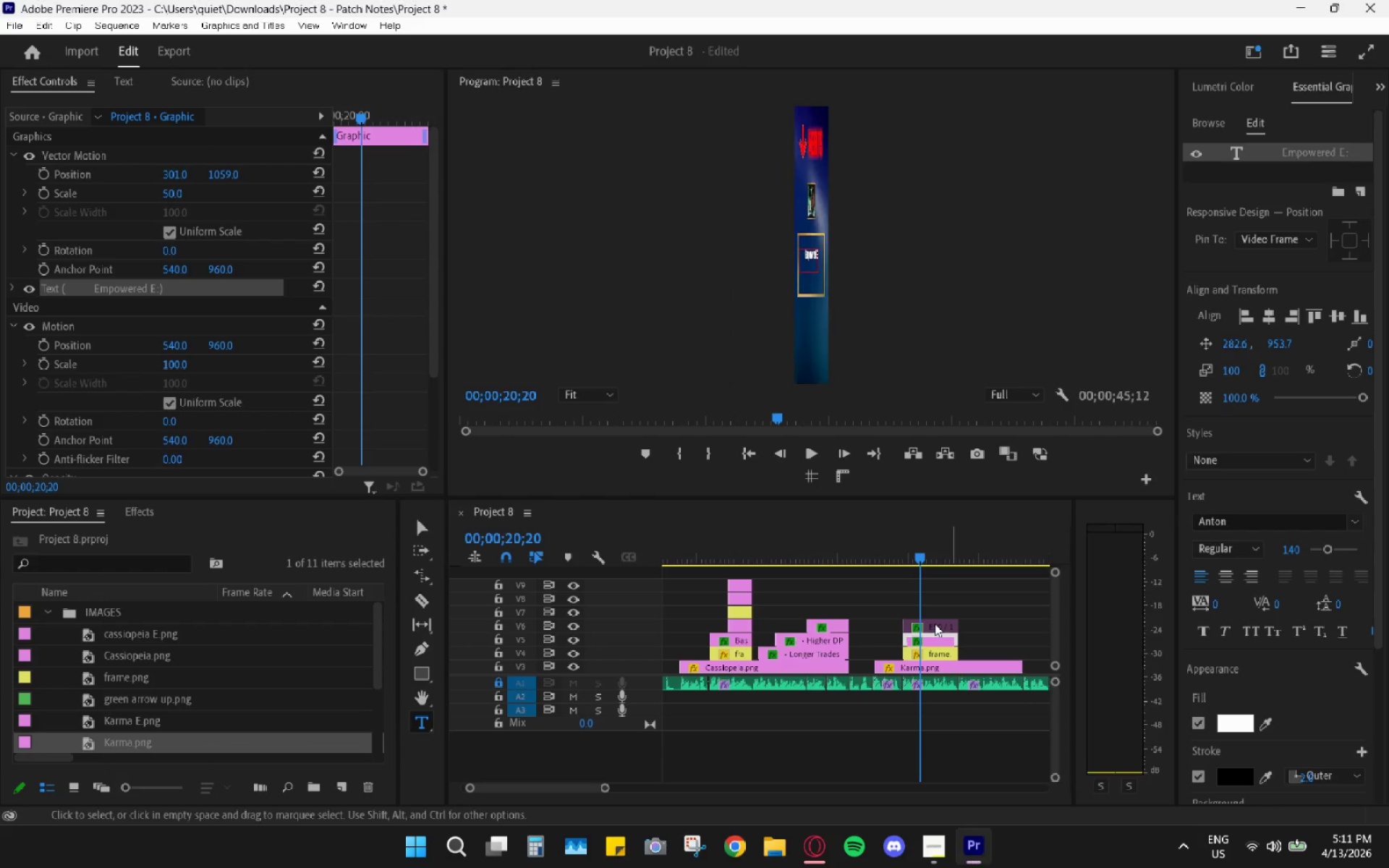 
left_click([935, 624])
 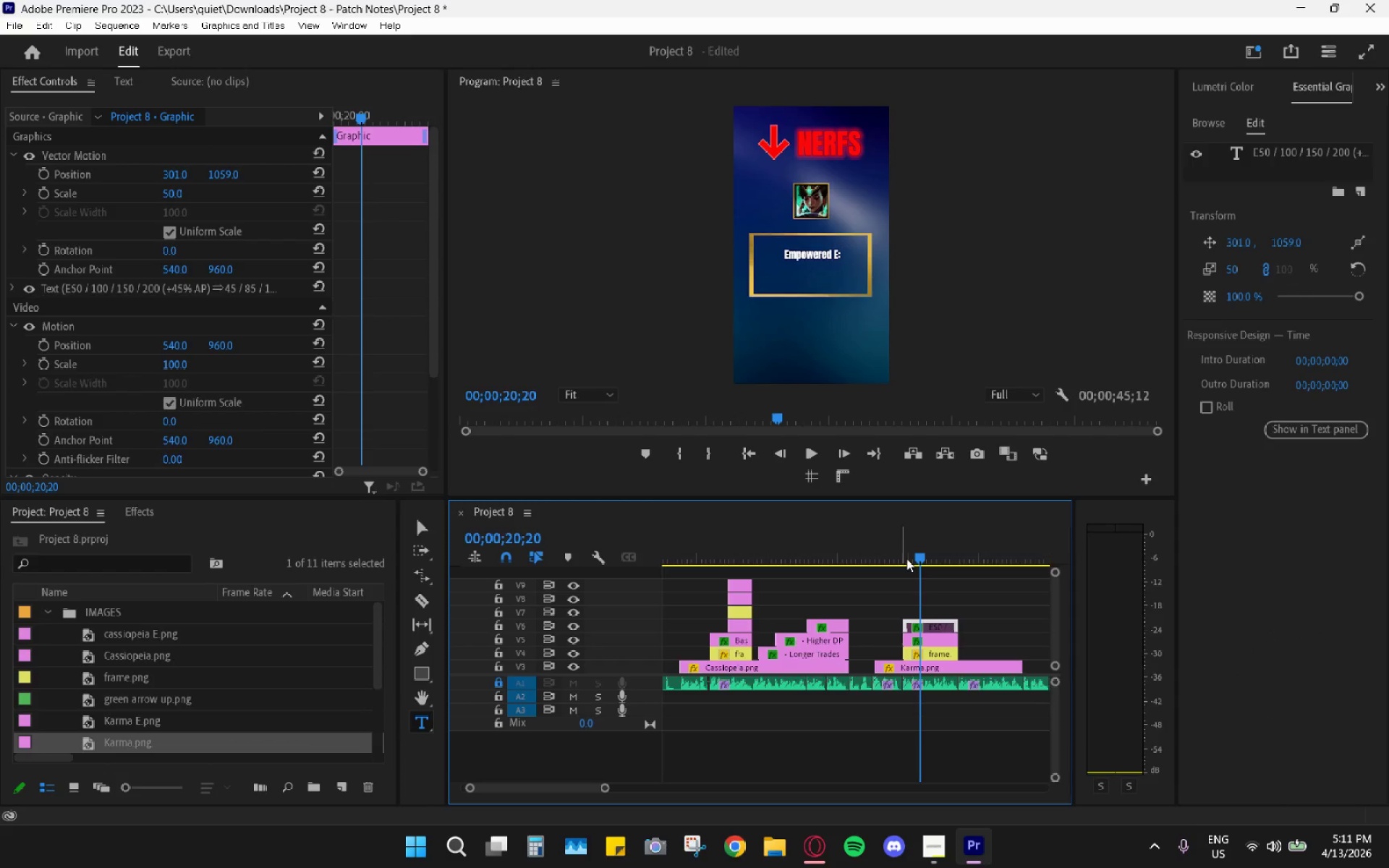 
key(Shift+E)
 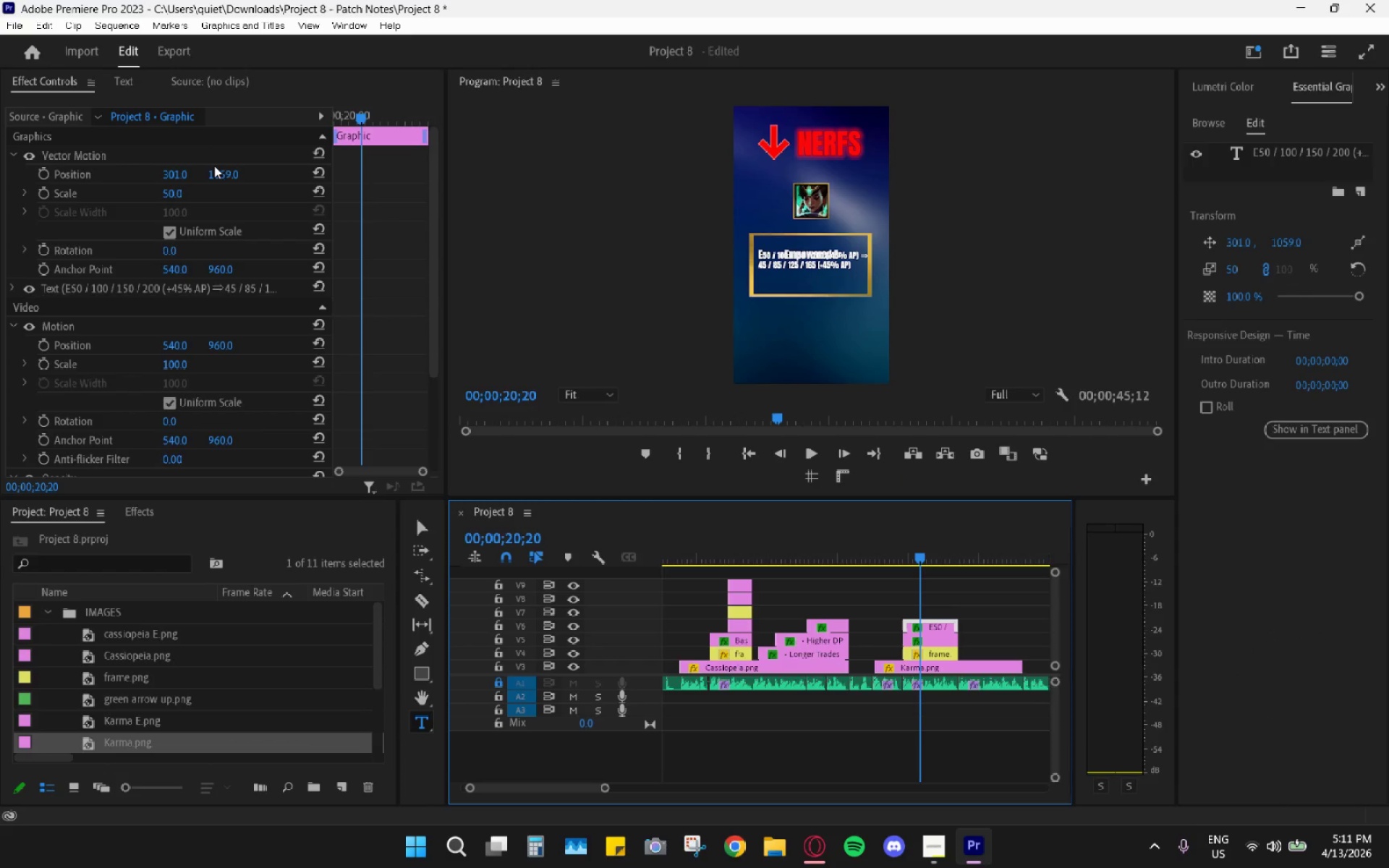 
left_click_drag(start_coordinate=[215, 181], to_coordinate=[314, 171])
 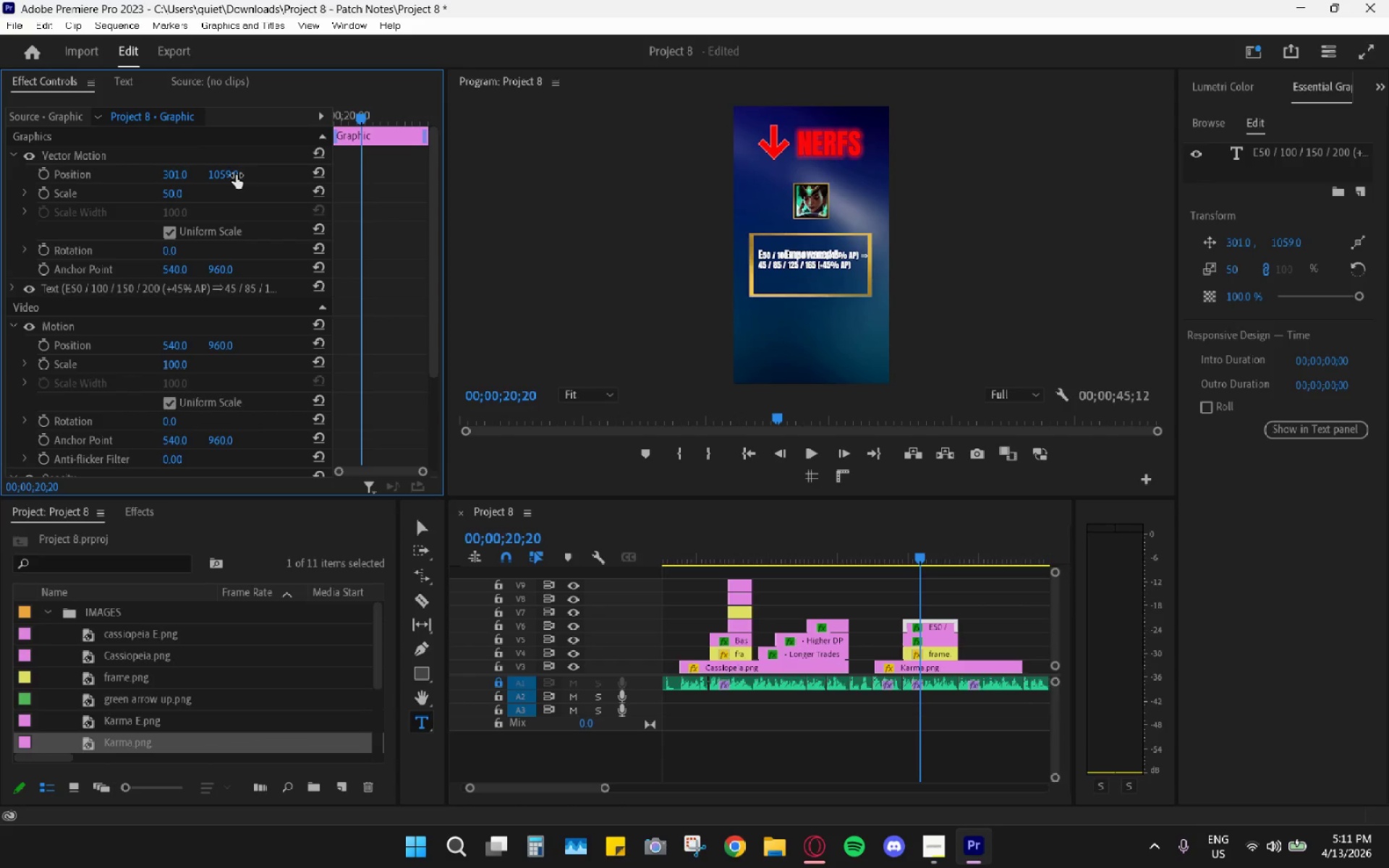 
left_click_drag(start_coordinate=[227, 175], to_coordinate=[430, 173])
 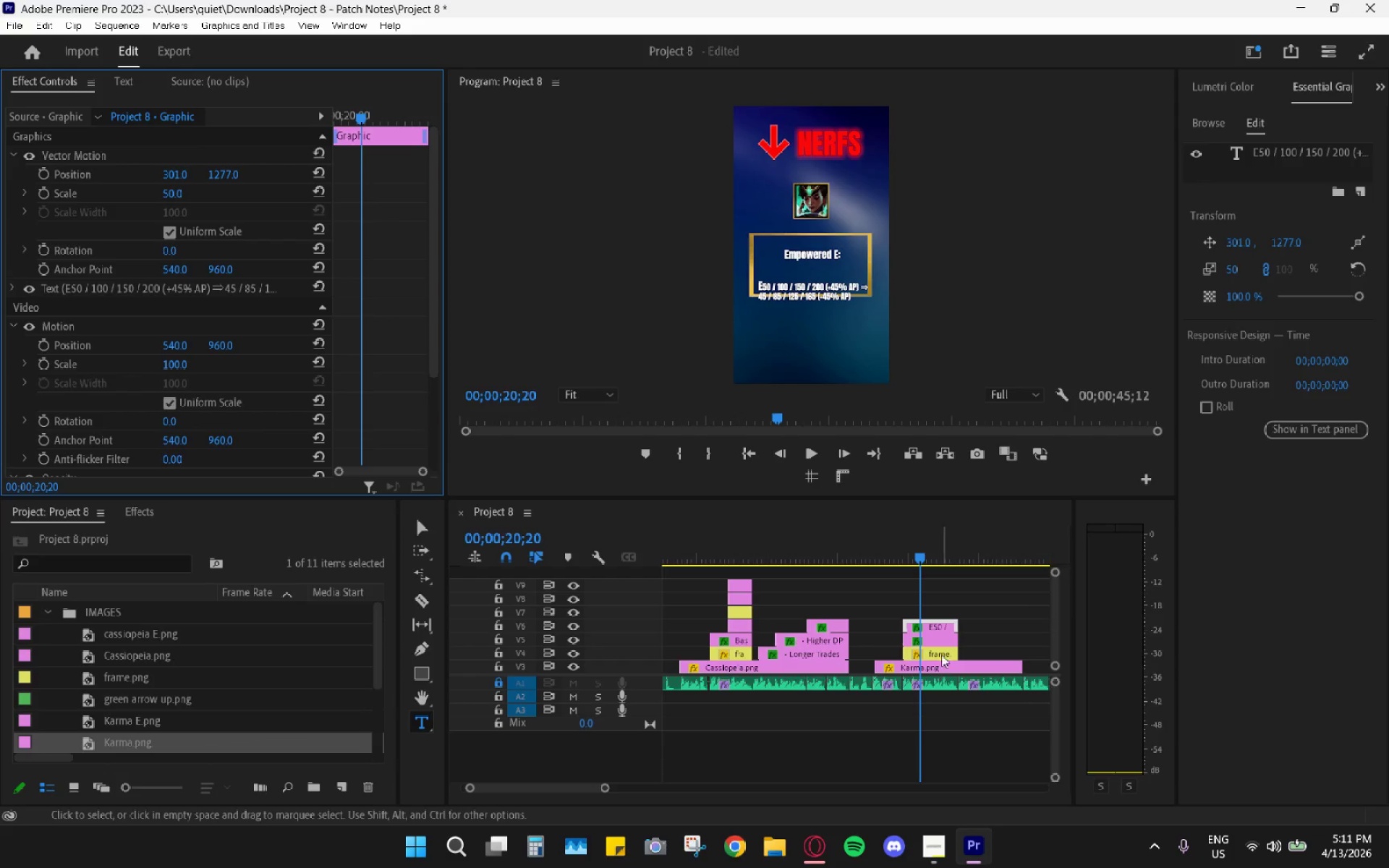 
left_click([945, 637])
 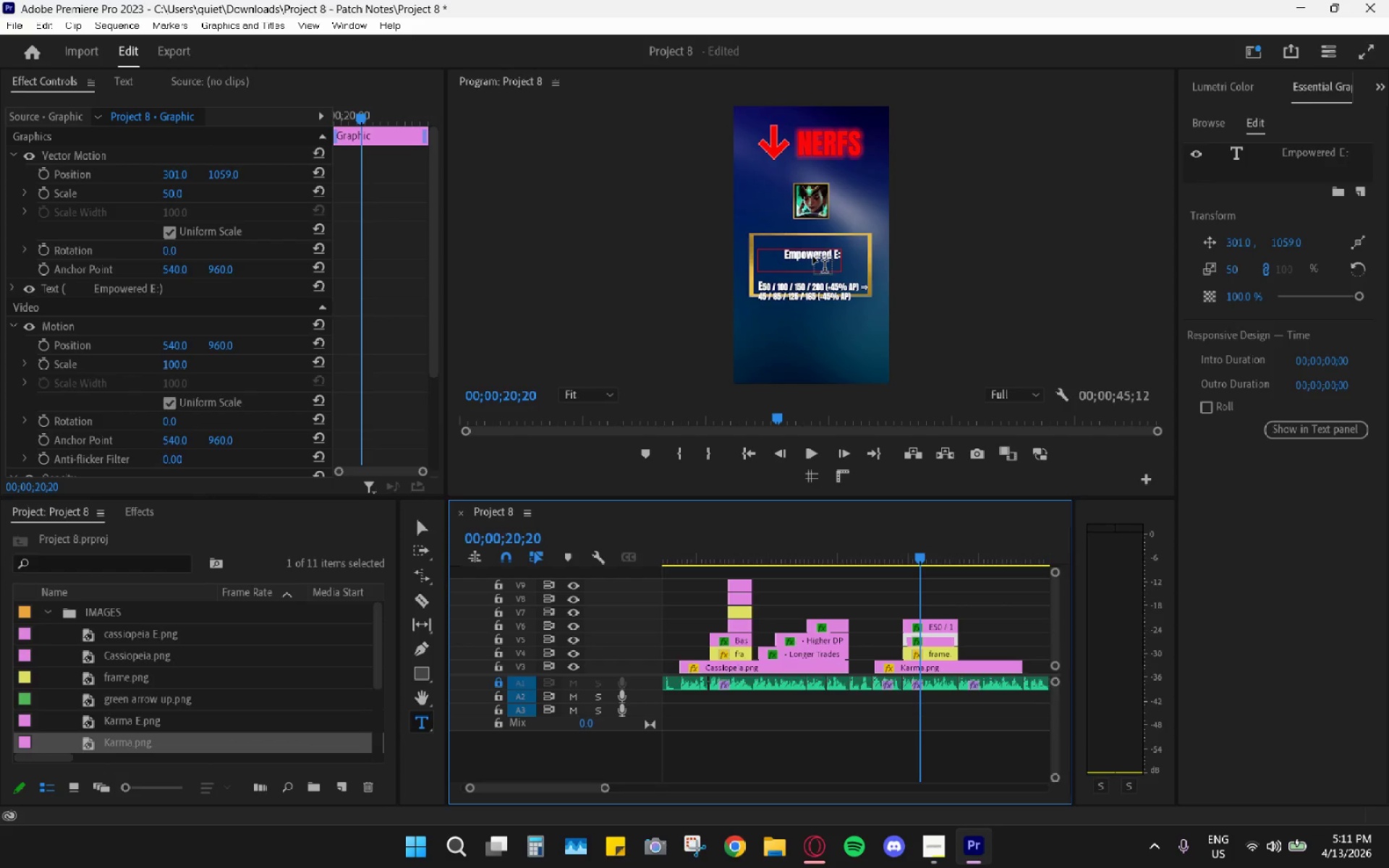 
left_click([783, 260])
 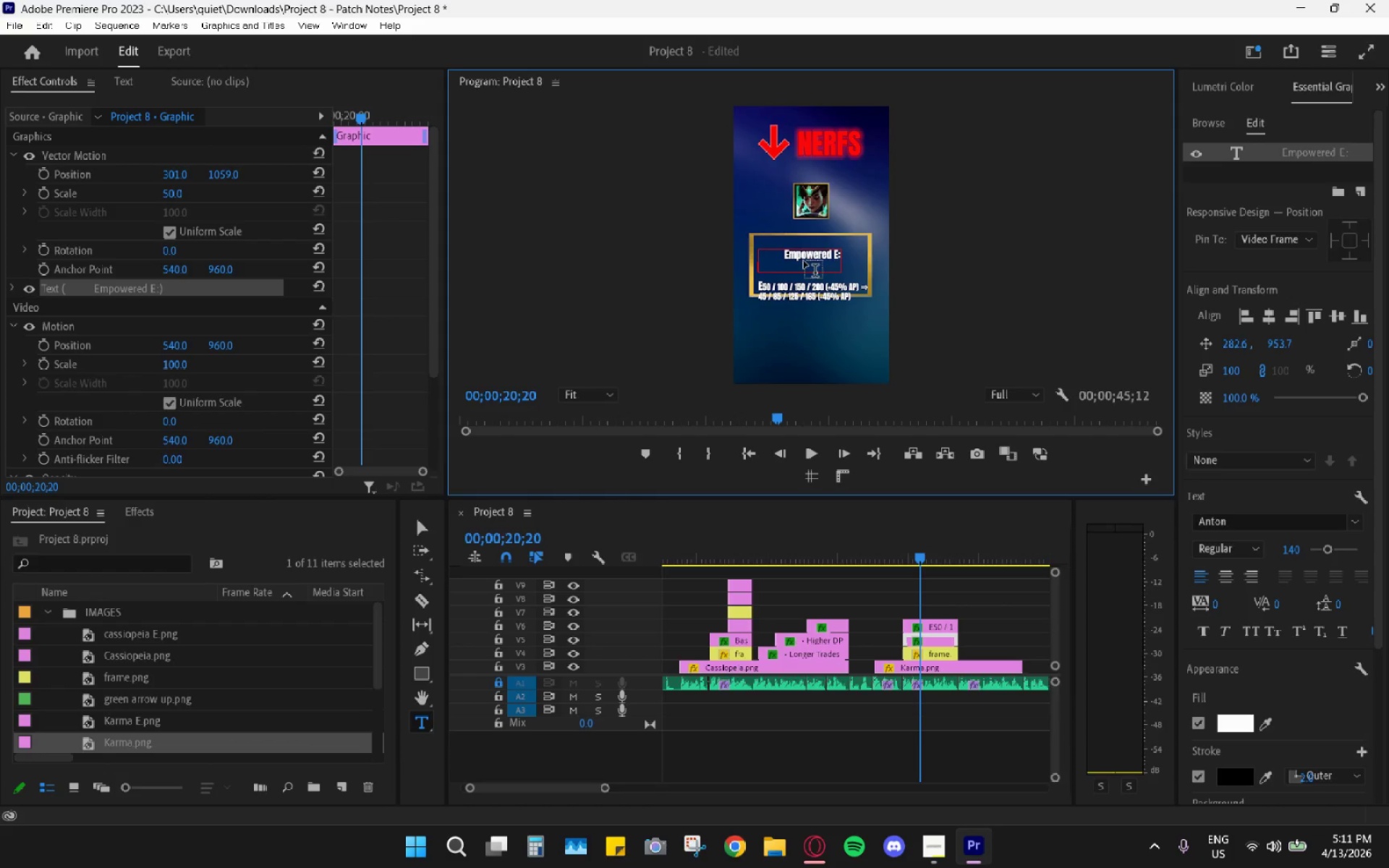 
key(Backspace)
 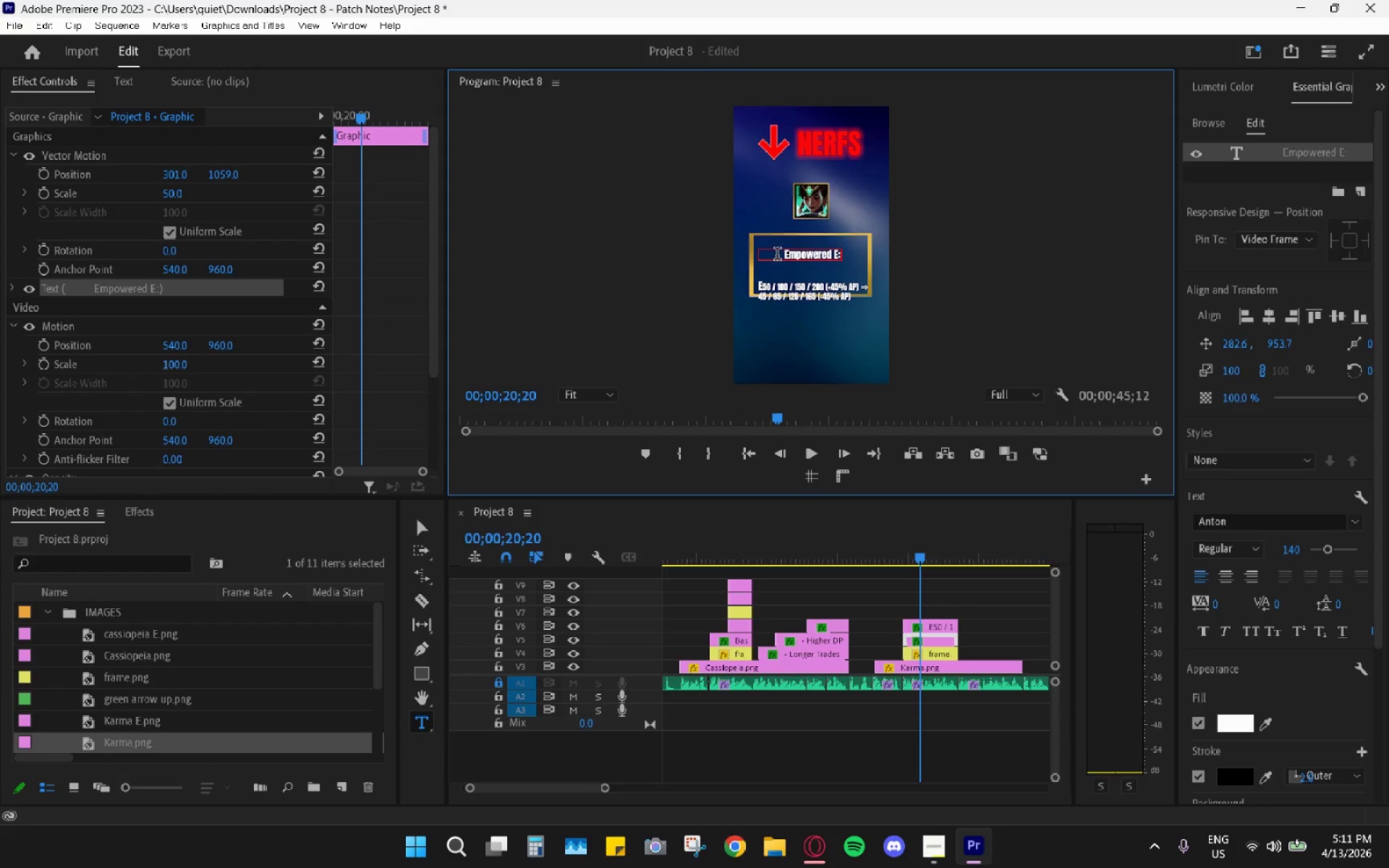 
left_click([785, 258])
 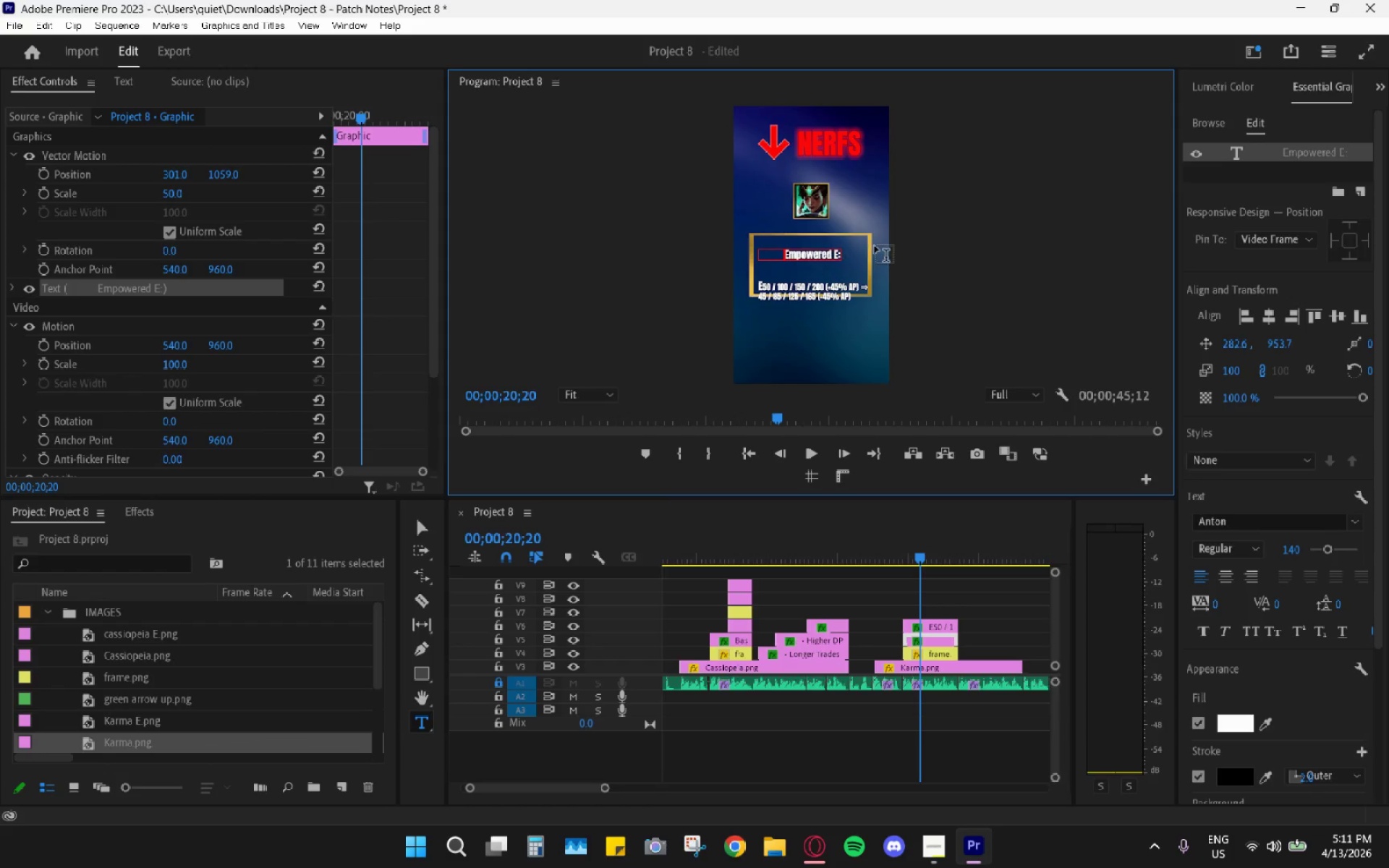 
hold_key(key=Backspace, duration=0.81)
 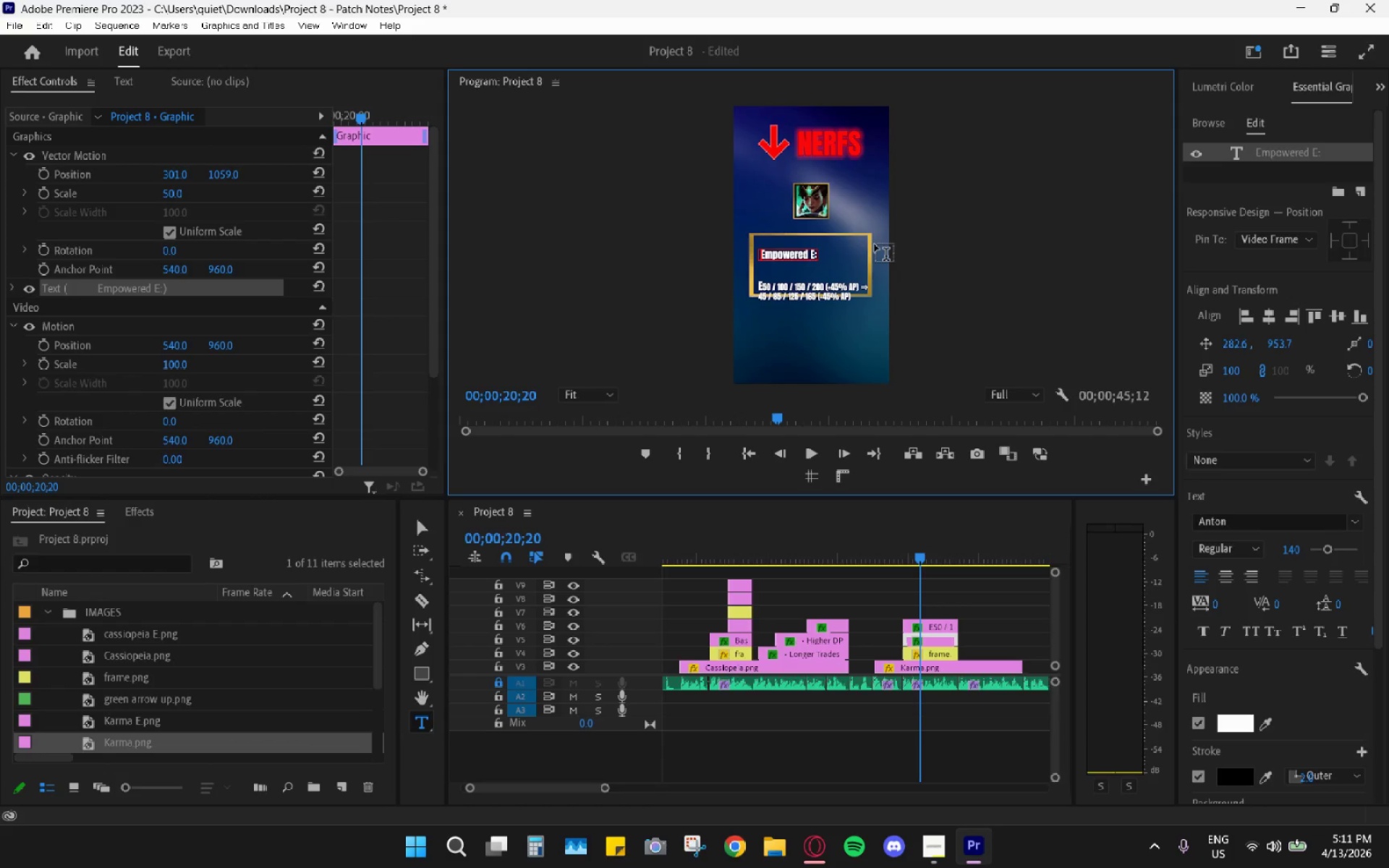 
key(Backspace)
 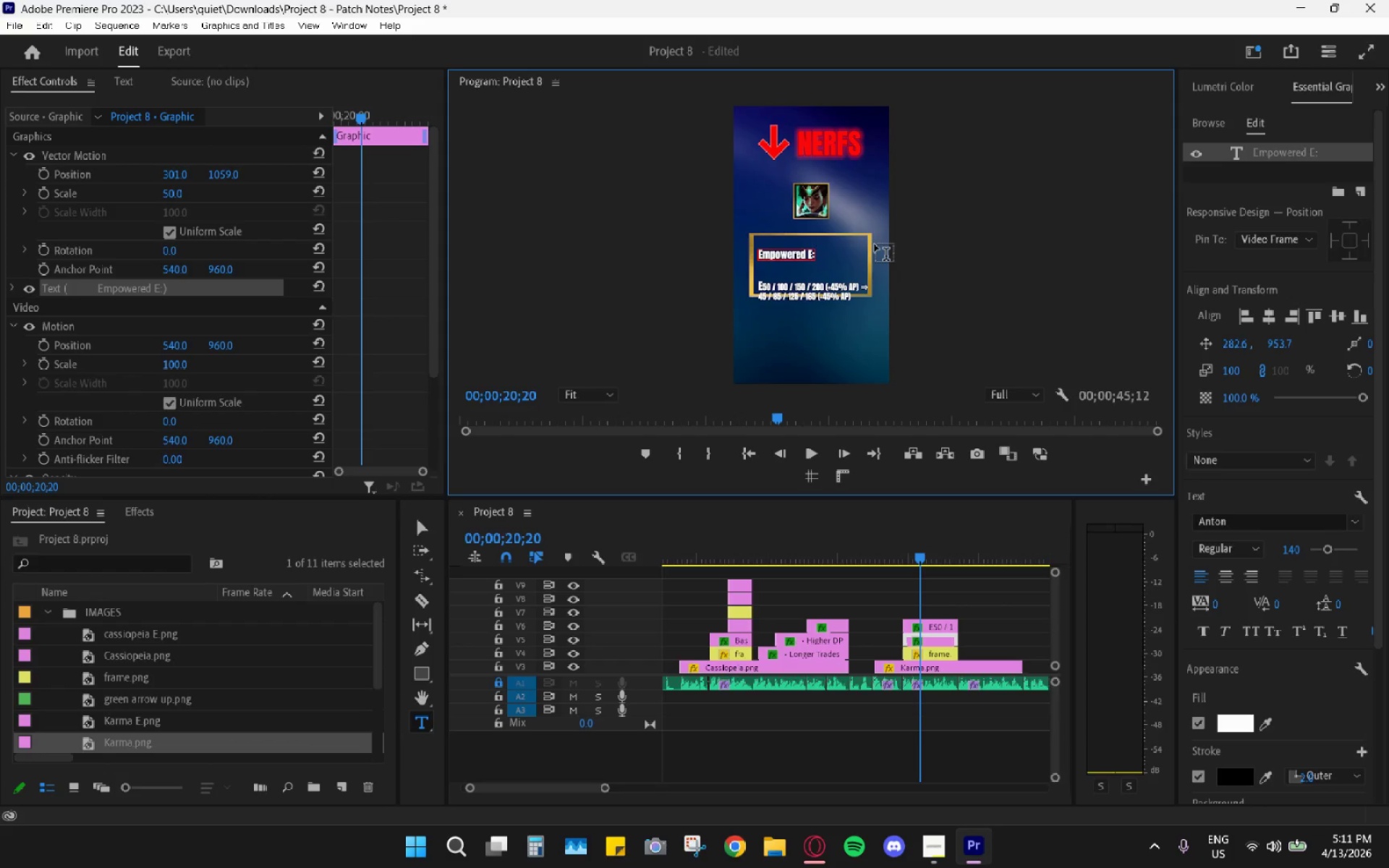 
key(Backspace)
 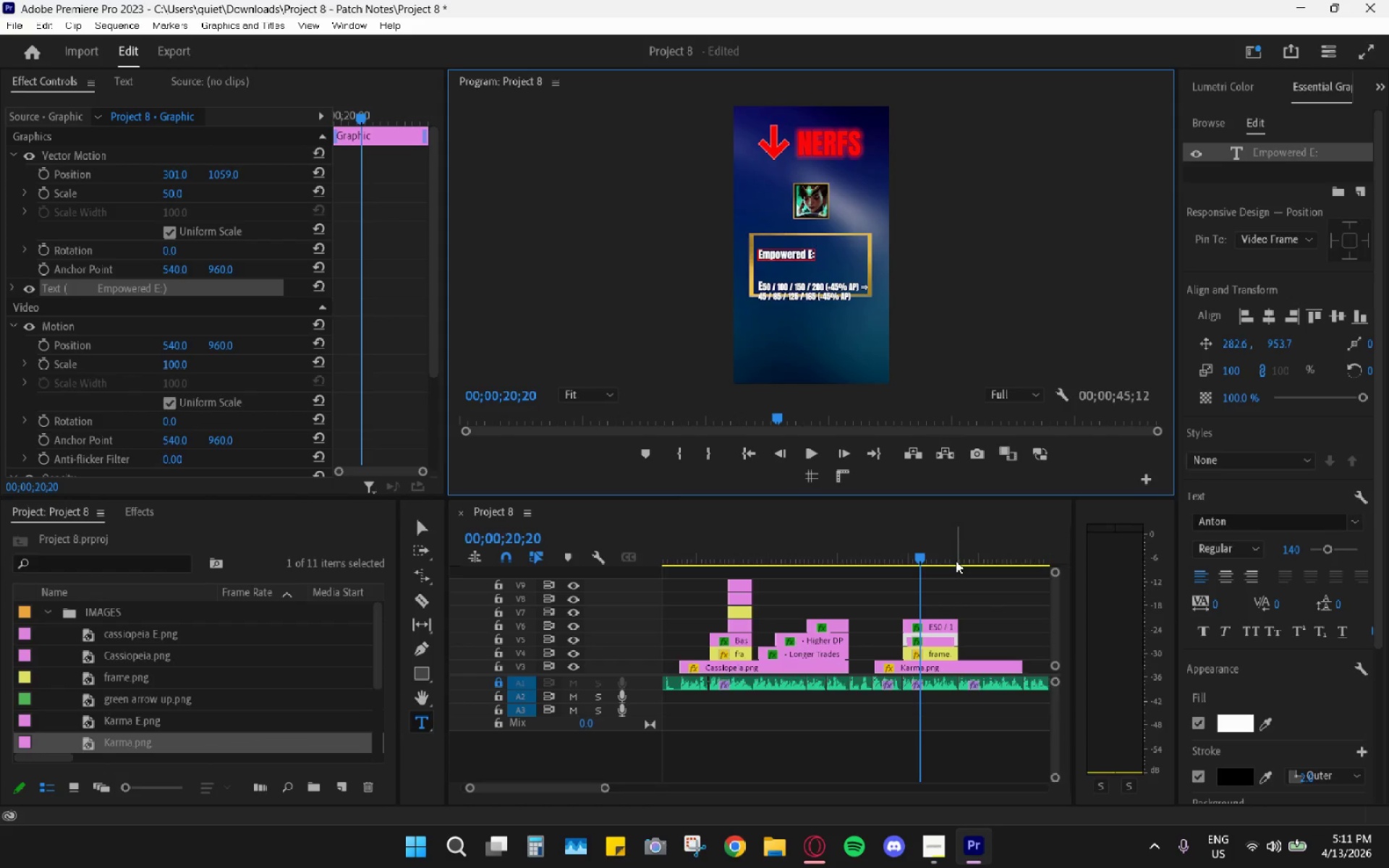 
left_click_drag(start_coordinate=[919, 552], to_coordinate=[919, 557])
 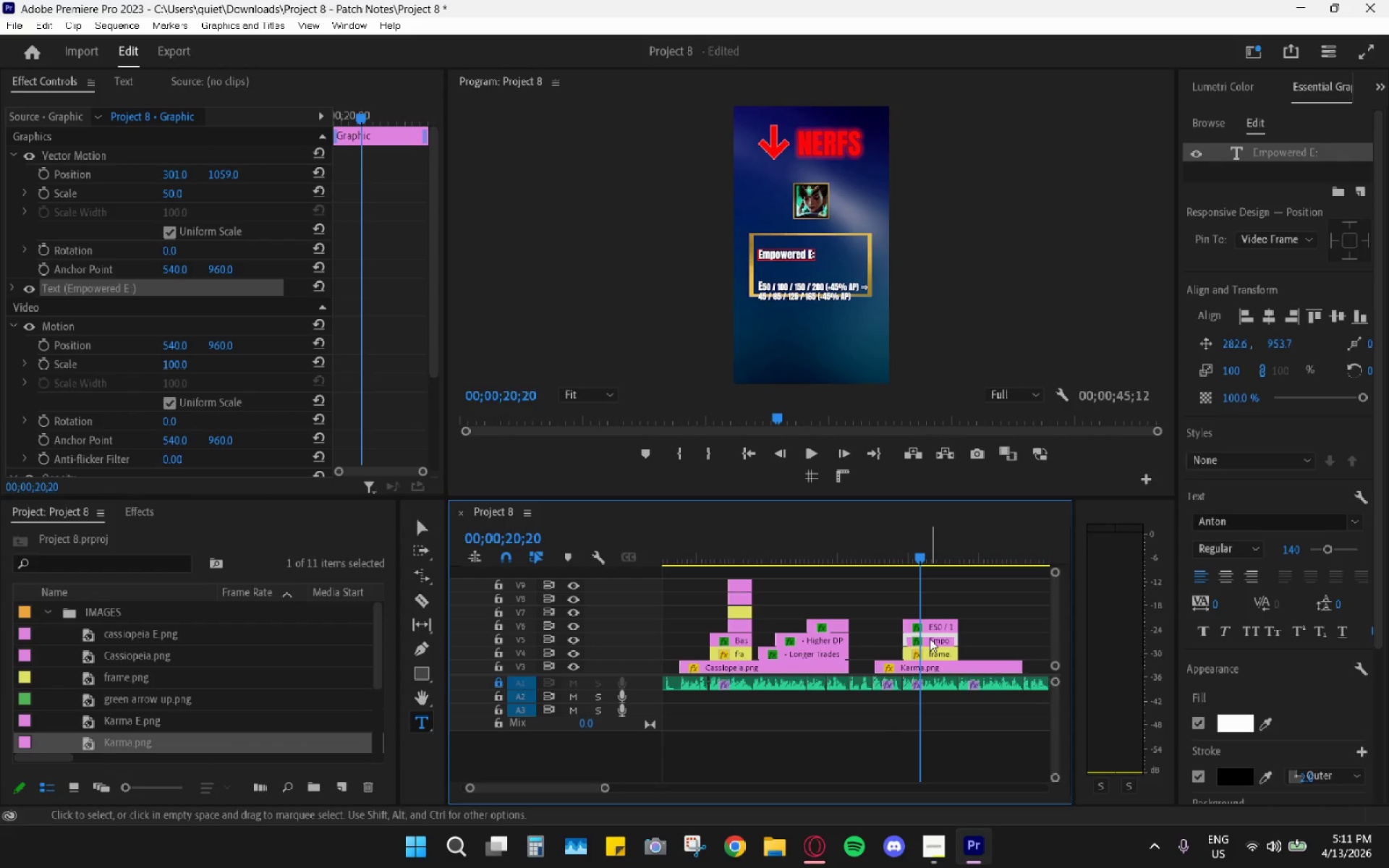 
left_click([930, 639])
 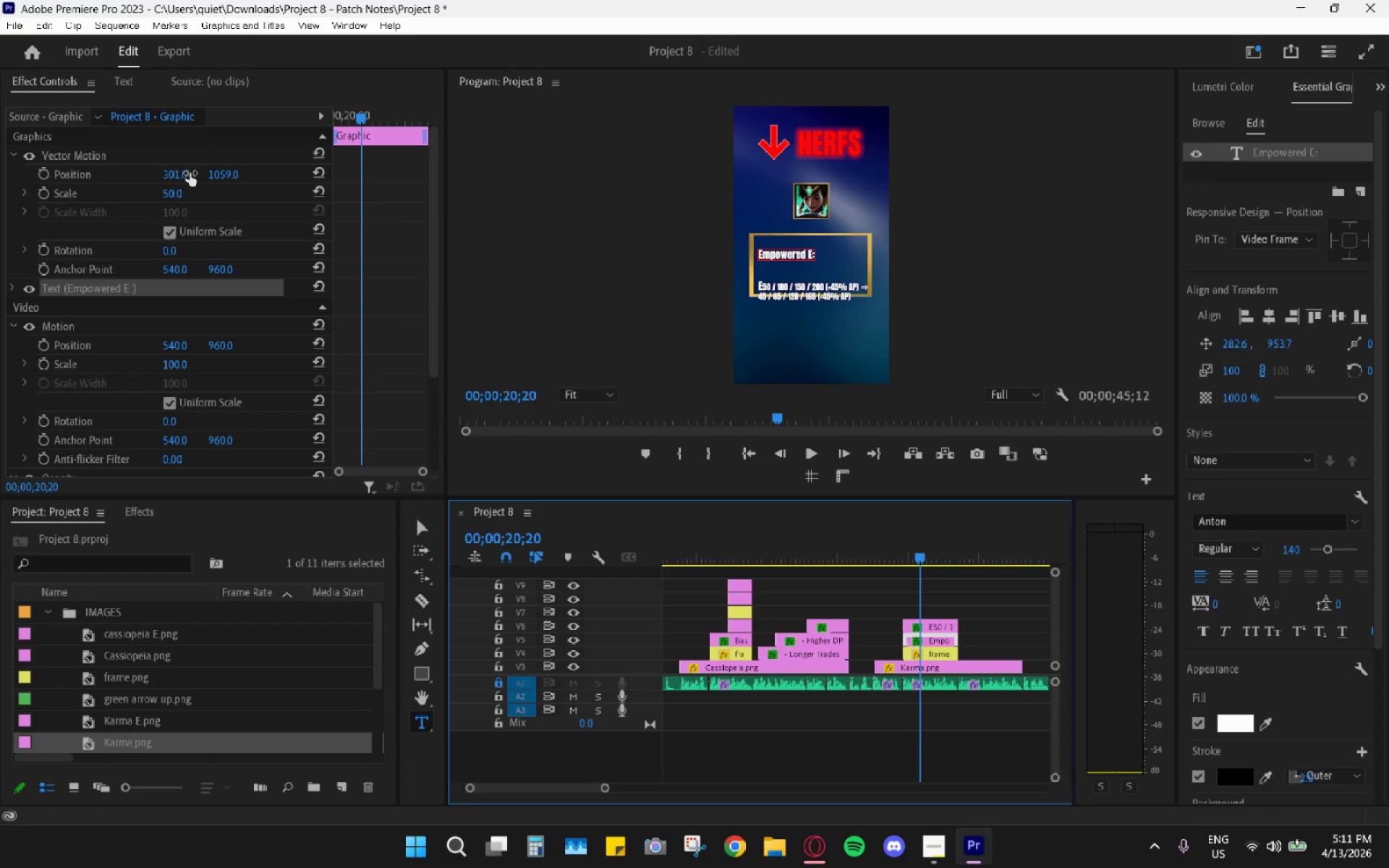 
left_click_drag(start_coordinate=[179, 175], to_coordinate=[341, 182])
 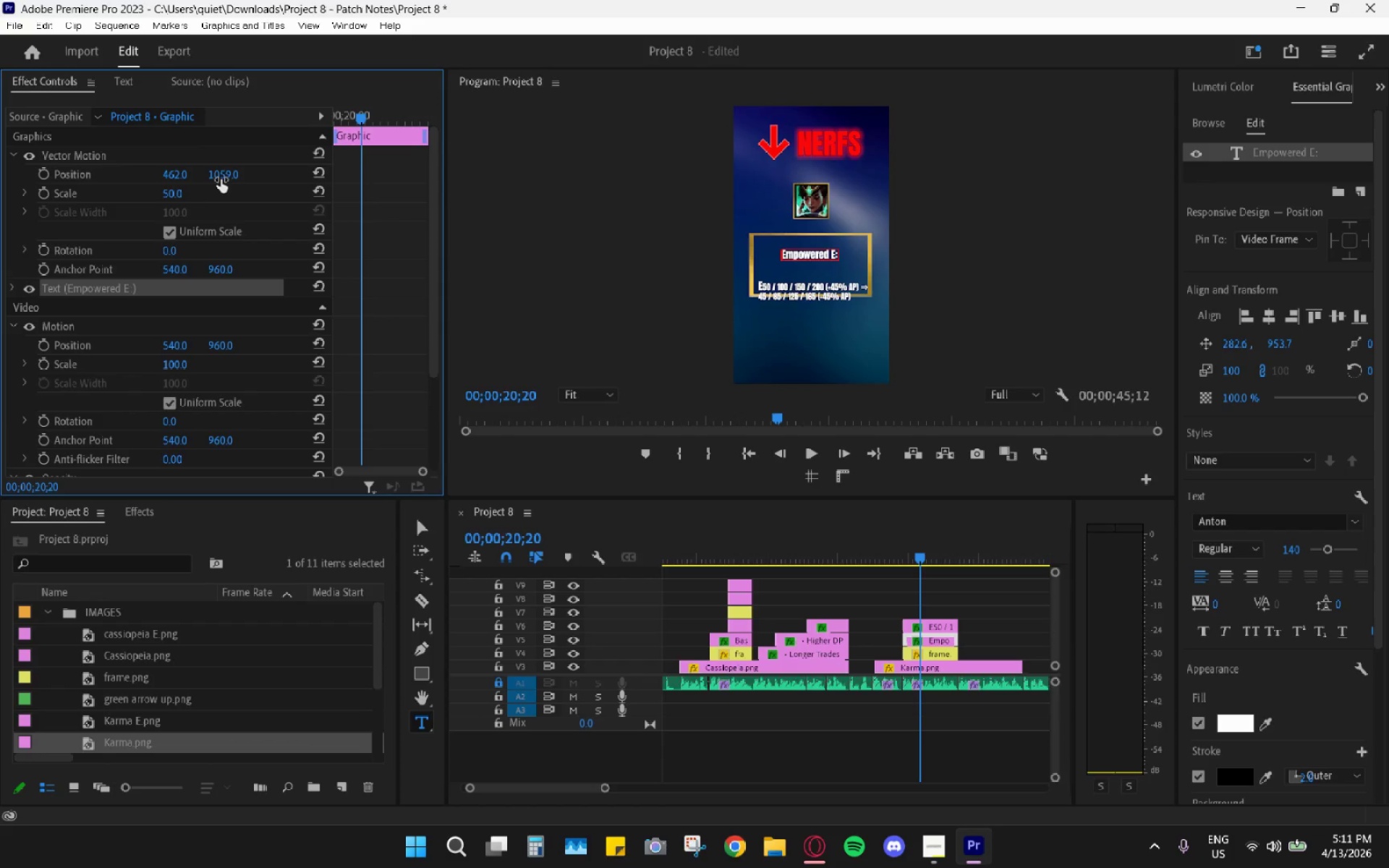 
left_click_drag(start_coordinate=[224, 177], to_coordinate=[163, 200])
 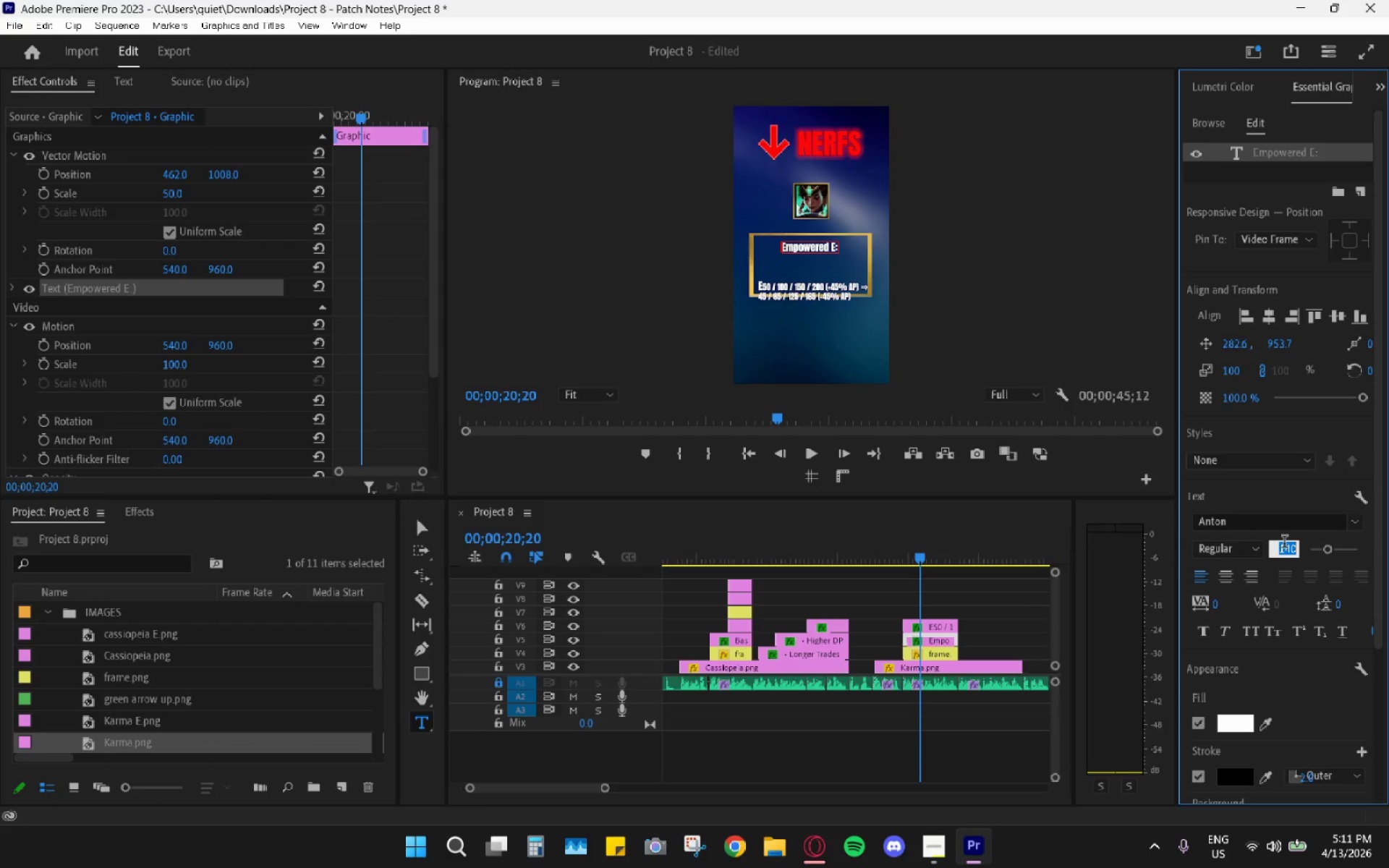 
key(Numpad1)
 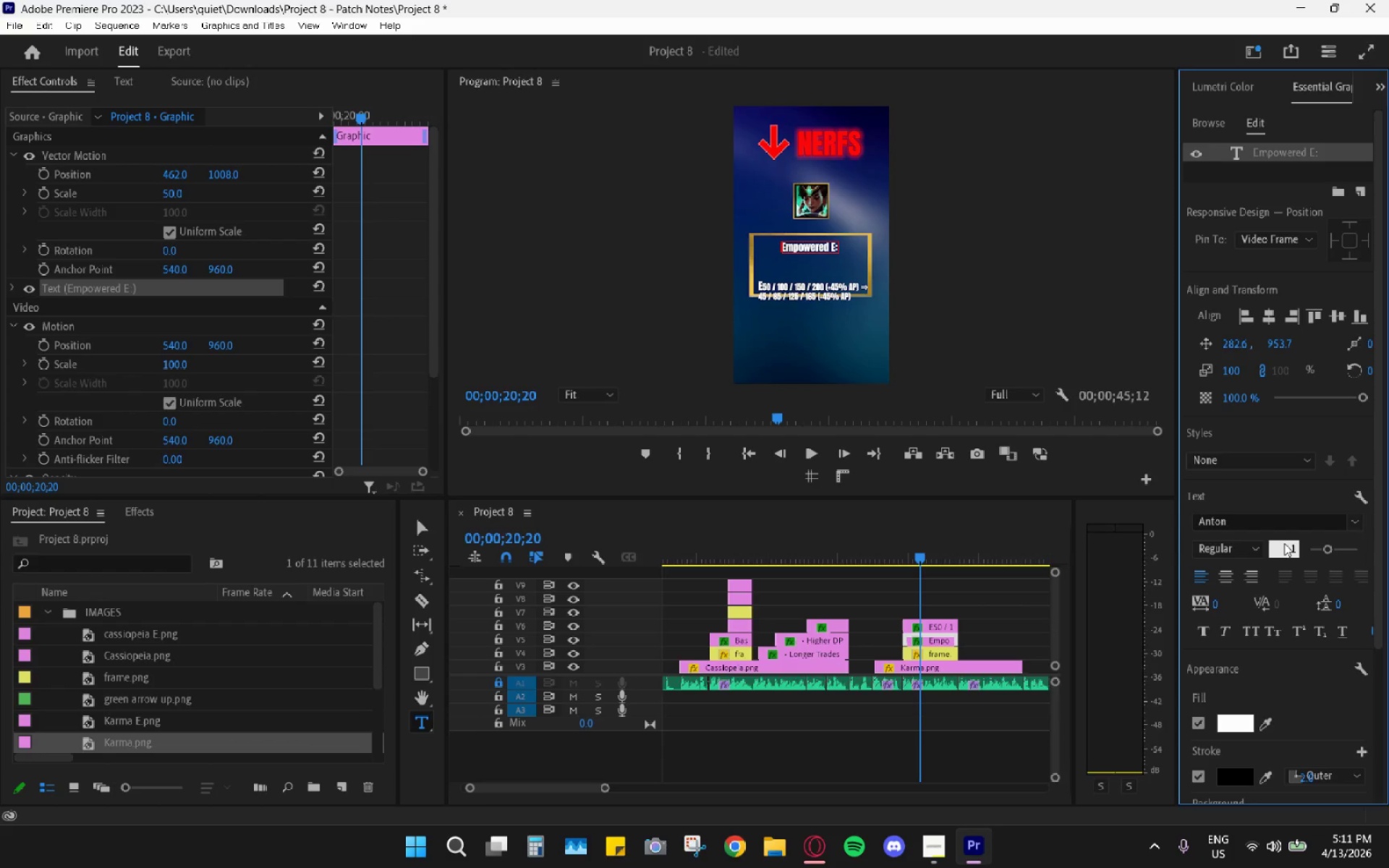 
key(Numpad5)
 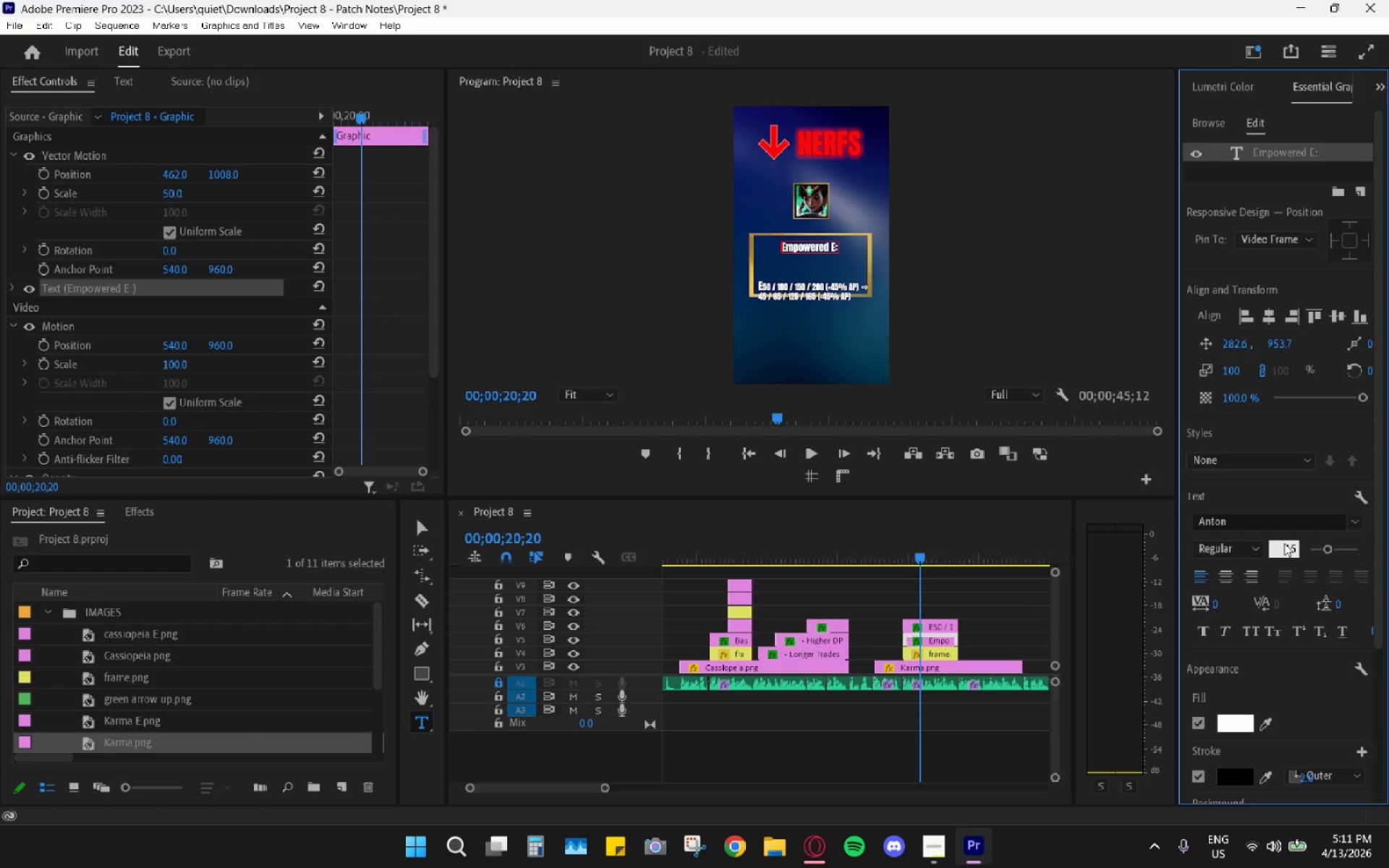 
key(Numpad0)
 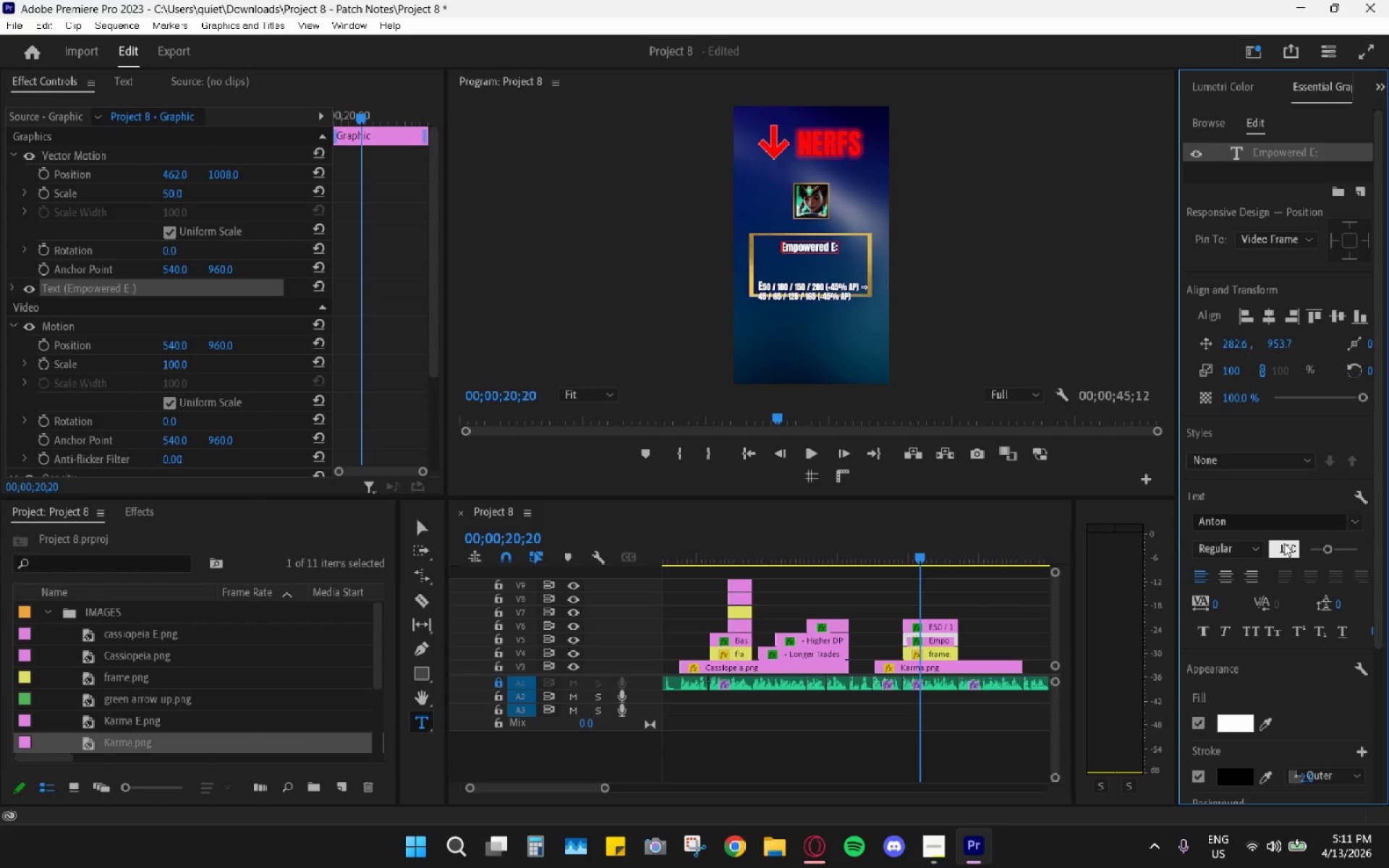 
key(Enter)
 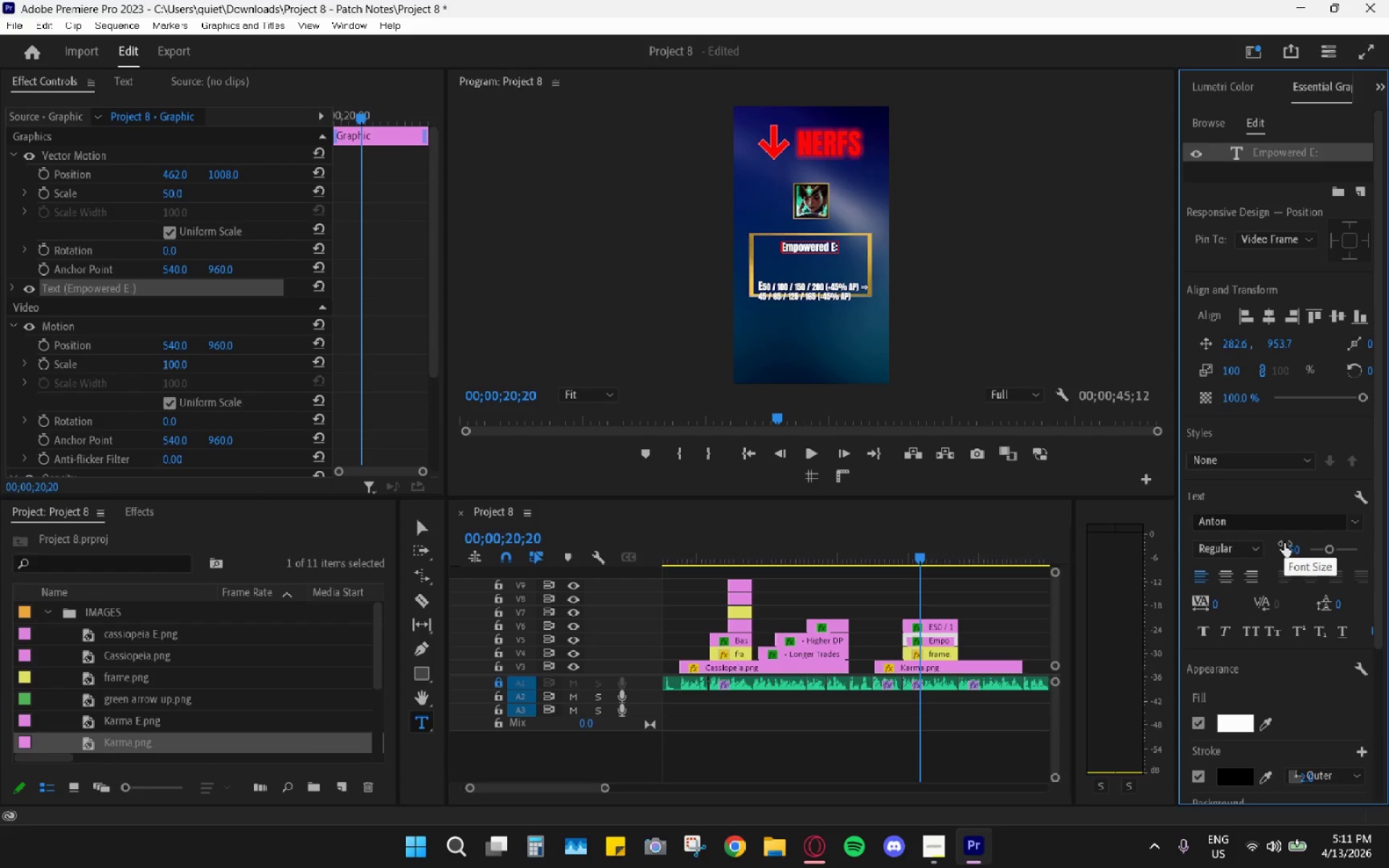 
key(Enter)
 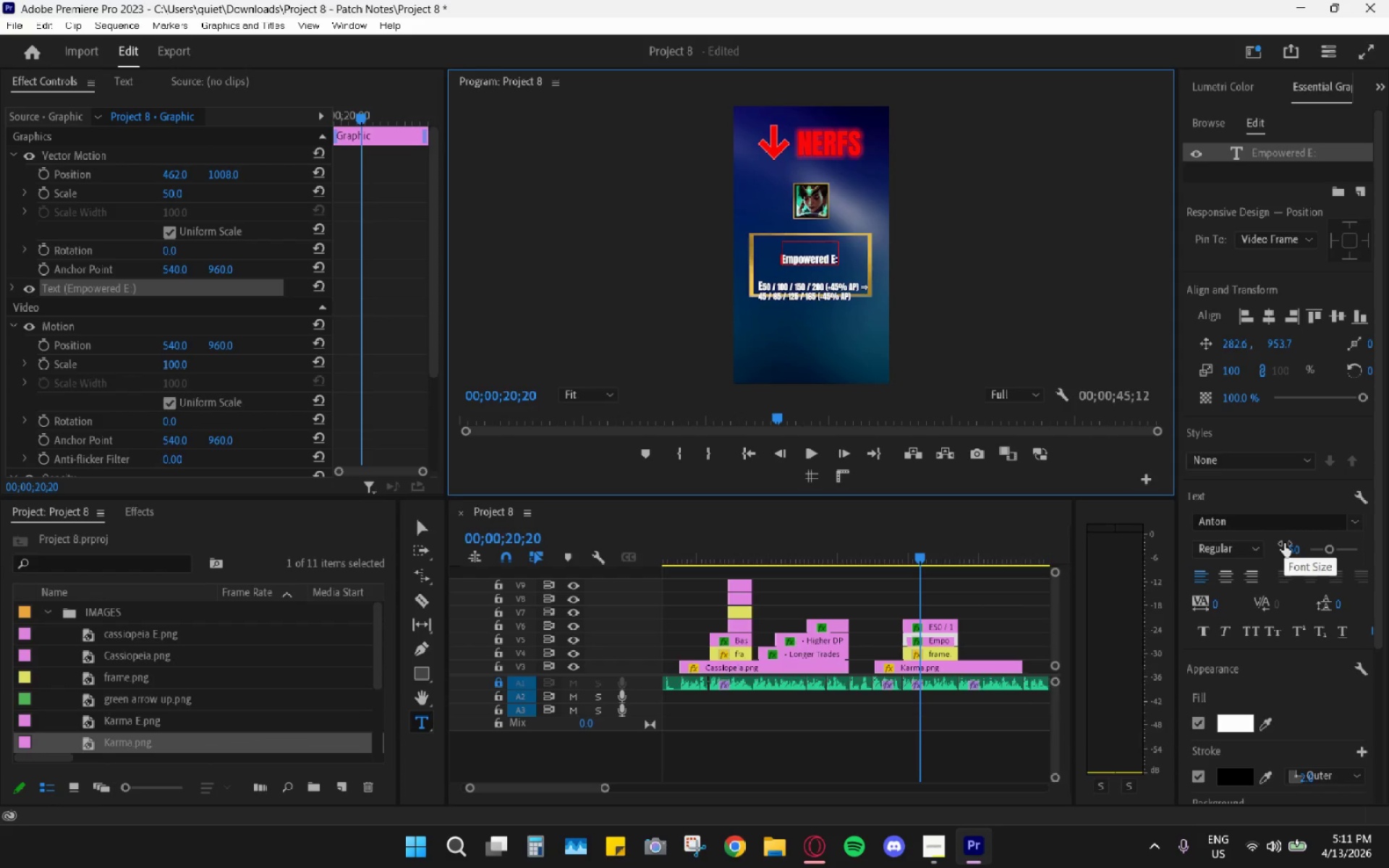 
key(Control+Z)
 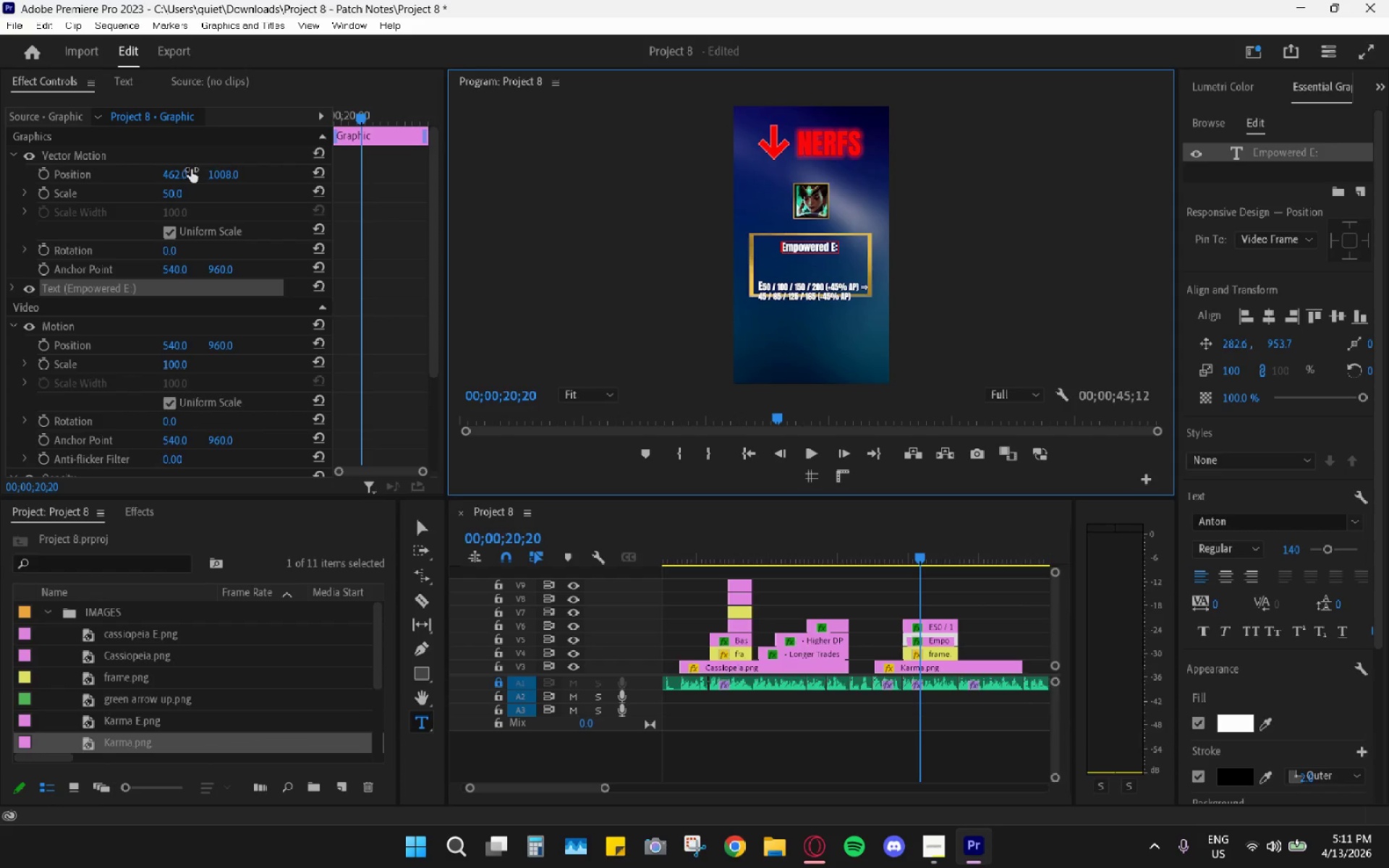 
left_click_drag(start_coordinate=[174, 195], to_coordinate=[197, 192])
 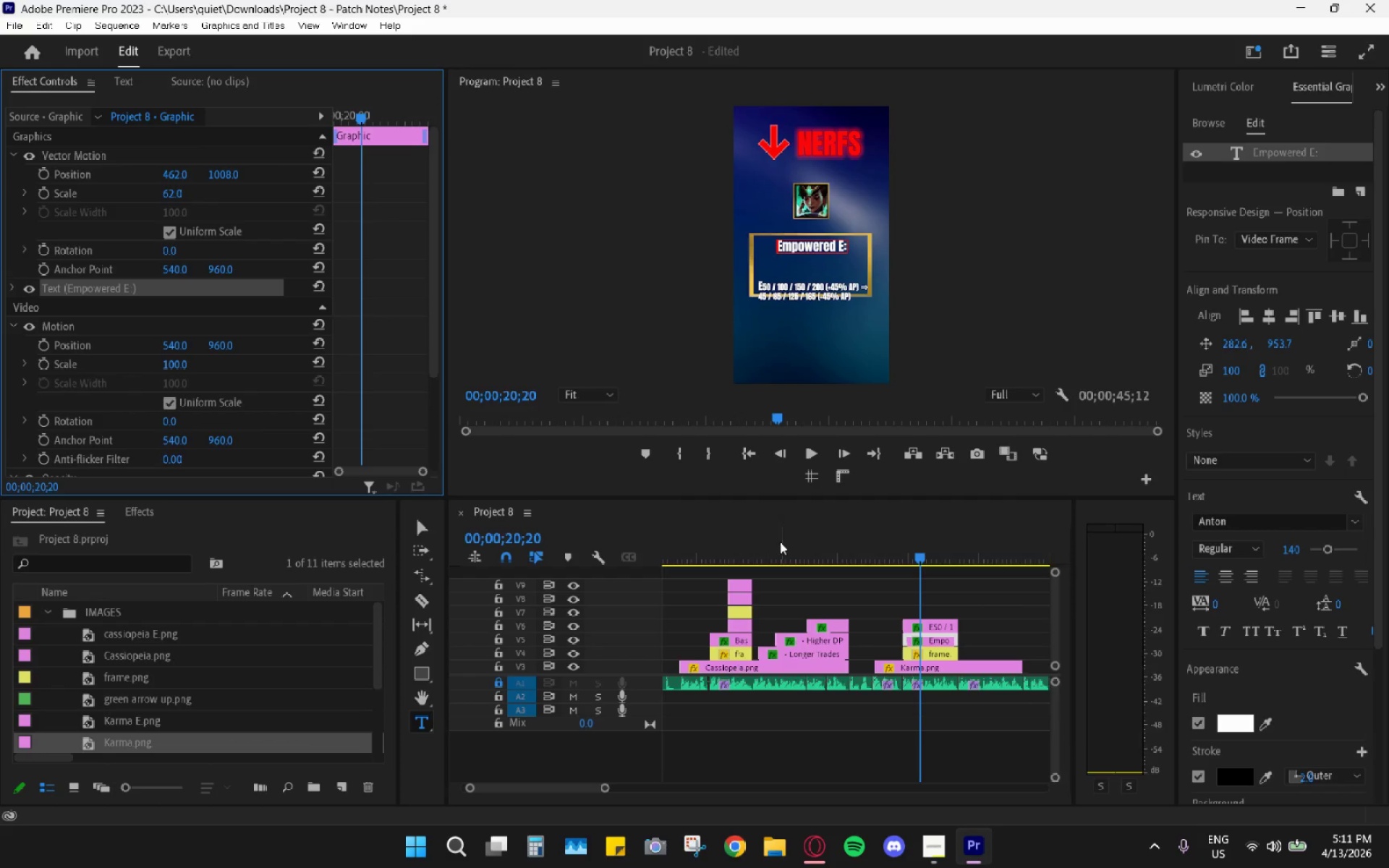 
left_click_drag(start_coordinate=[871, 556], to_coordinate=[909, 565])
 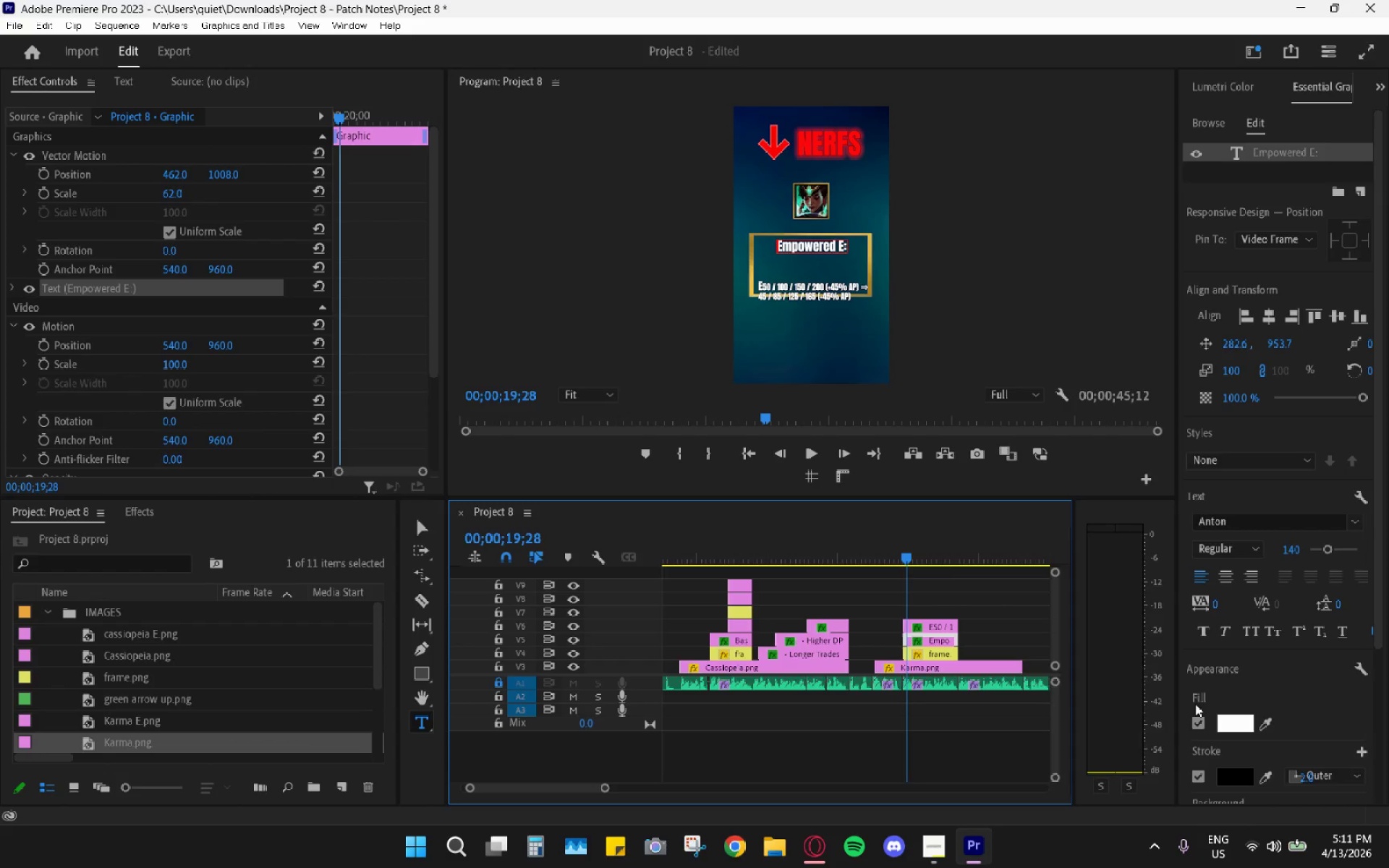 
mouse_move([1389, 853])
 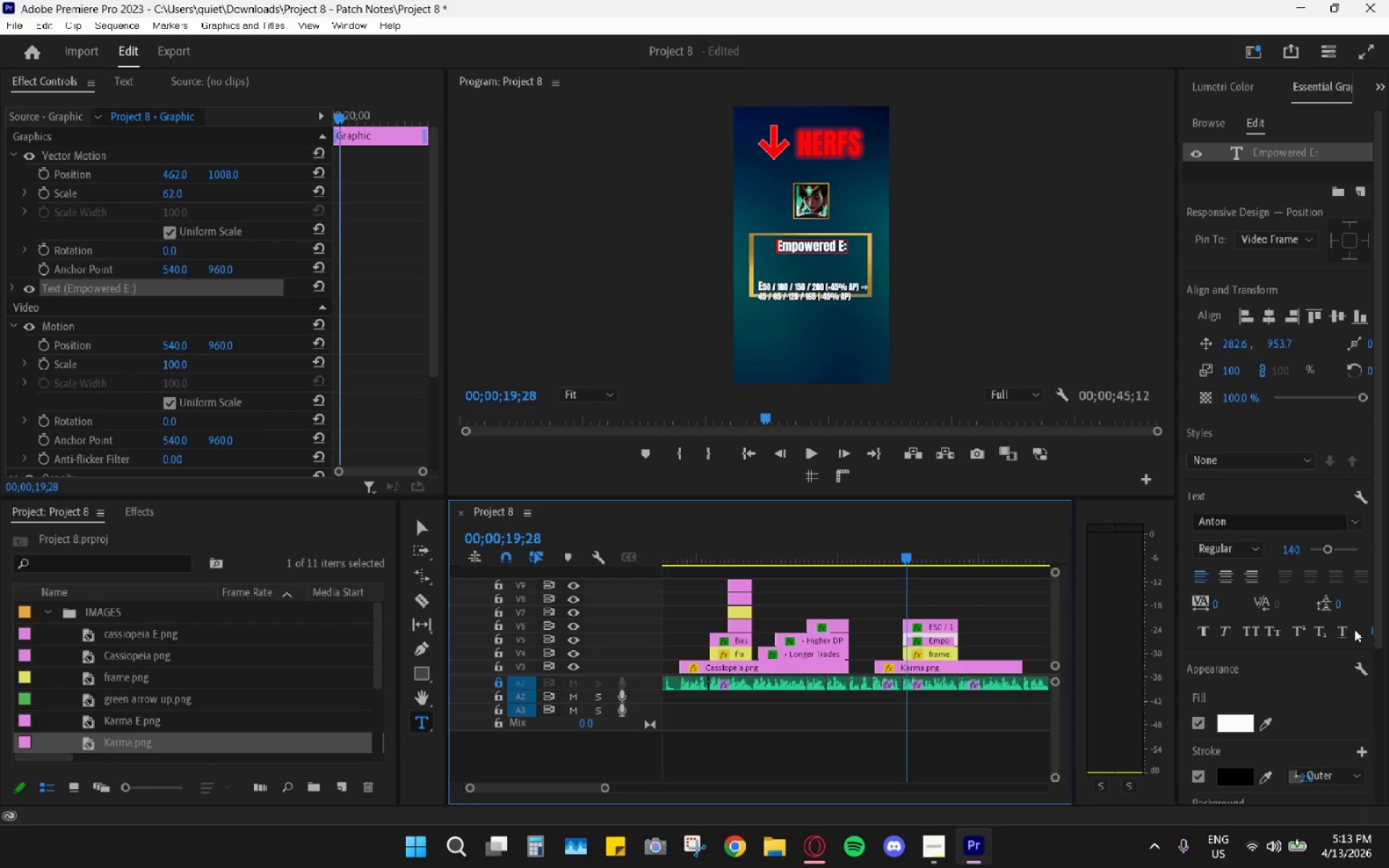 
wait(78.61)
 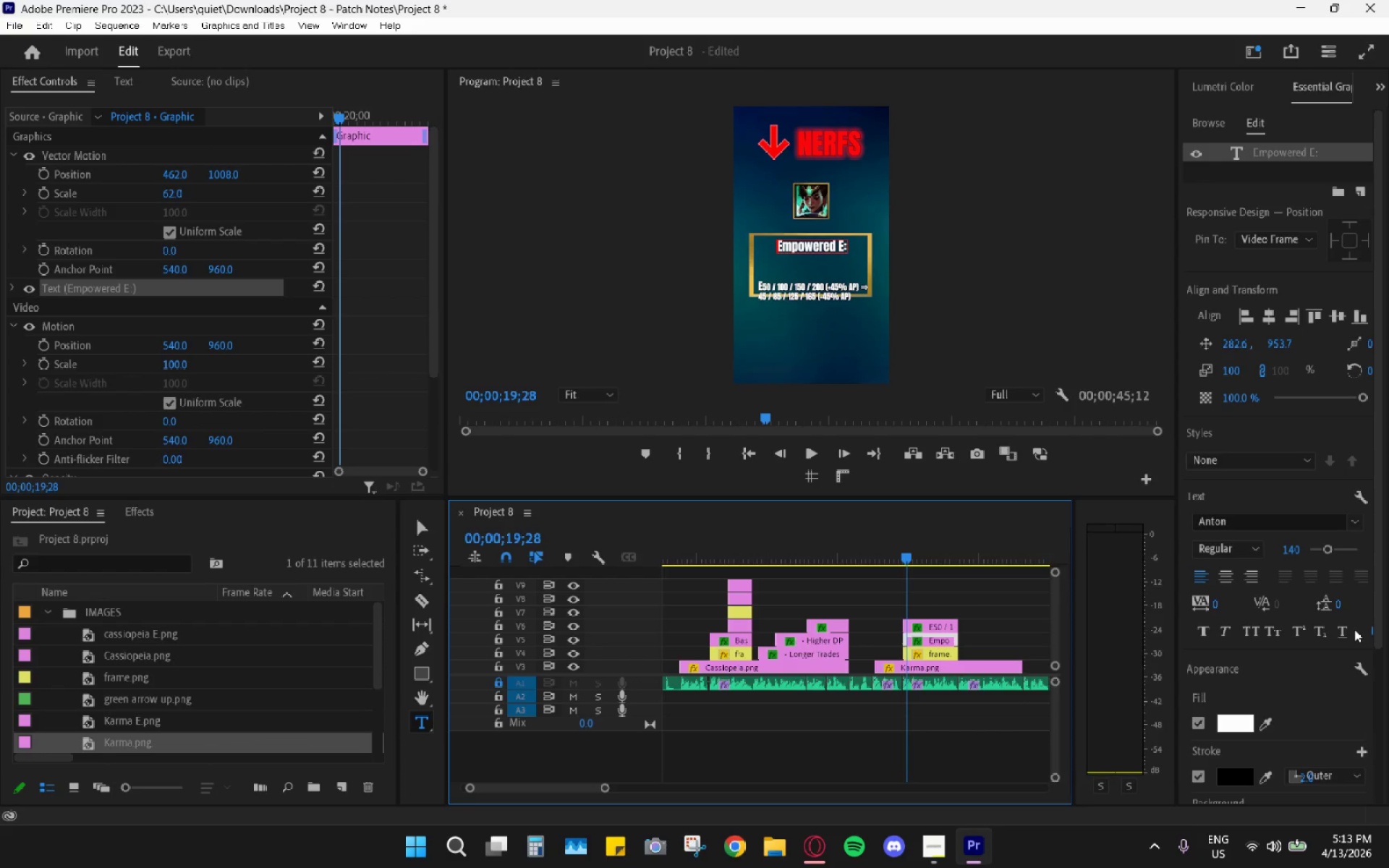 
left_click([590, 494])
 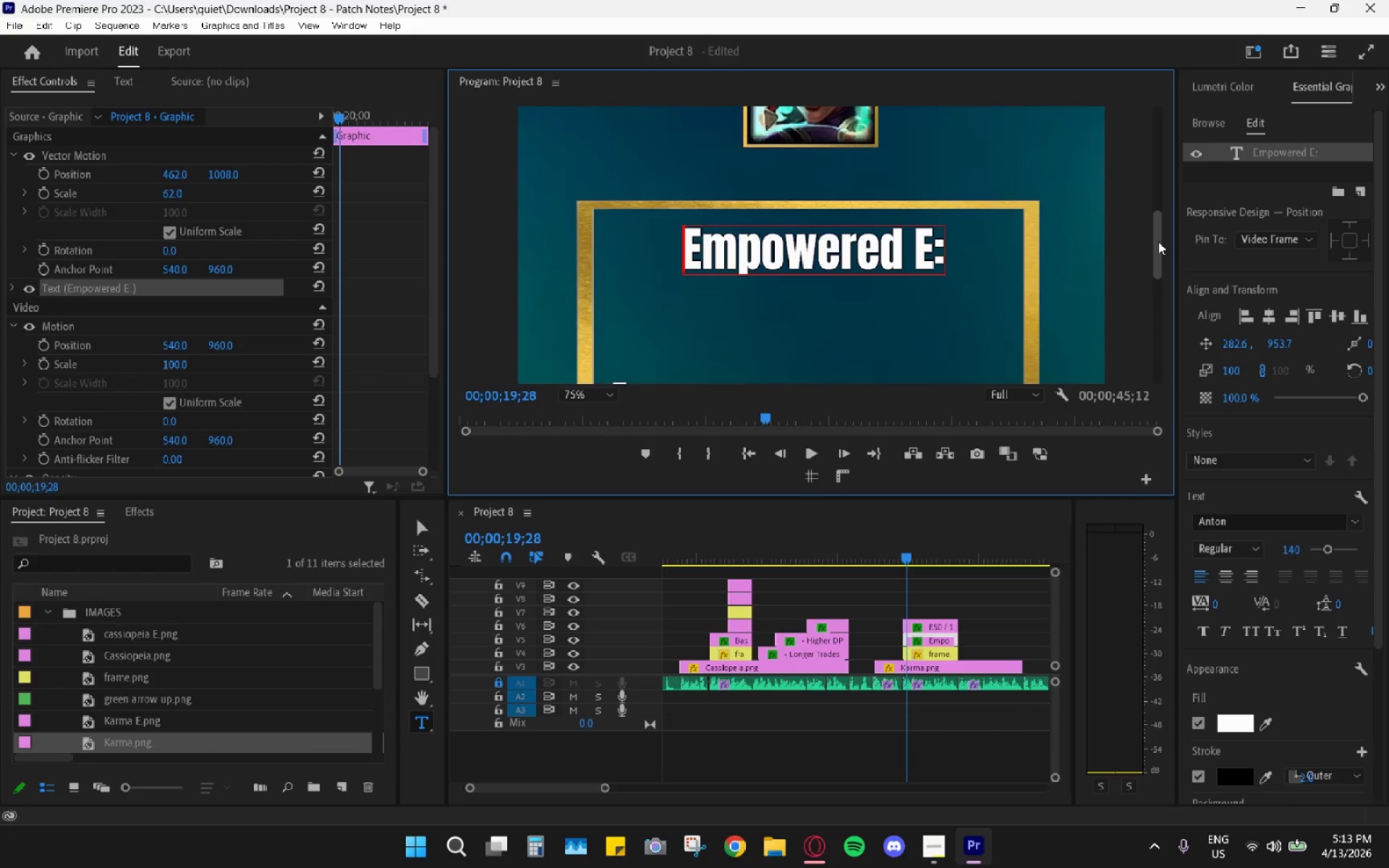 
left_click_drag(start_coordinate=[1163, 250], to_coordinate=[1165, 265])
 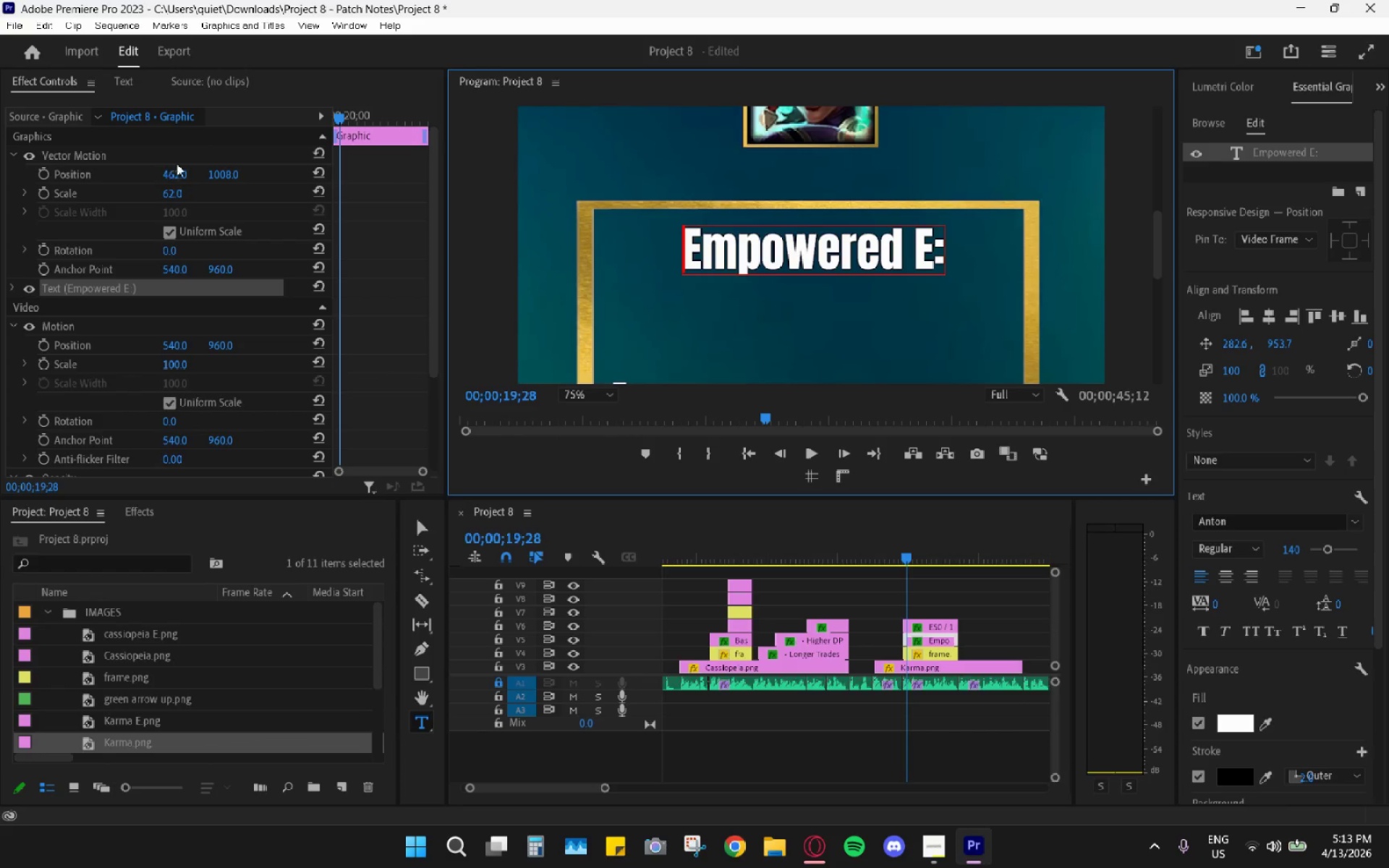 
left_click_drag(start_coordinate=[173, 171], to_coordinate=[163, 167])
 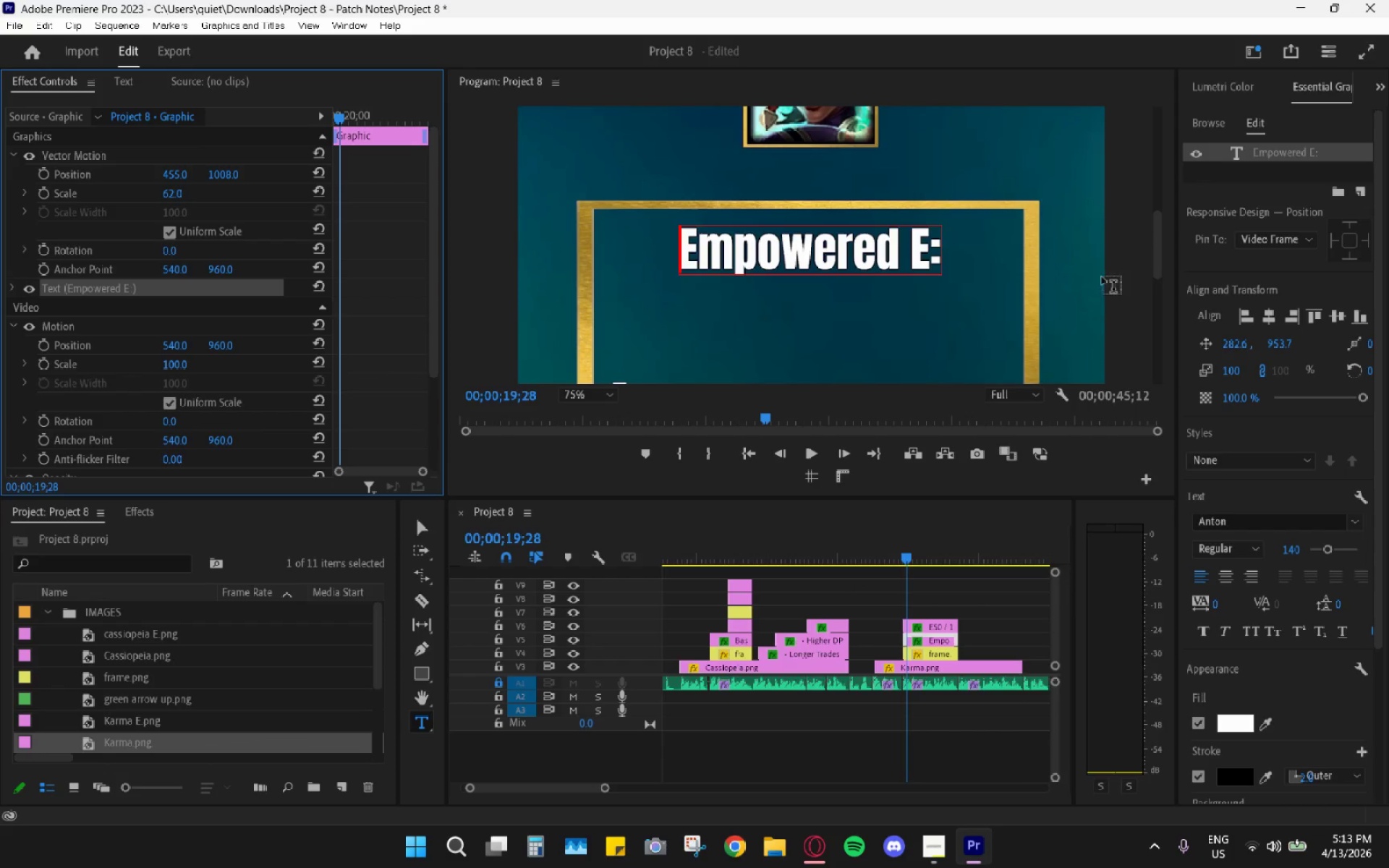 
left_click_drag(start_coordinate=[1160, 251], to_coordinate=[1158, 278])
 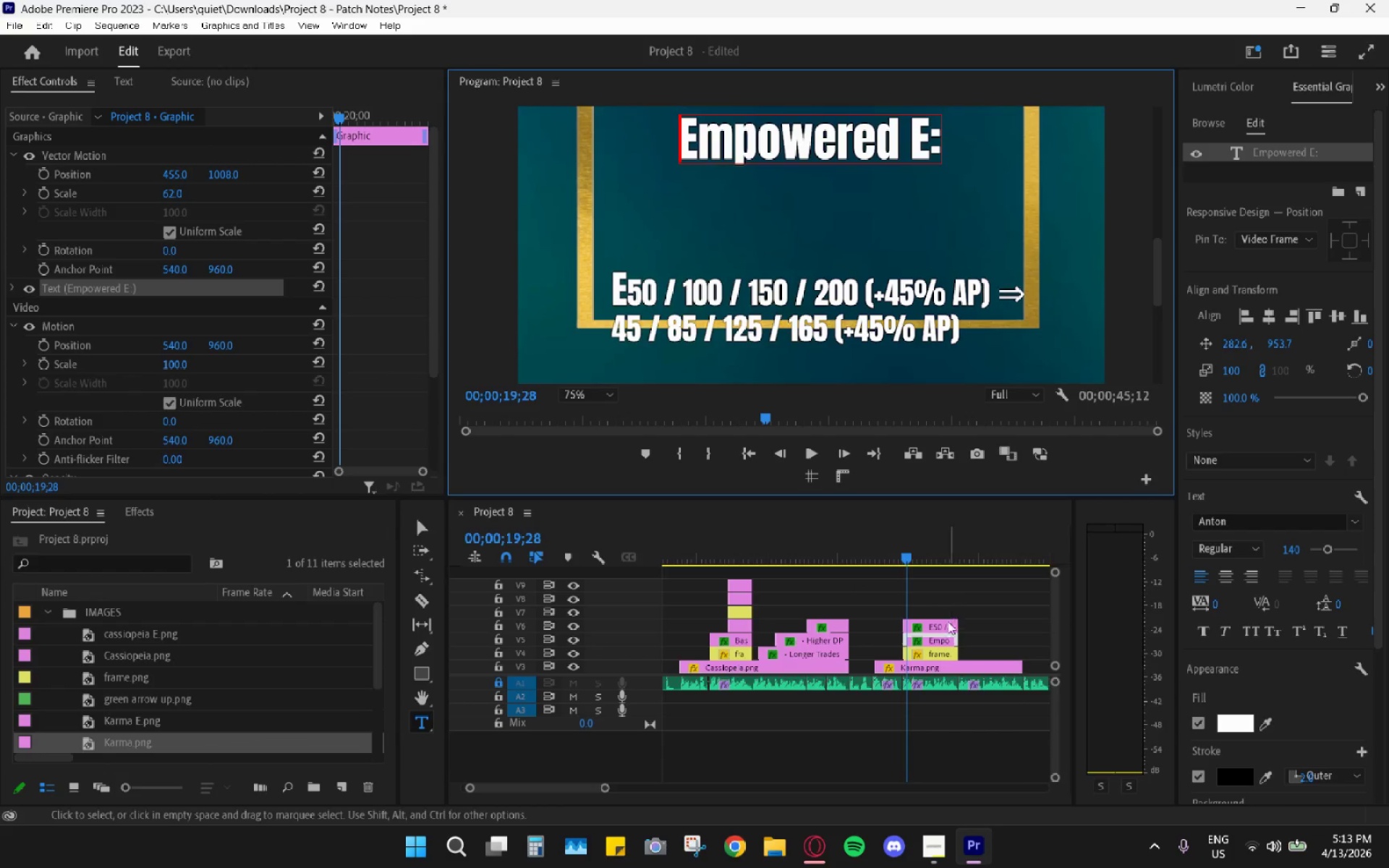 
left_click([943, 631])
 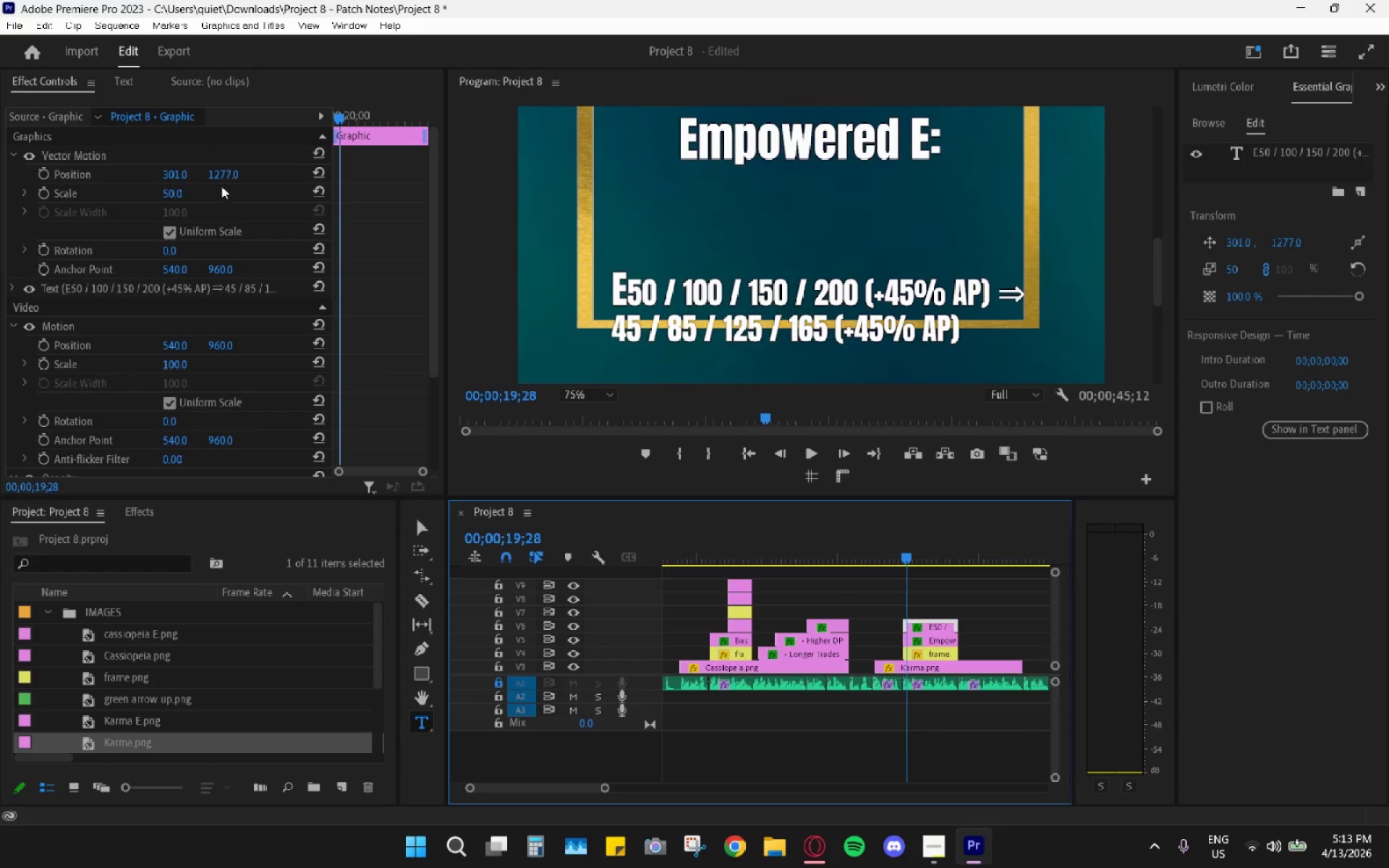 
left_click_drag(start_coordinate=[231, 175], to_coordinate=[98, 181])
 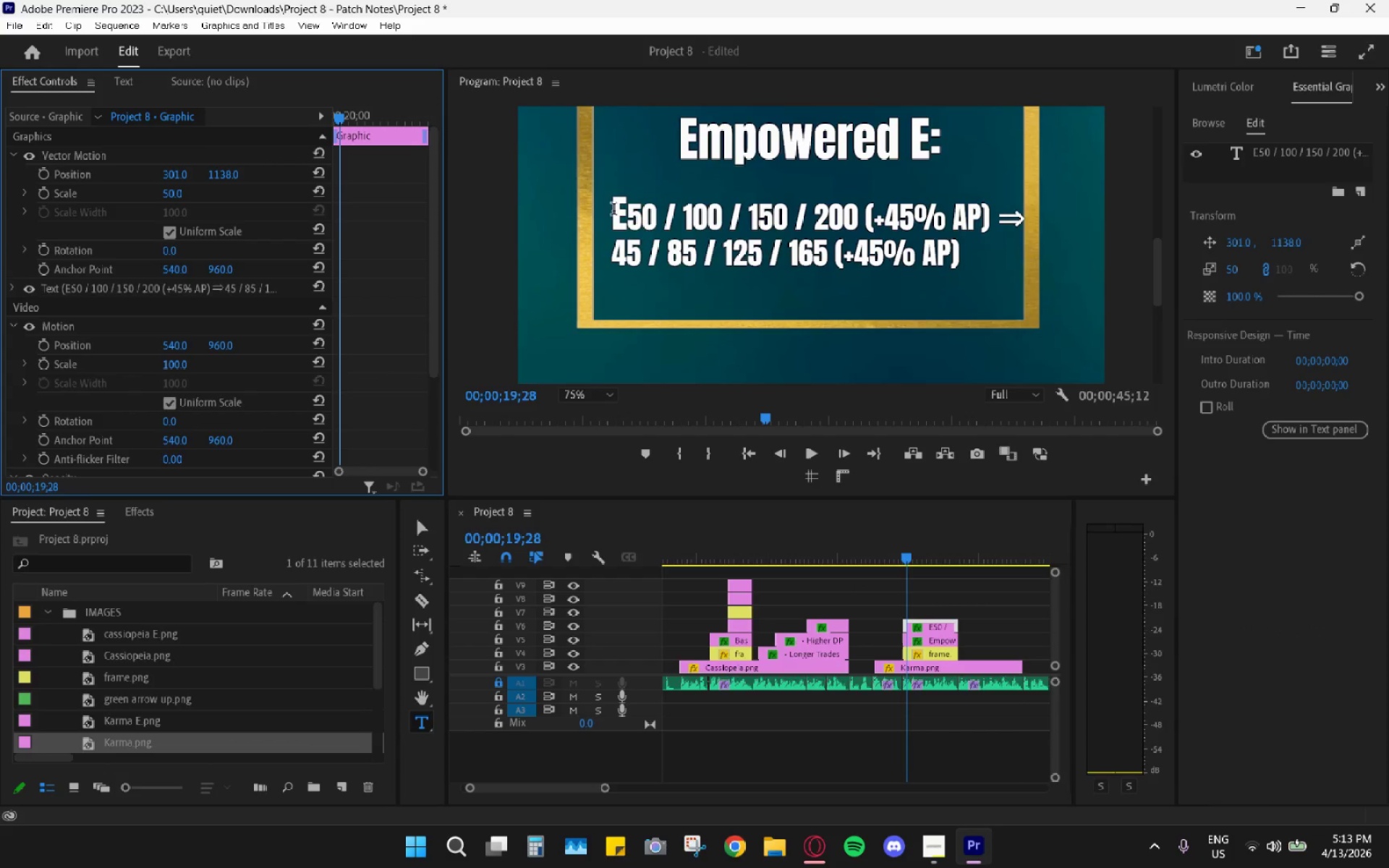 
left_click([640, 223])
 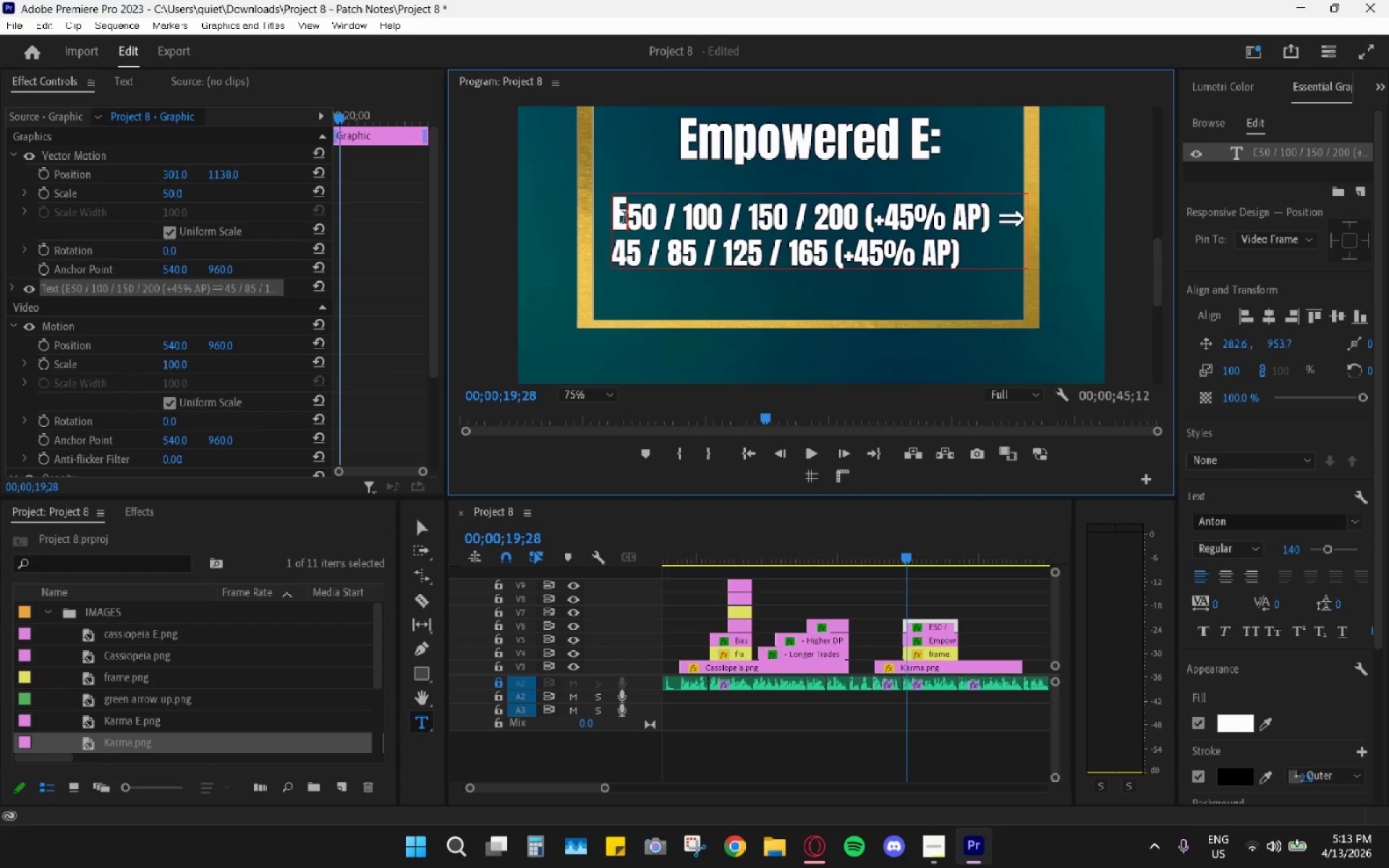 
key(Backspace)
 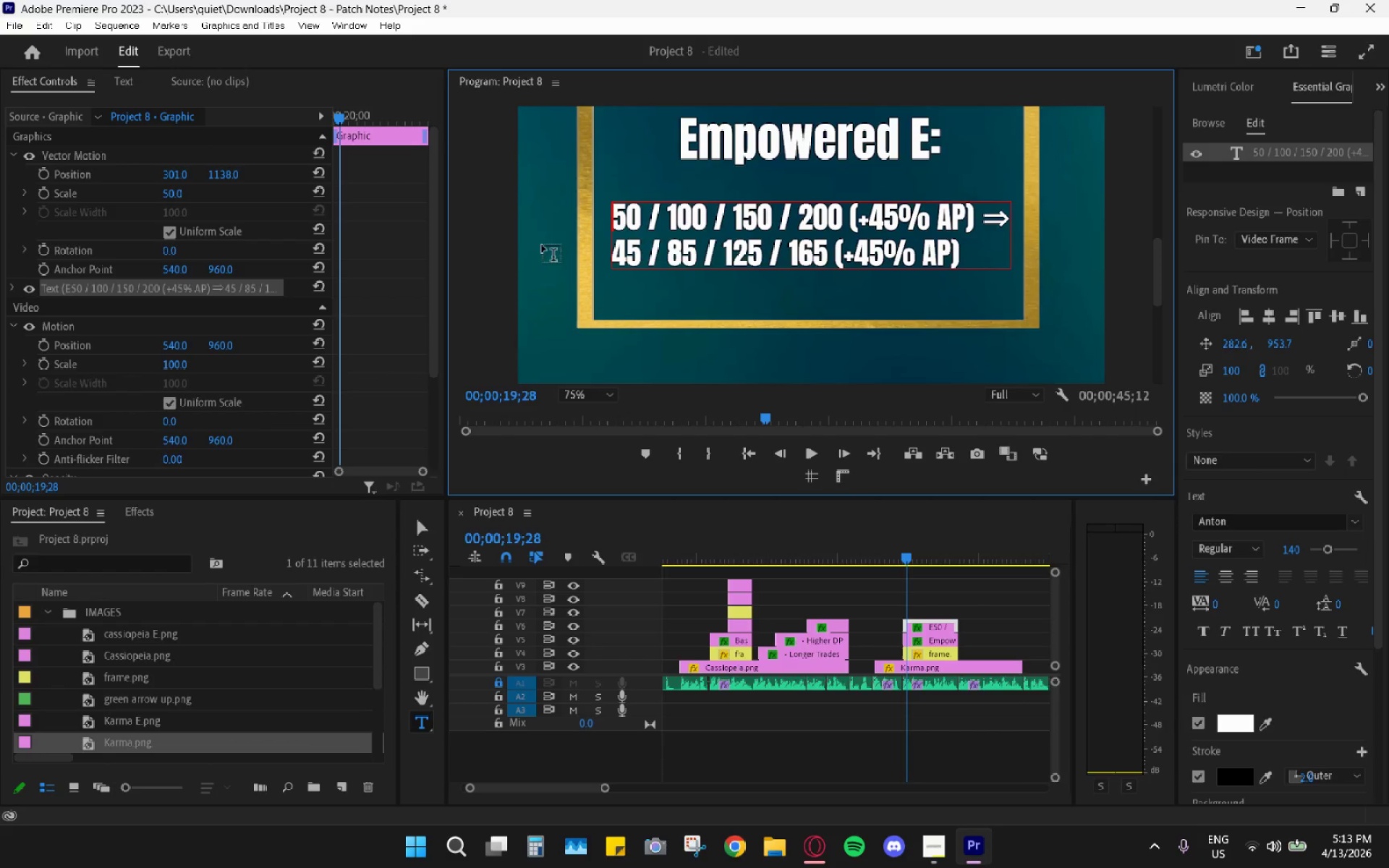 
left_click([179, 193])
 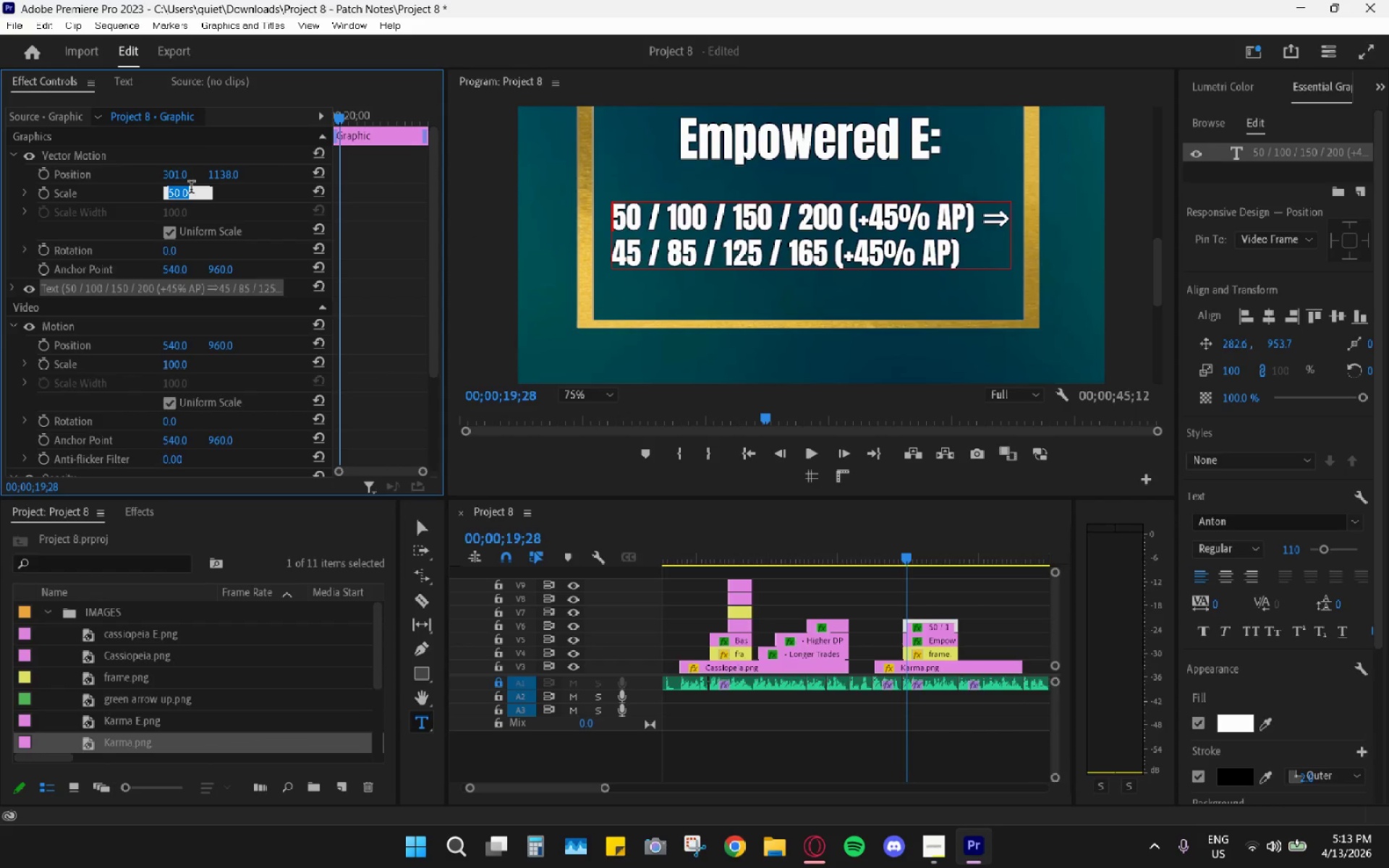 
key(Numpad5)
 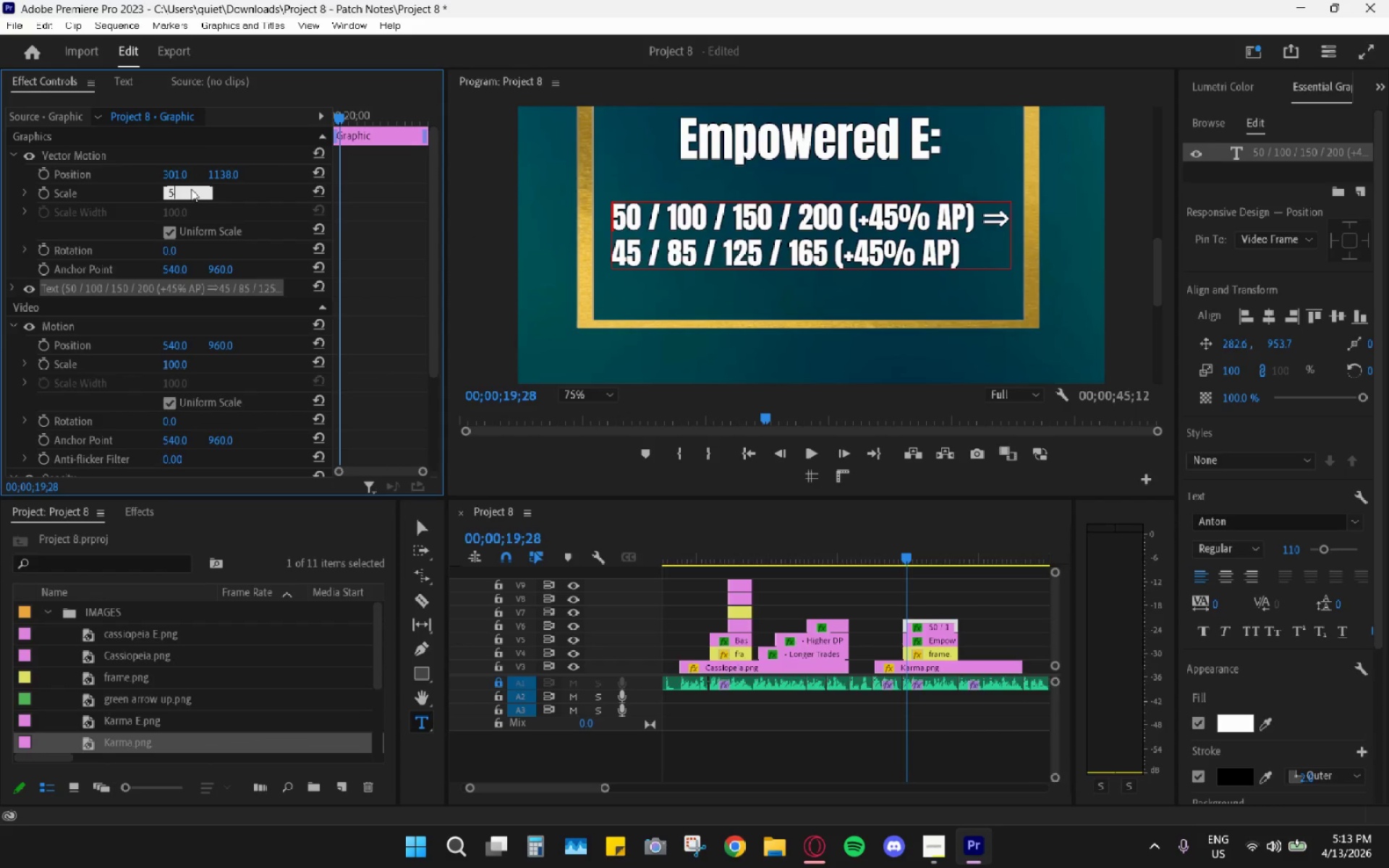 
key(Numpad1)
 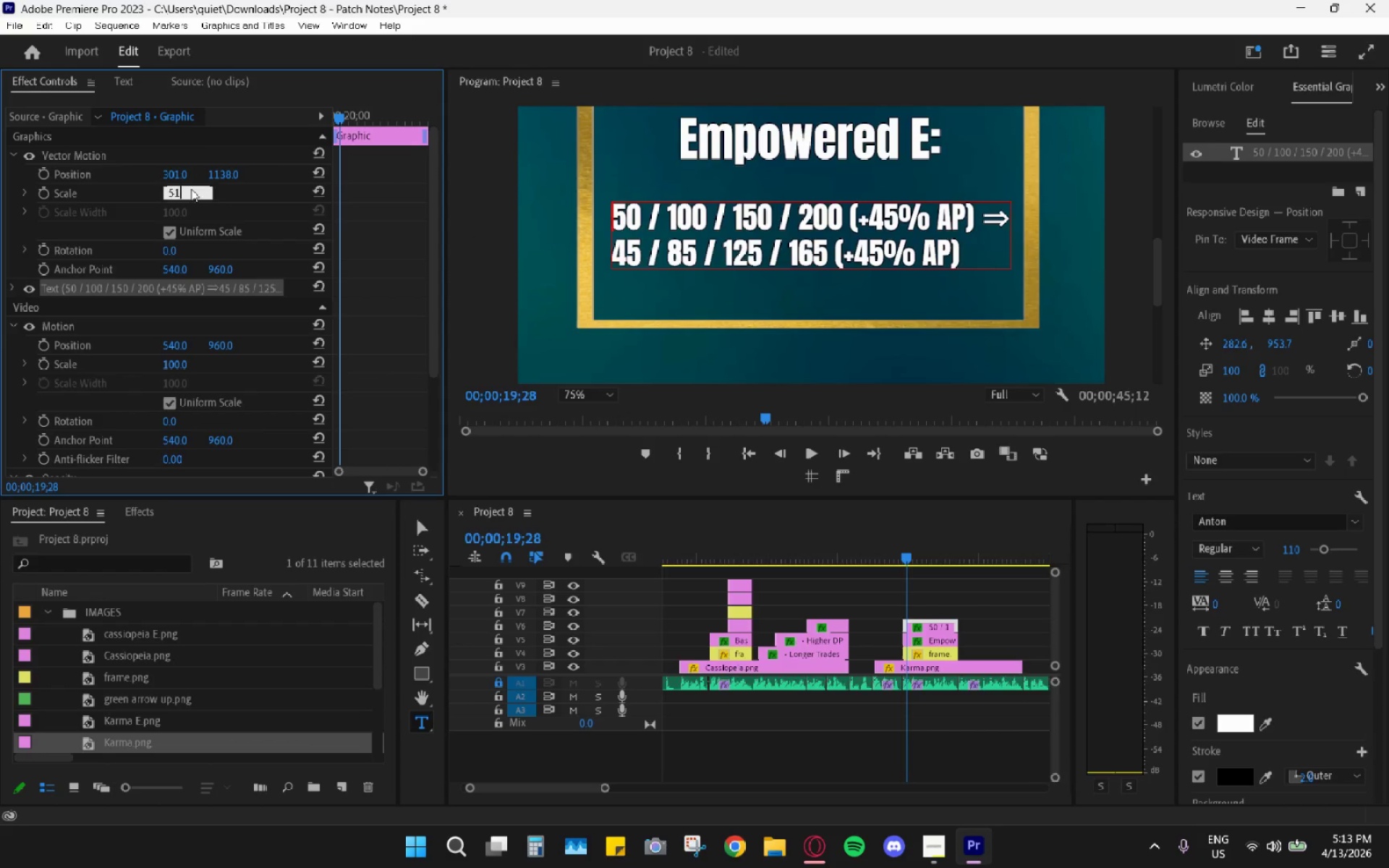 
key(Enter)
 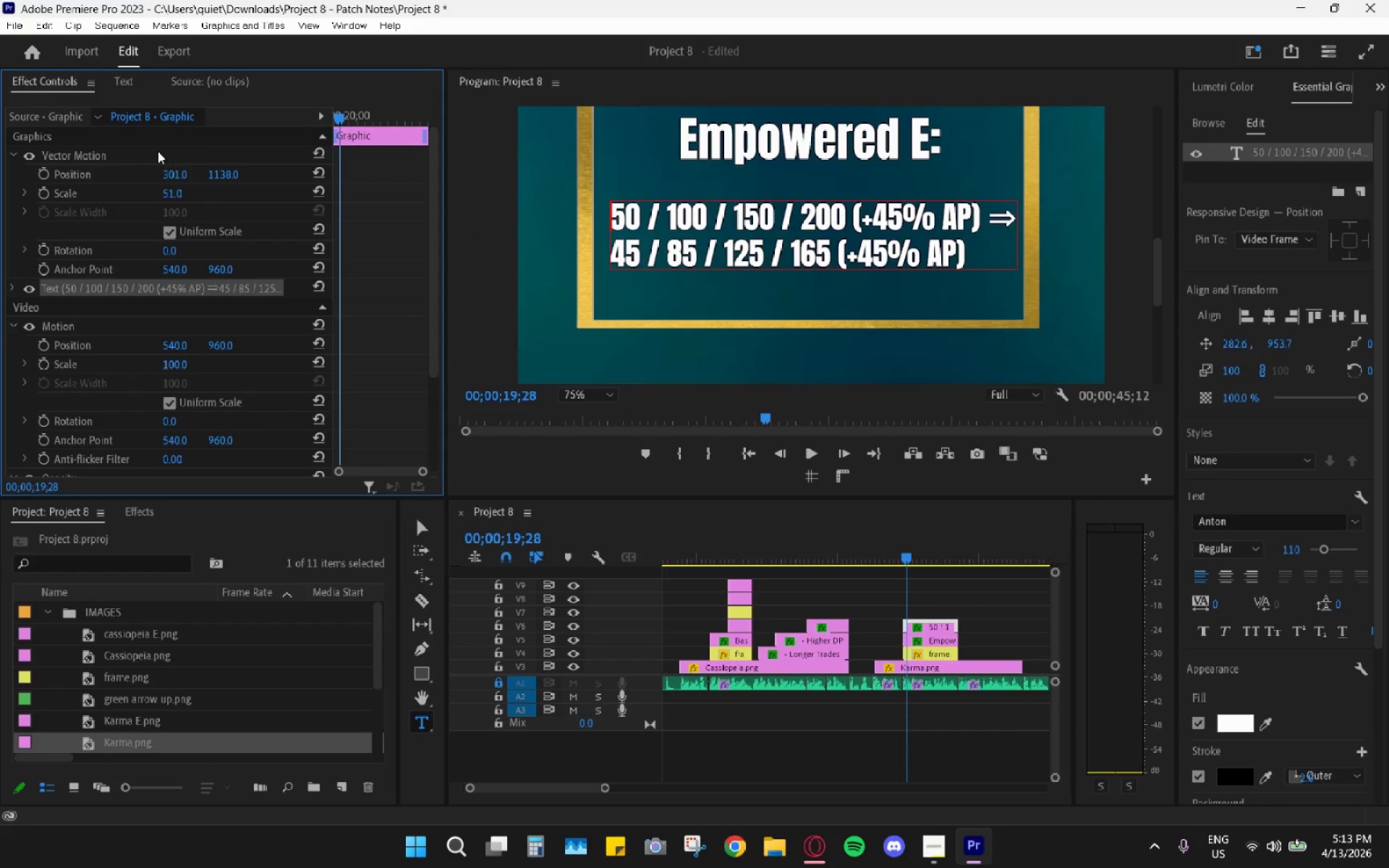 
left_click([169, 195])
 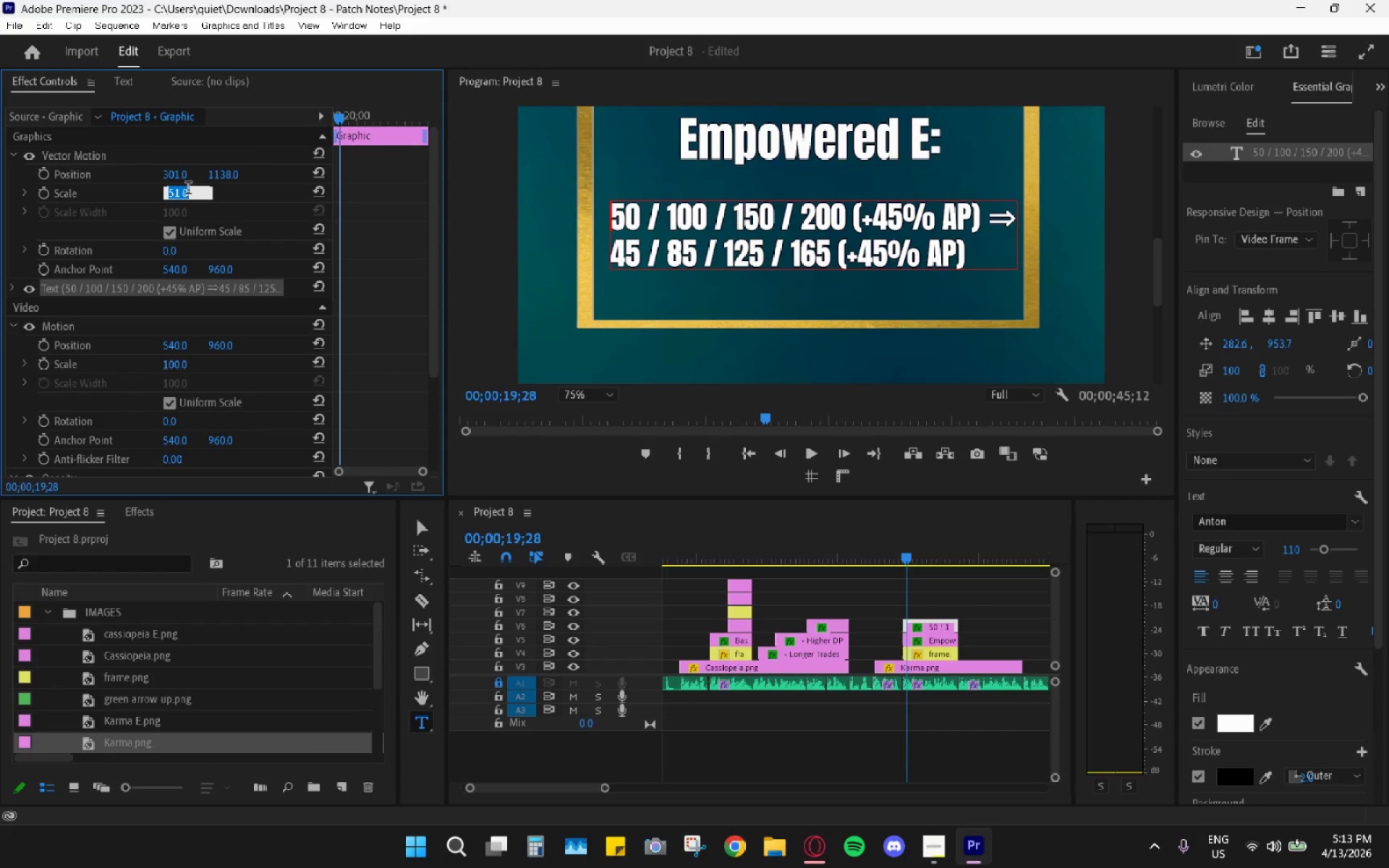 
key(Numpad5)
 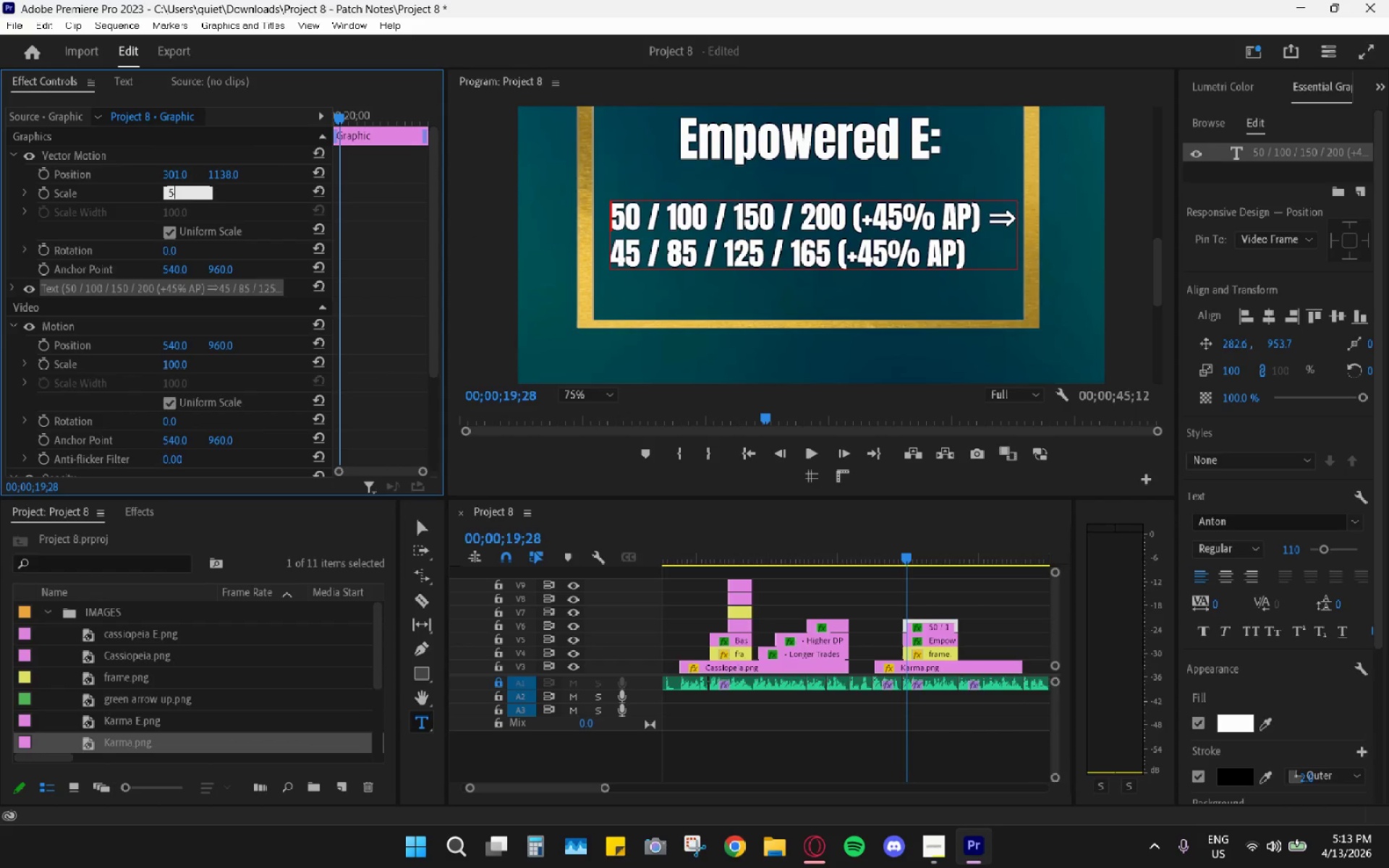 
key(Numpad2)
 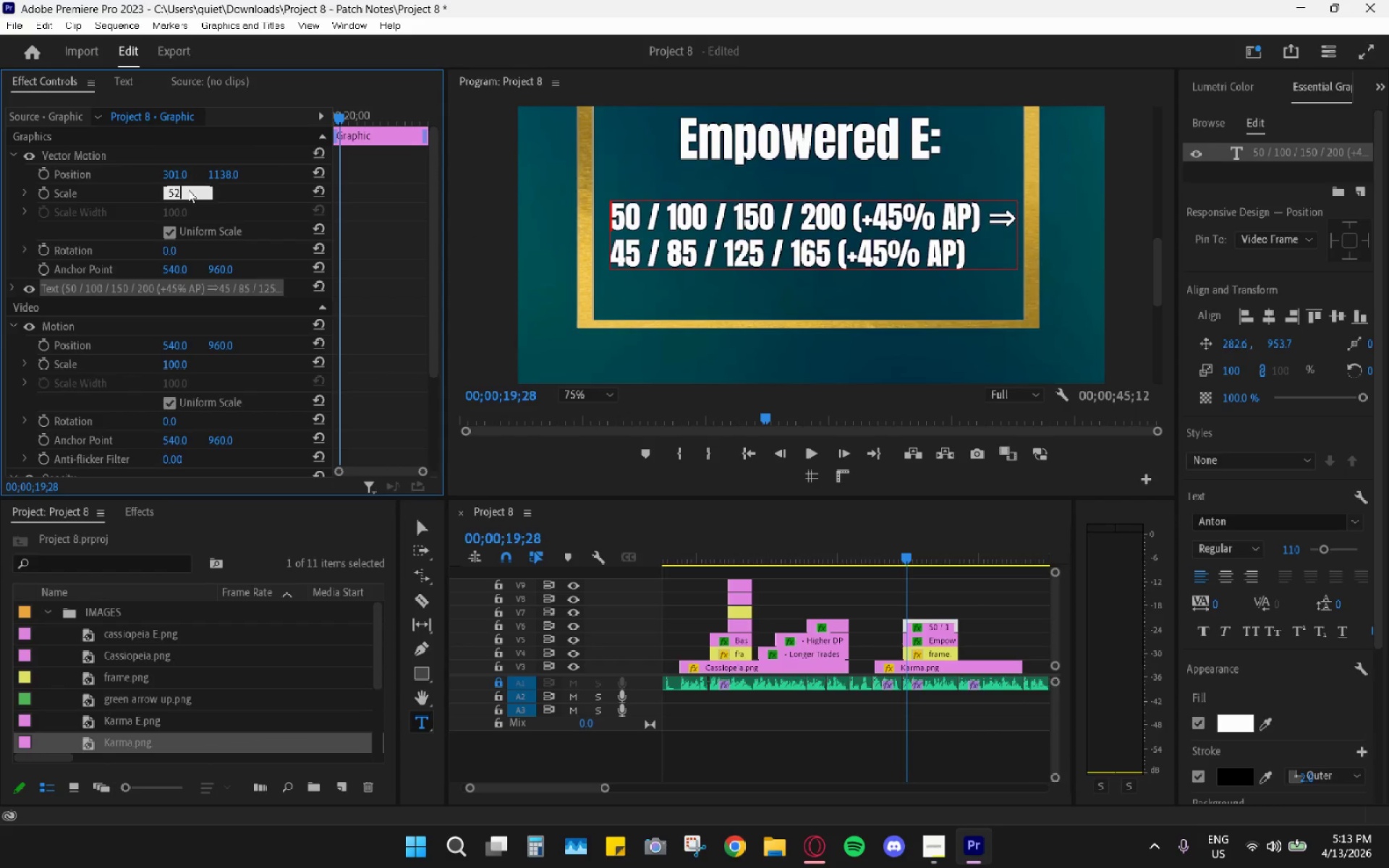 
key(Enter)
 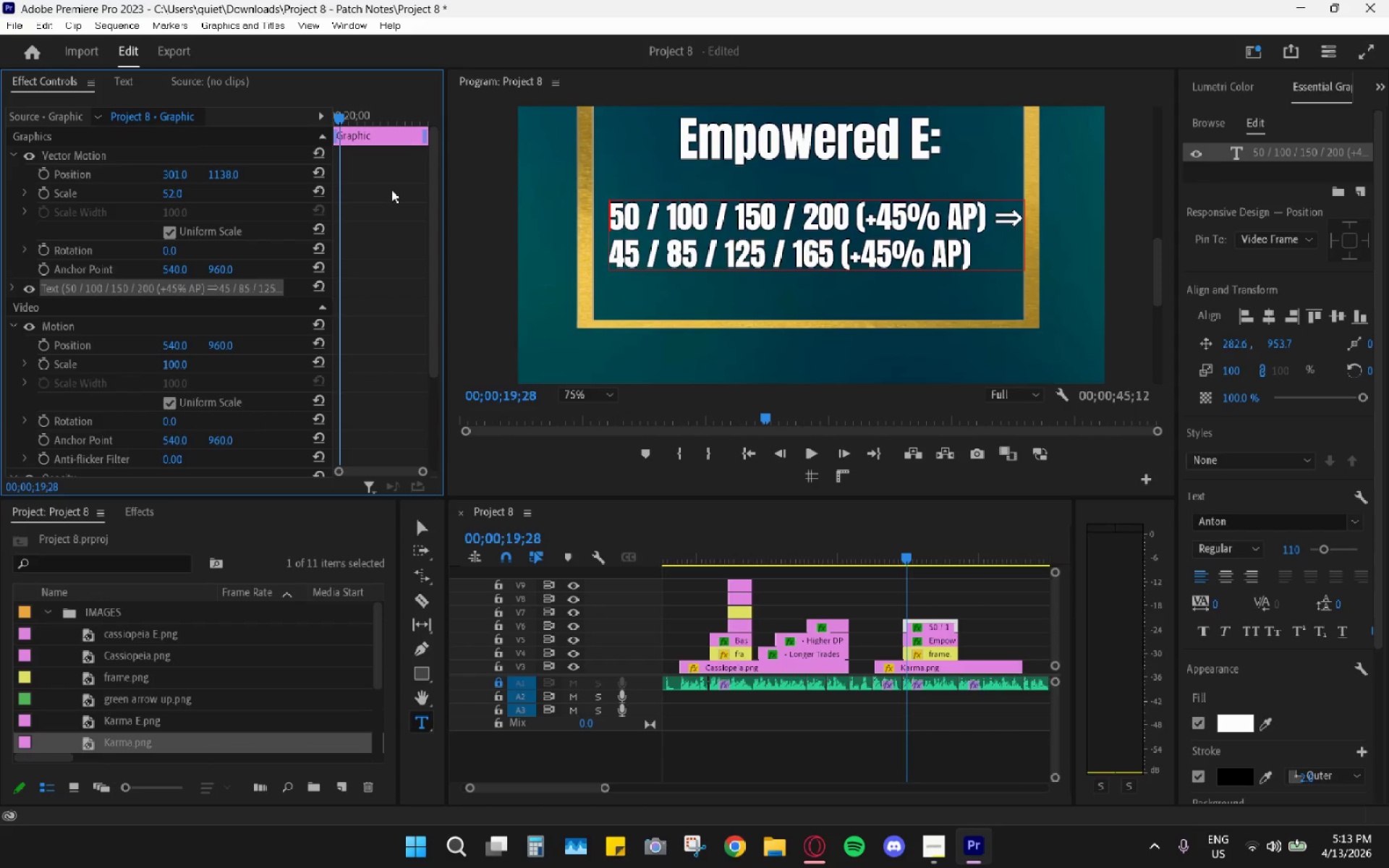 
left_click_drag(start_coordinate=[174, 177], to_coordinate=[140, 174])
 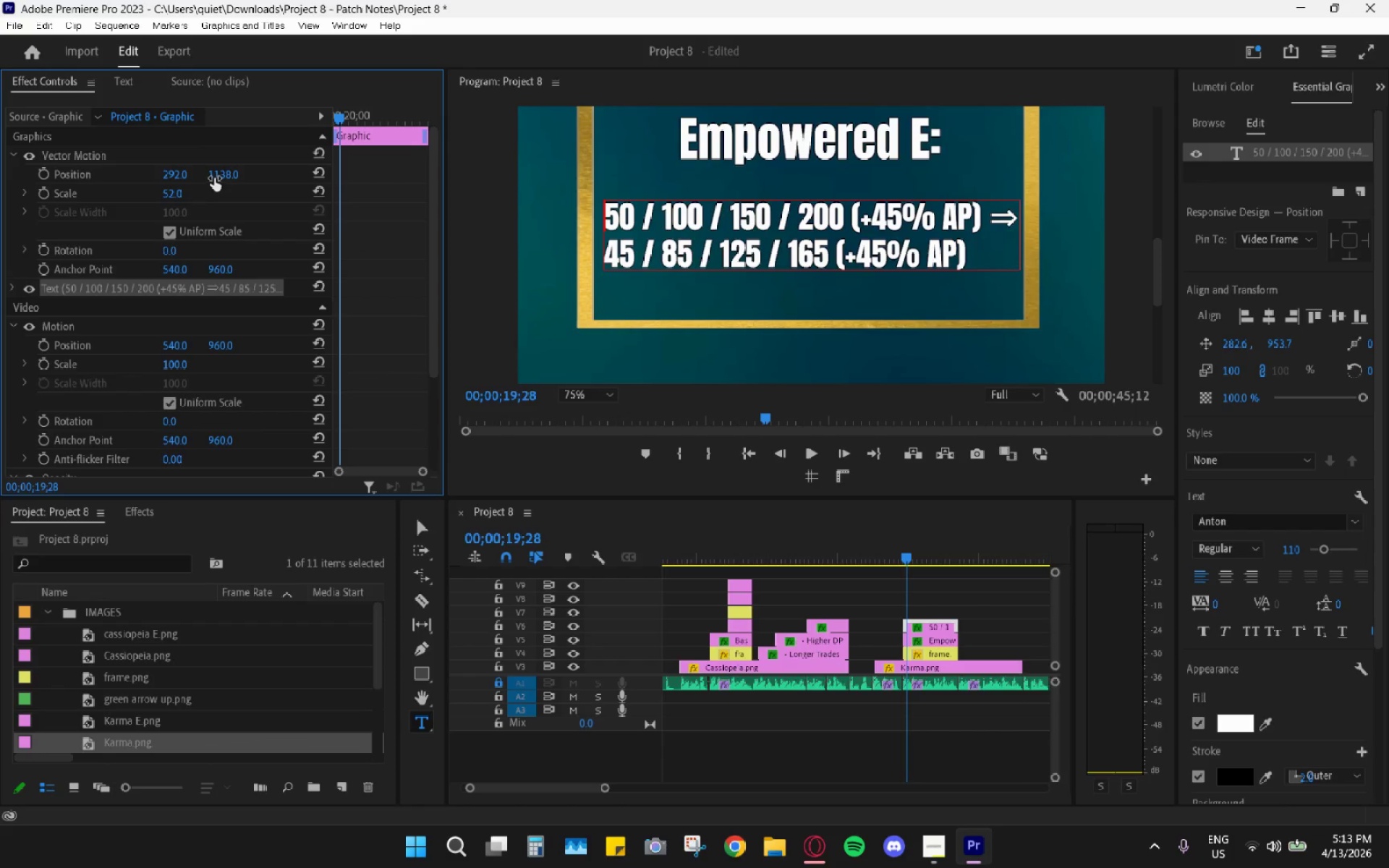 
left_click_drag(start_coordinate=[222, 174], to_coordinate=[192, 186])
 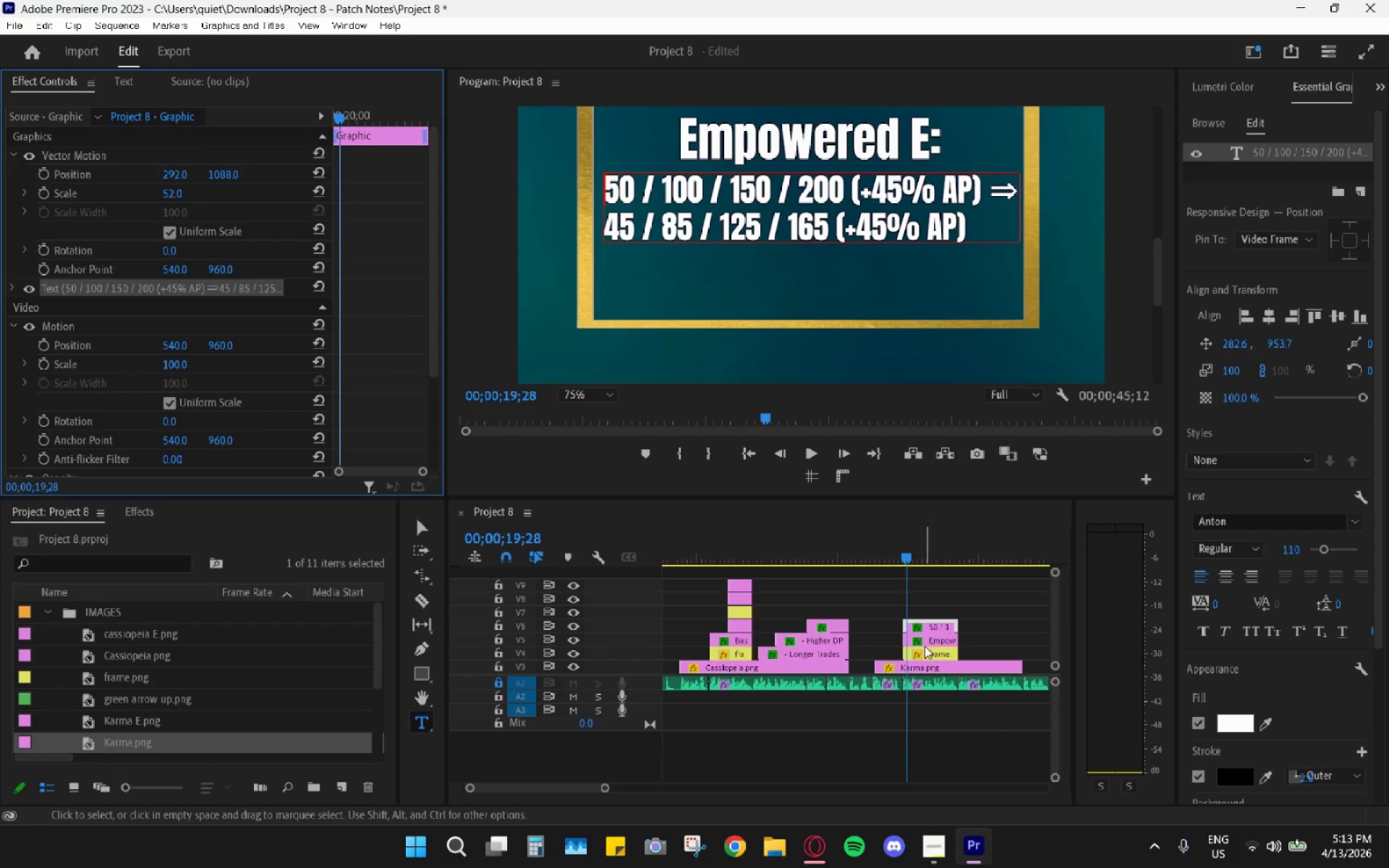 
left_click([933, 652])
 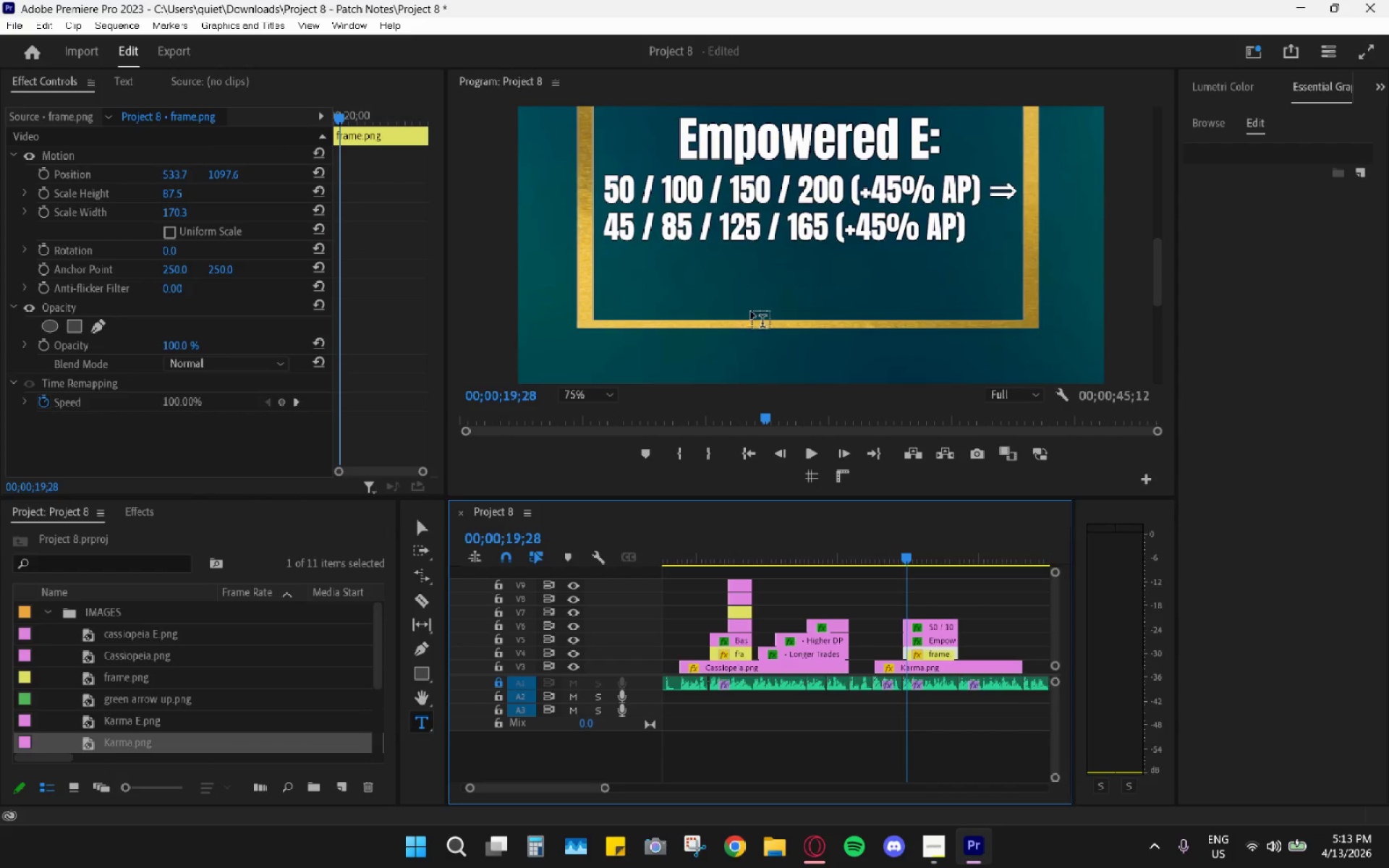 
left_click([57, 155])
 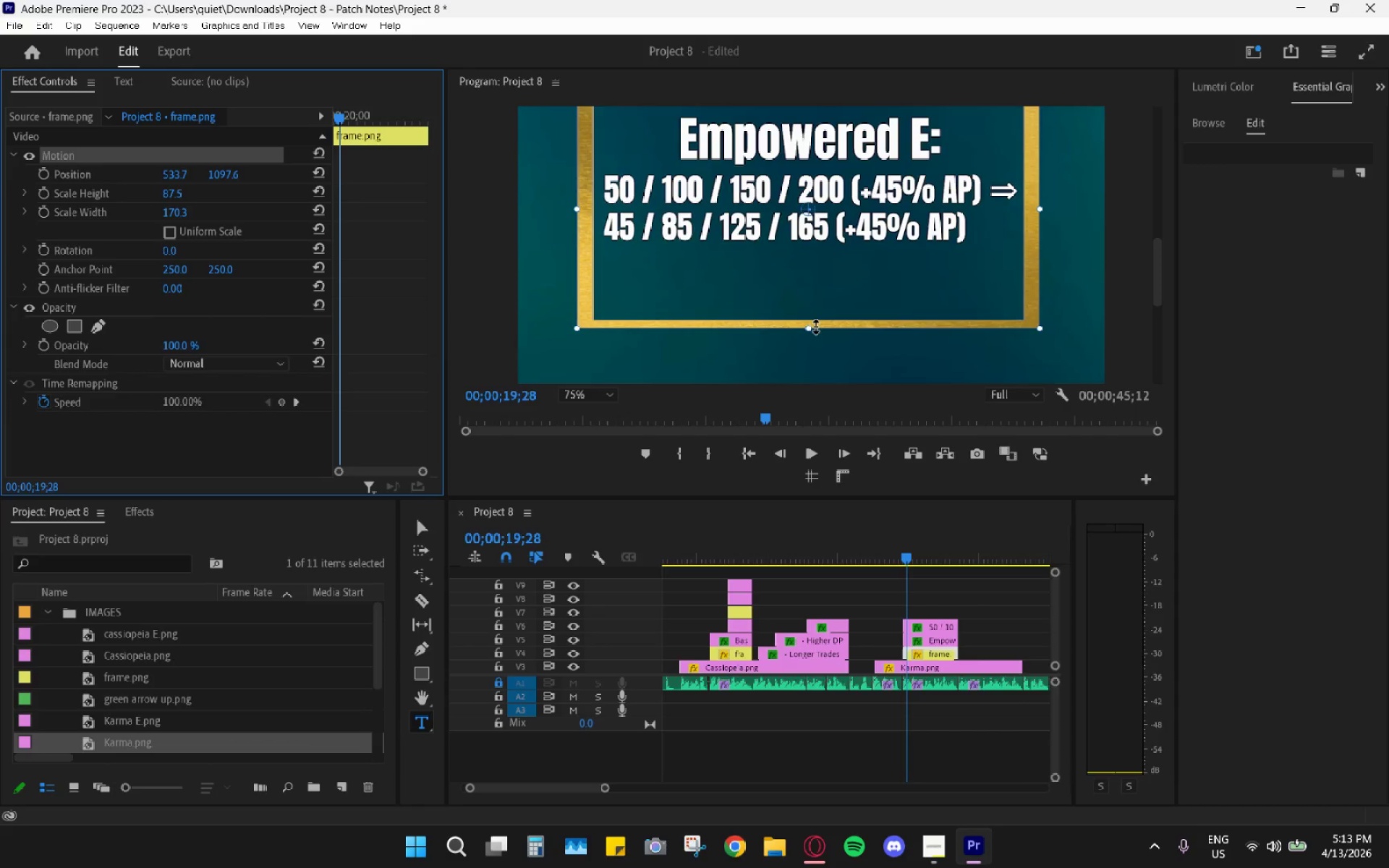 
left_click_drag(start_coordinate=[812, 327], to_coordinate=[817, 292])
 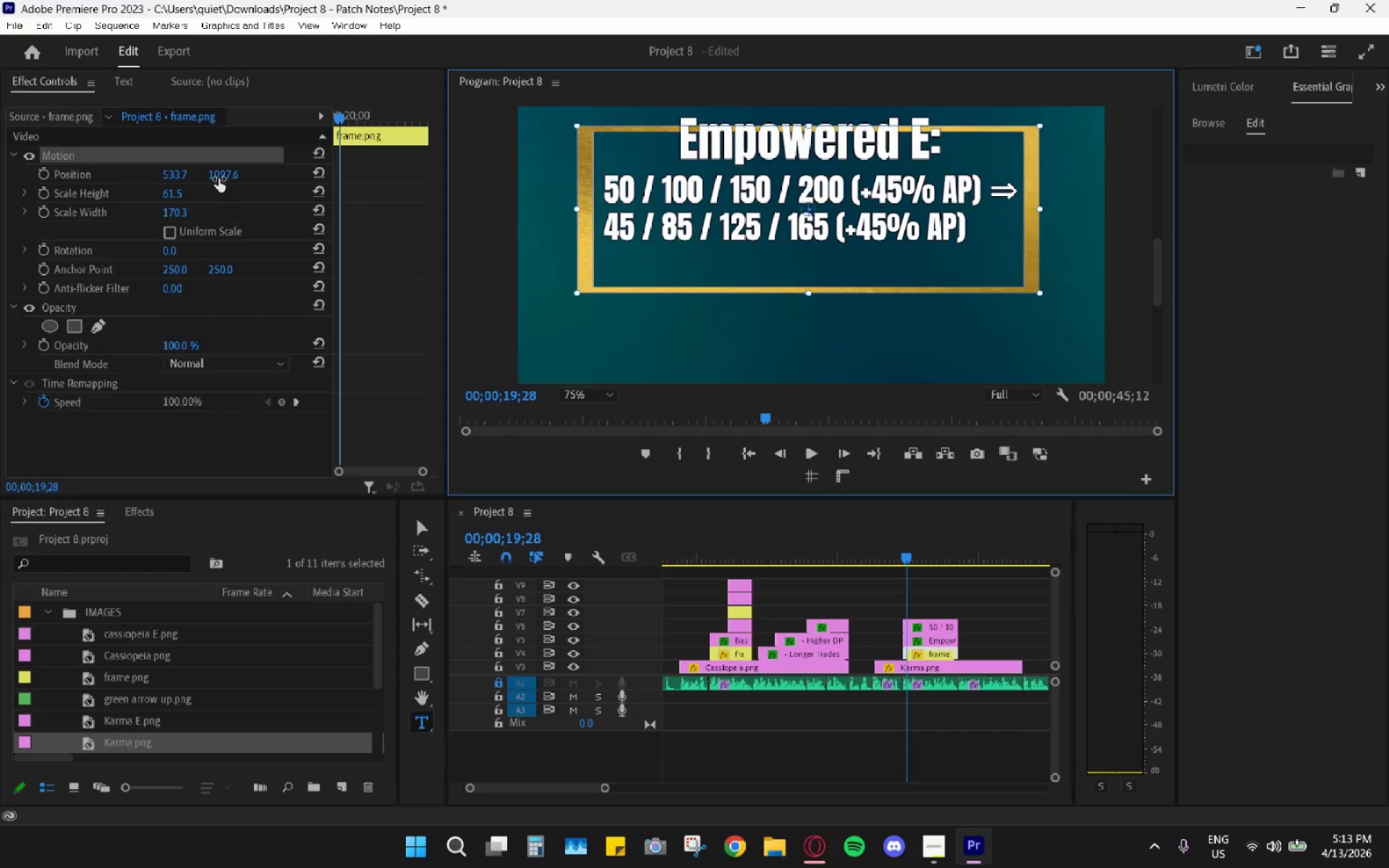 
left_click_drag(start_coordinate=[220, 178], to_coordinate=[194, 185])
 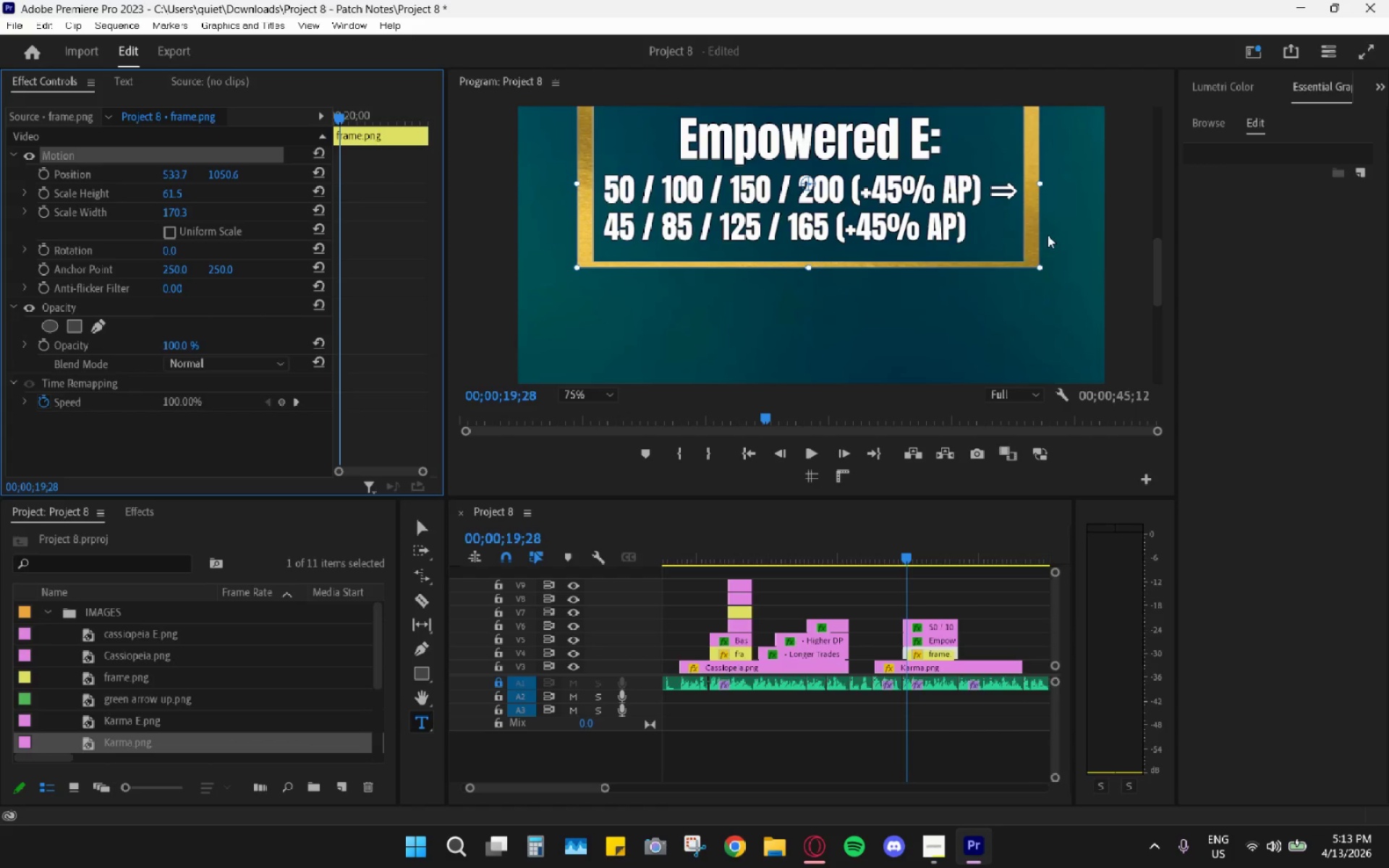 
left_click_drag(start_coordinate=[1167, 247], to_coordinate=[1162, 262])
 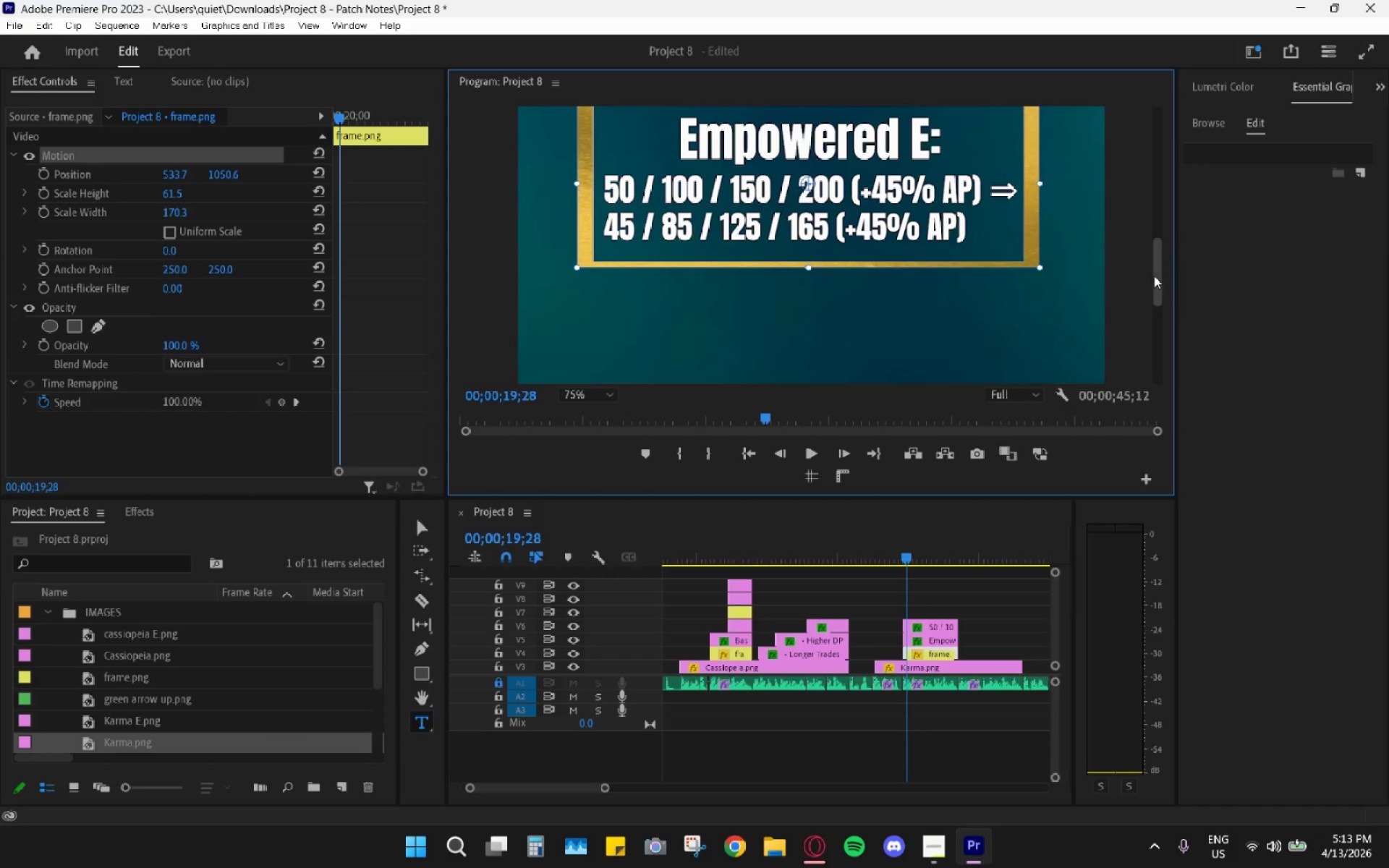 
left_click_drag(start_coordinate=[1156, 278], to_coordinate=[1154, 268])
 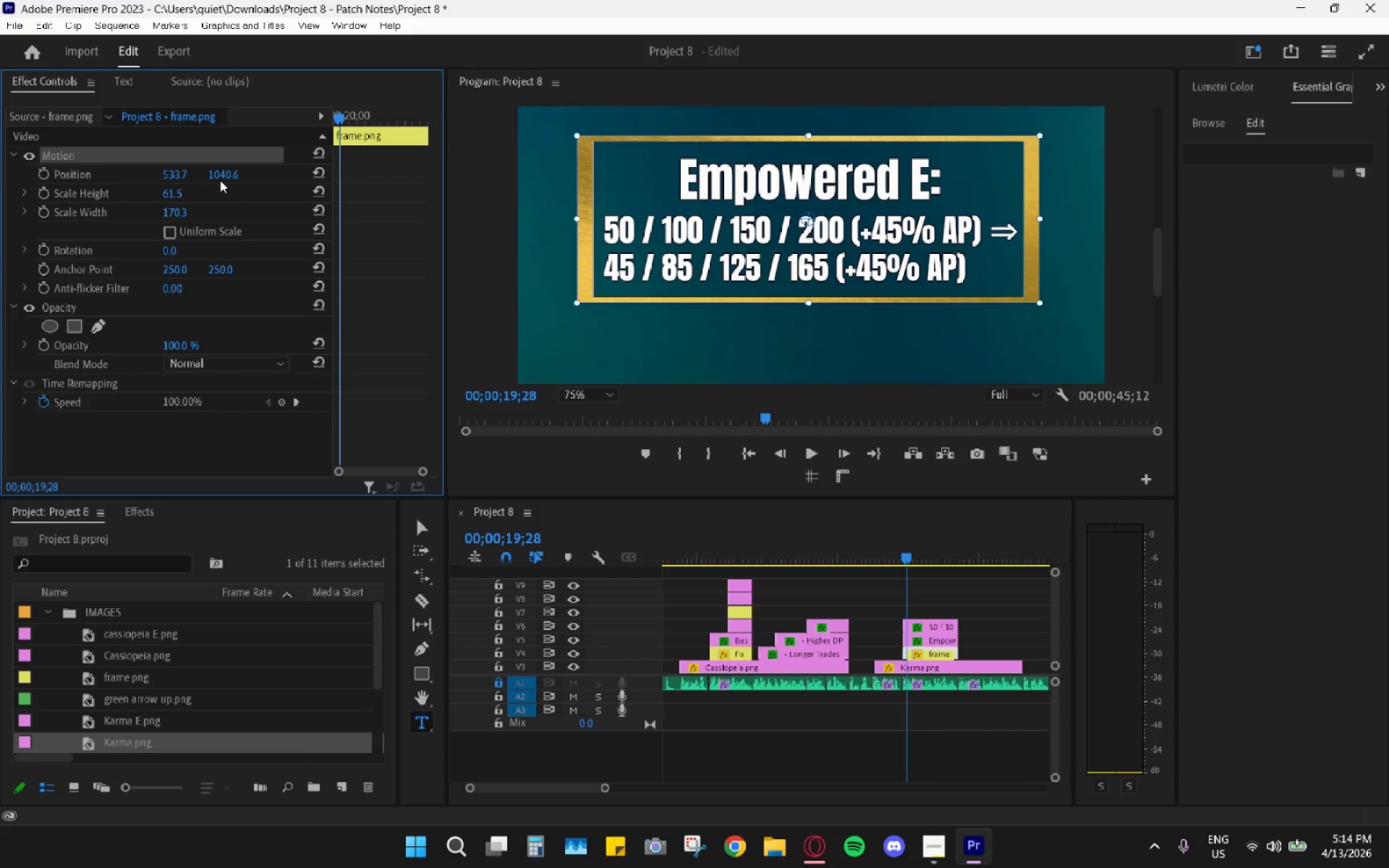 
wait(12.45)
 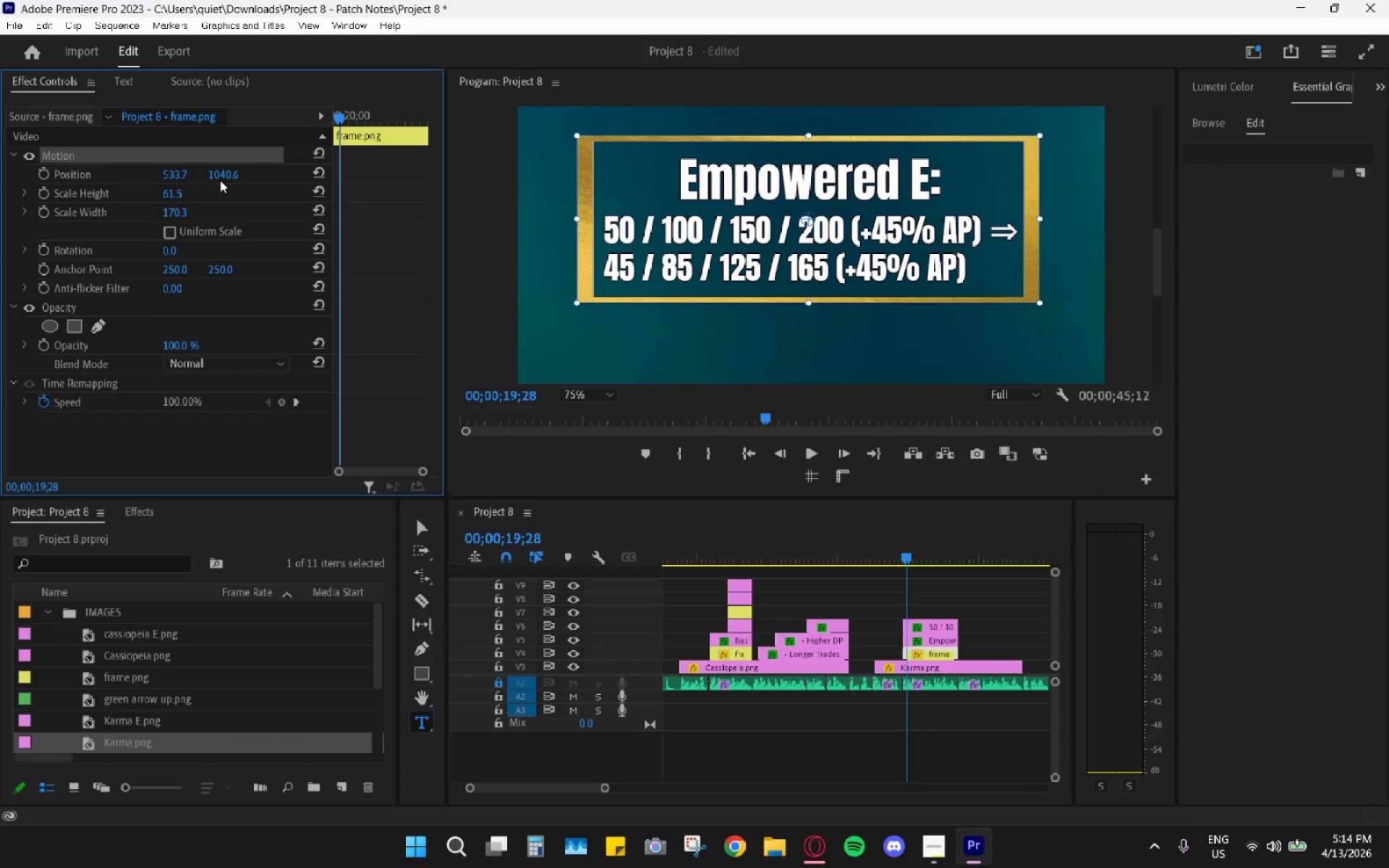 
left_click([854, 537])
 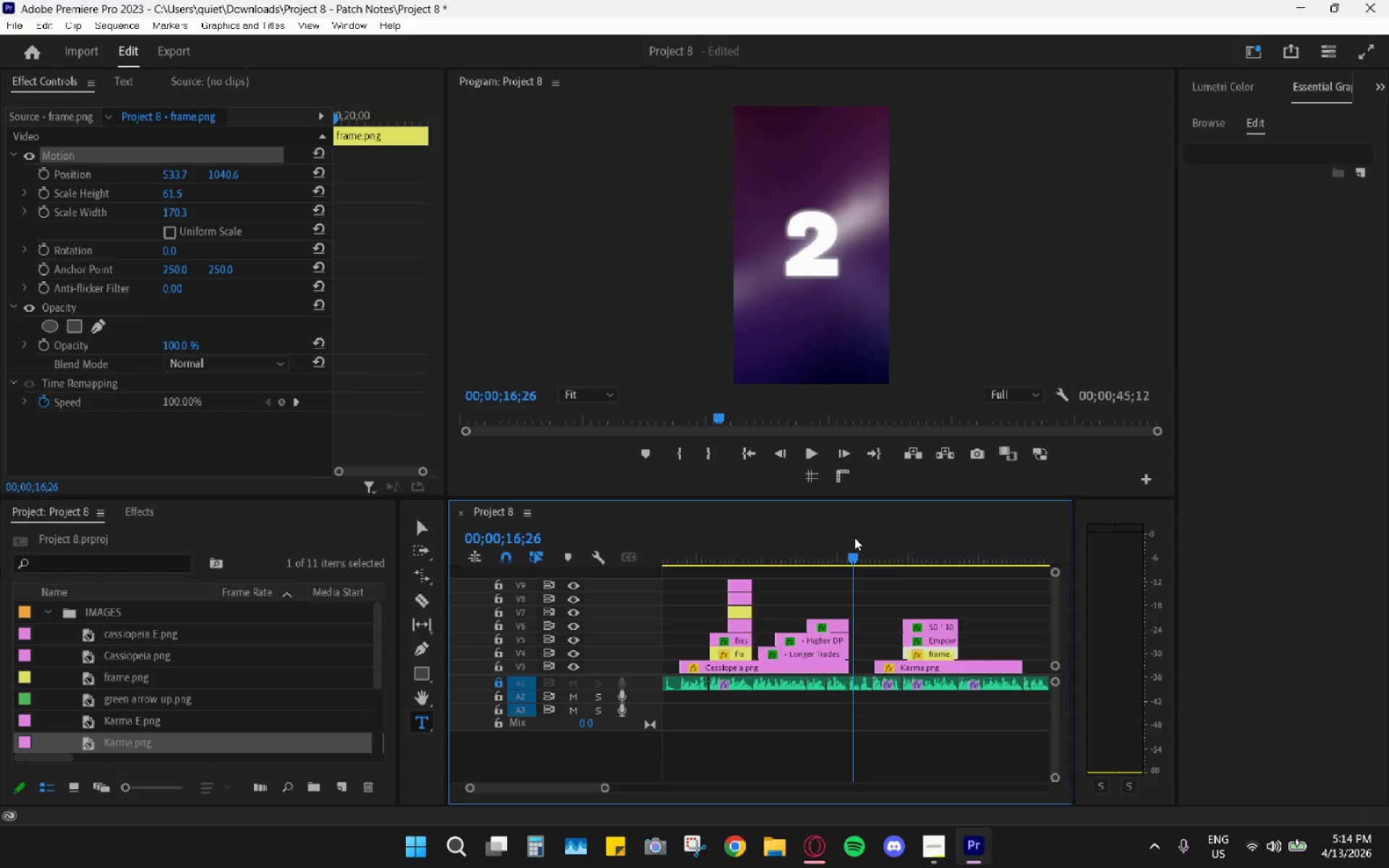 
key(Space)
 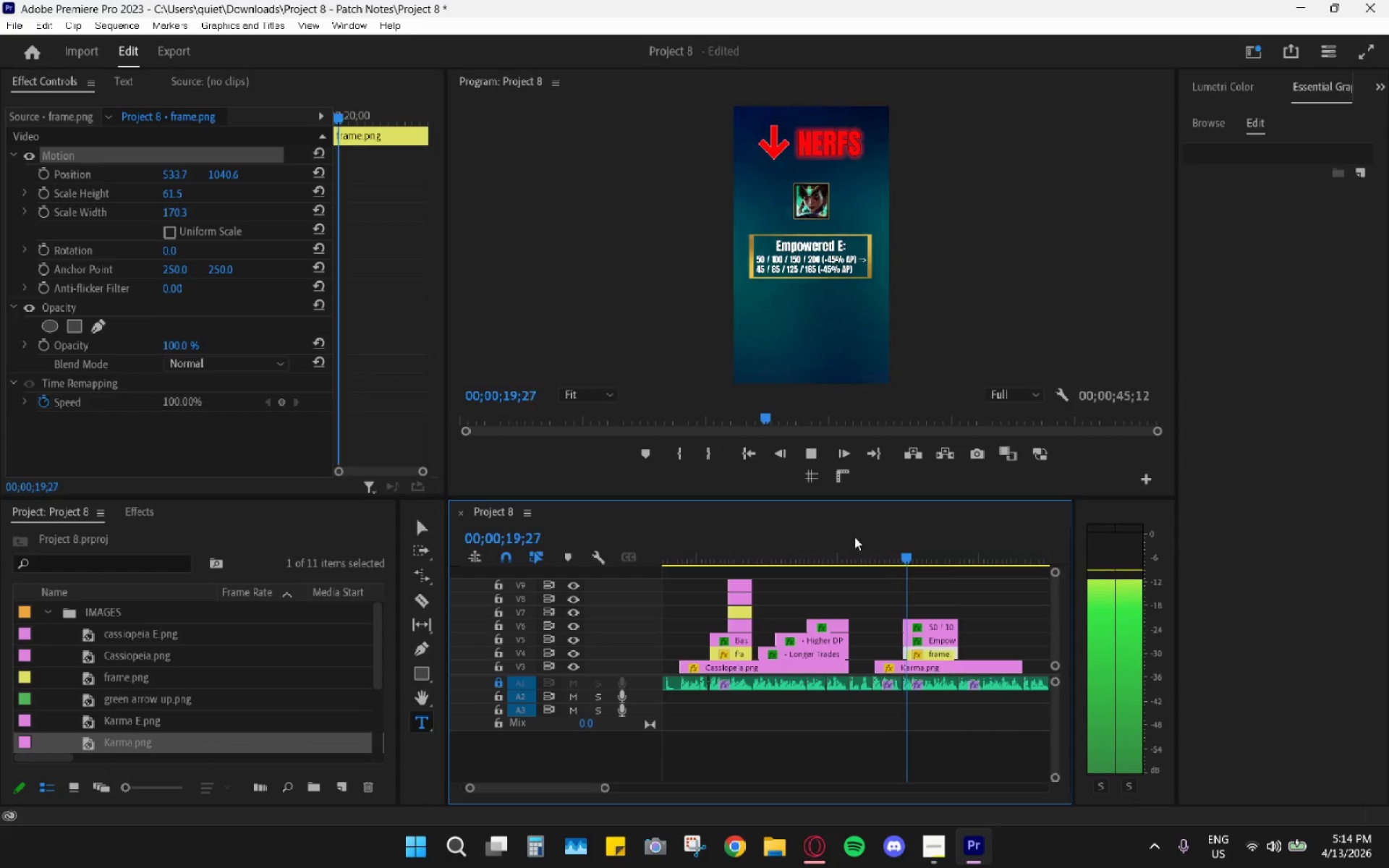 
key(Space)
 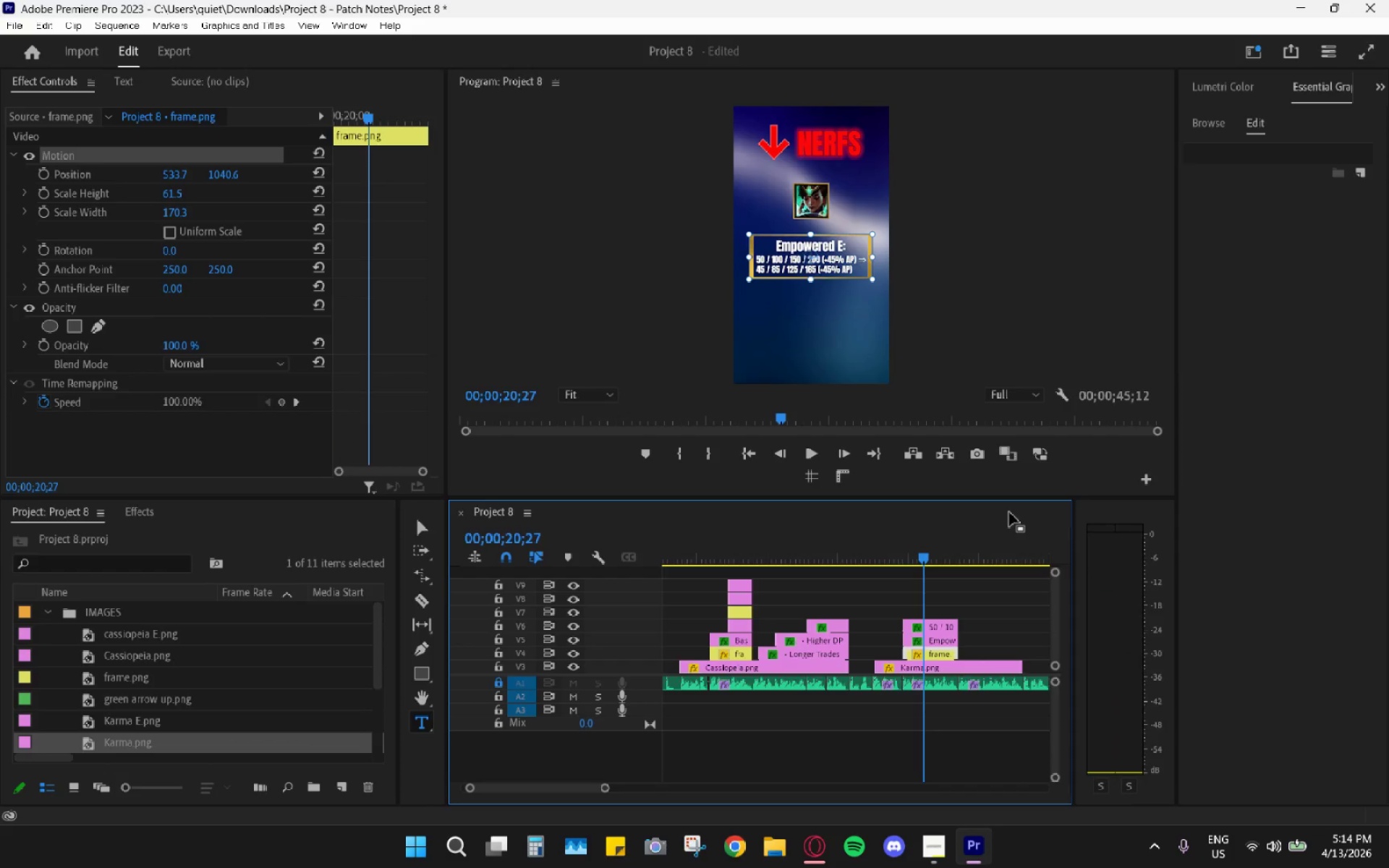 
wait(8.03)
 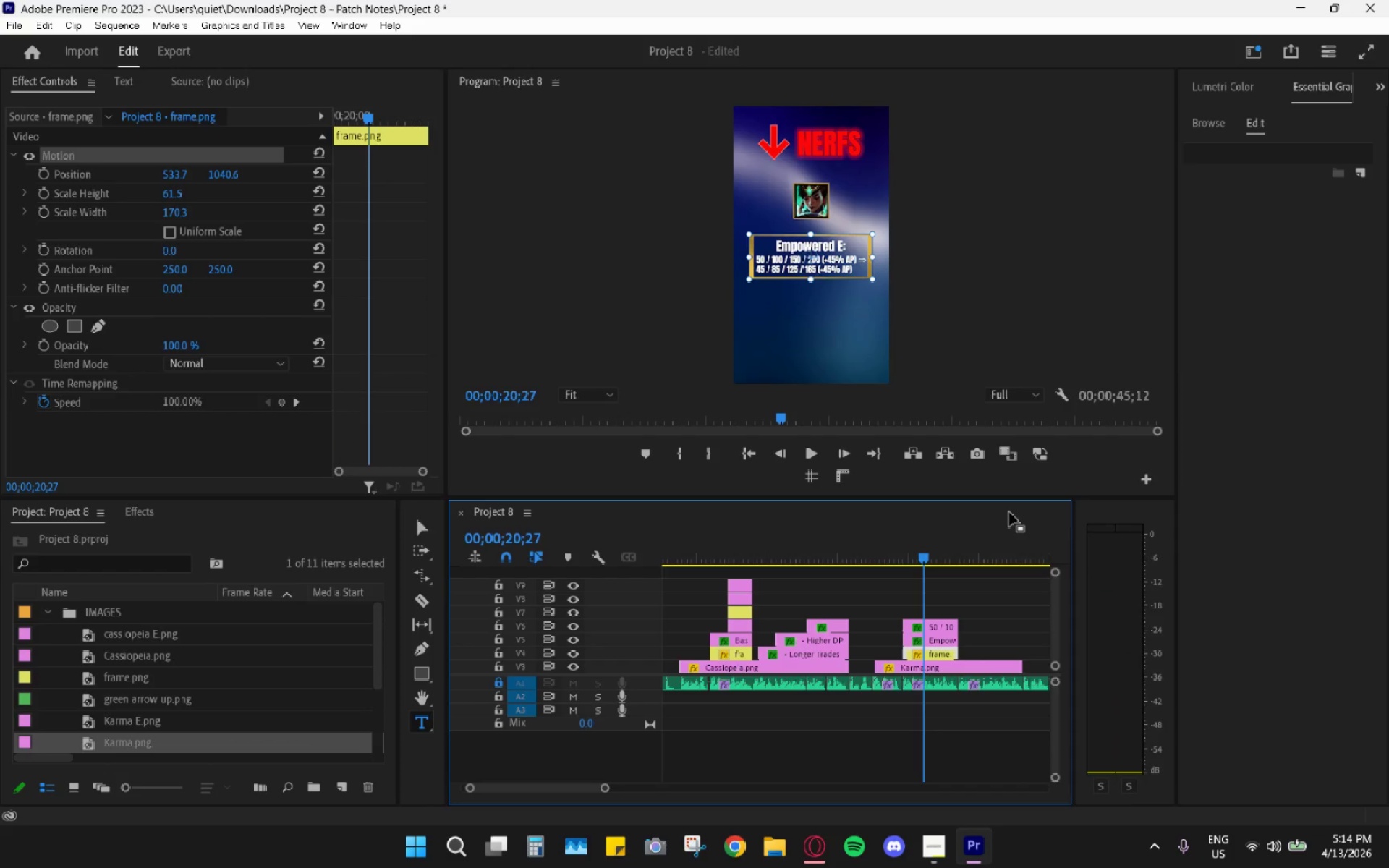 
left_click_drag(start_coordinate=[811, 284], to_coordinate=[814, 315])
 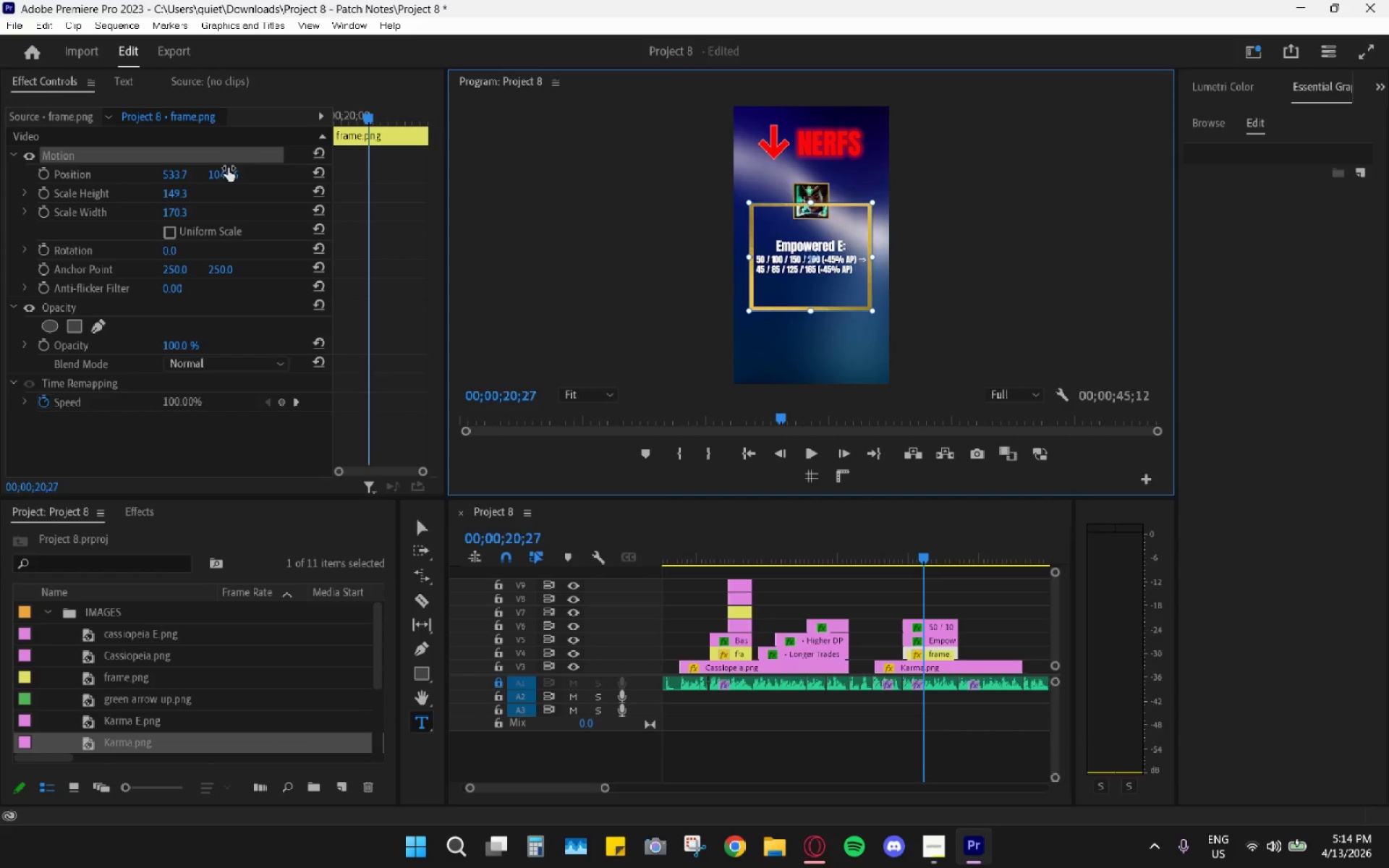 
left_click_drag(start_coordinate=[225, 182], to_coordinate=[485, 198])
 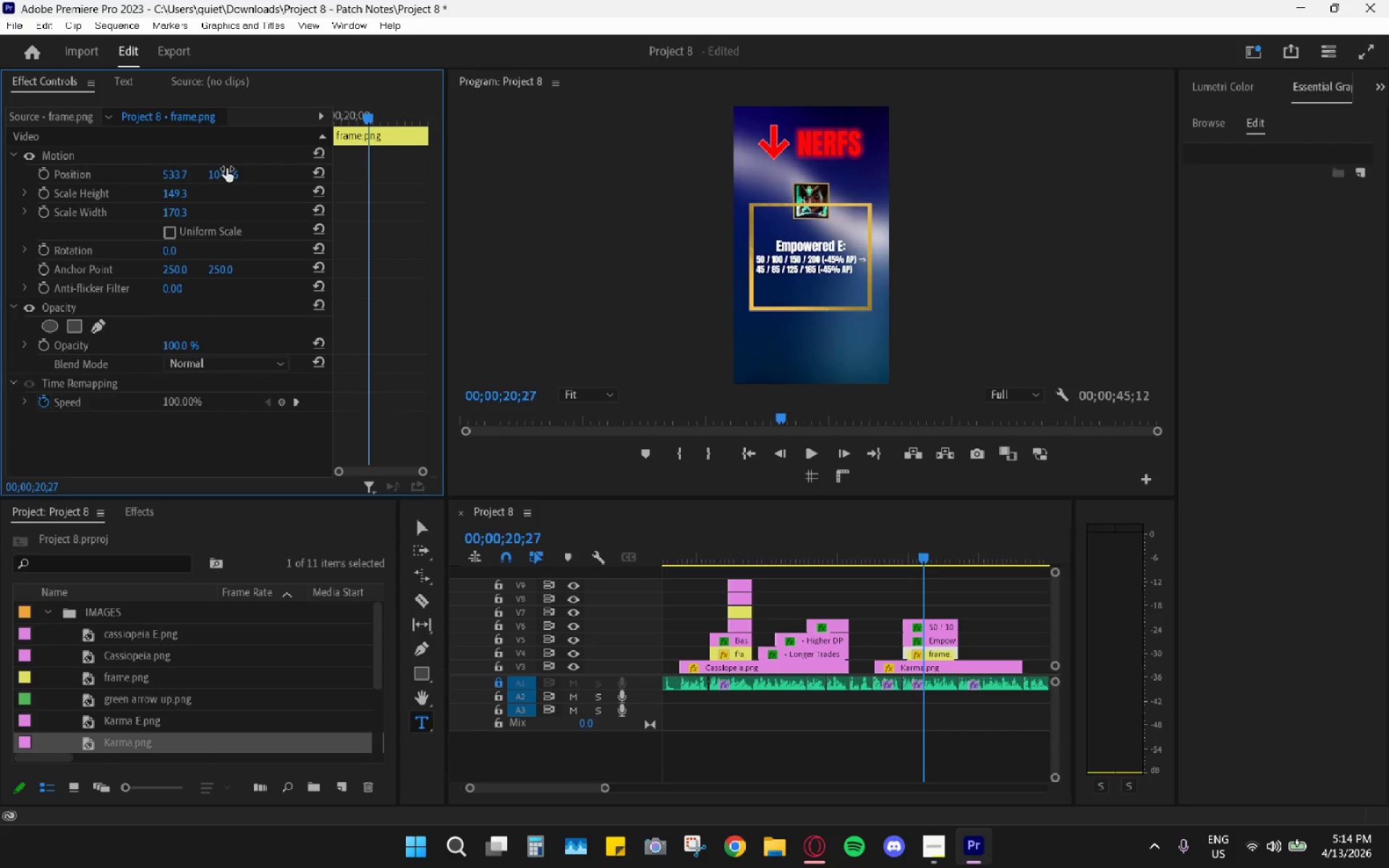 
left_click_drag(start_coordinate=[226, 169], to_coordinate=[404, 174])
 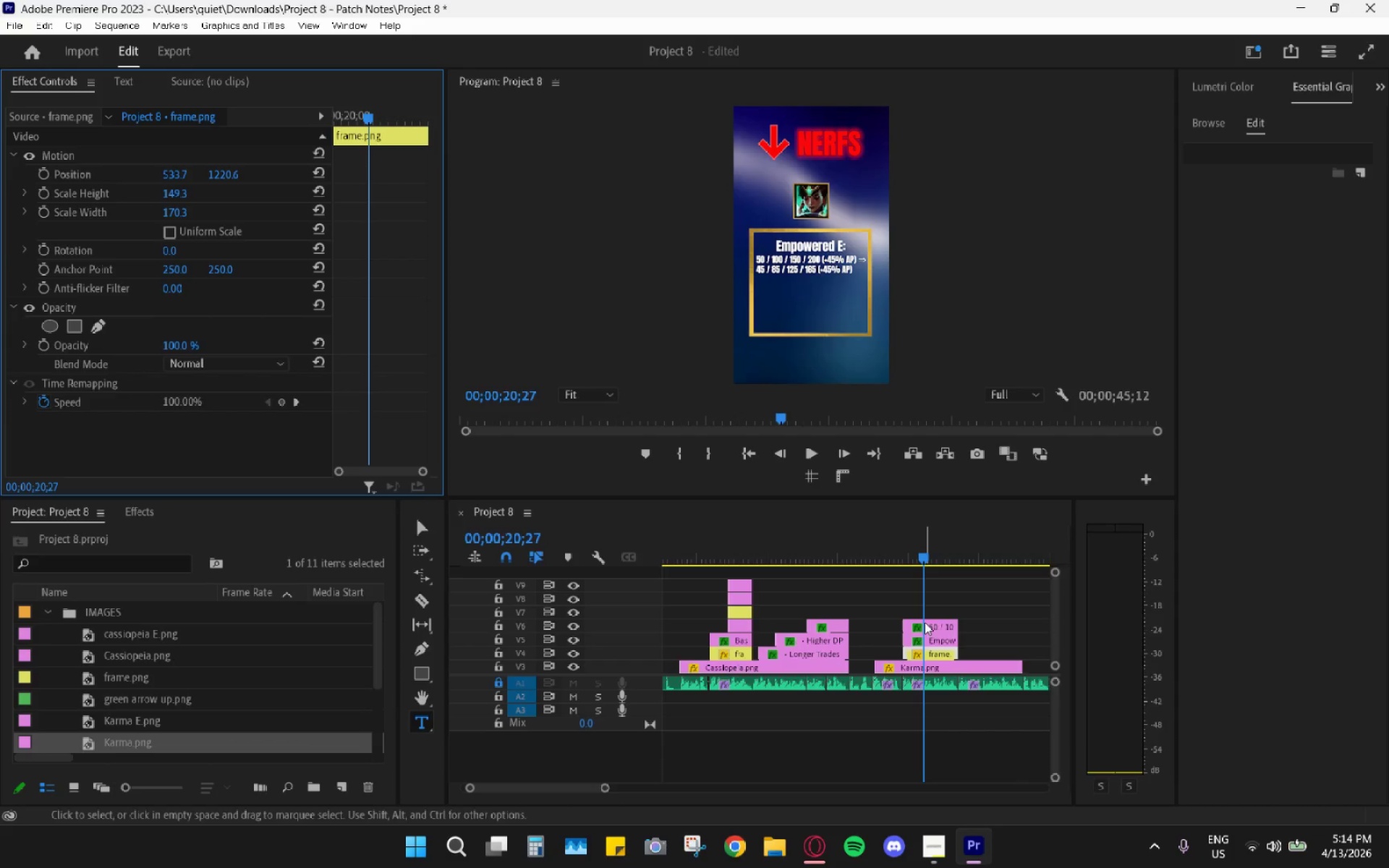 
left_click([946, 626])
 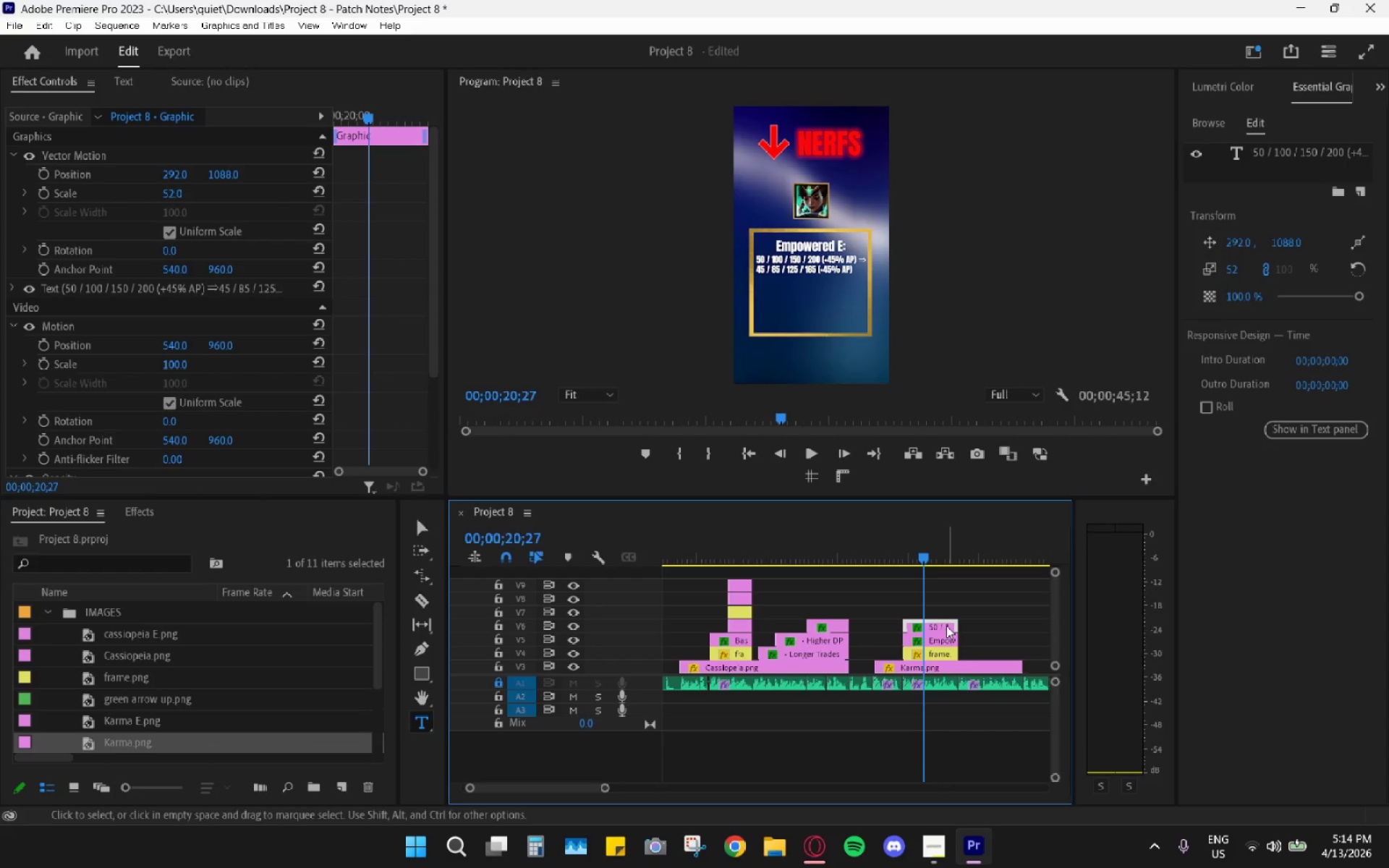 
hold_key(key=AltLeft, duration=1.34)
left_click_drag(start_coordinate=[940, 625], to_coordinate=[936, 613])
 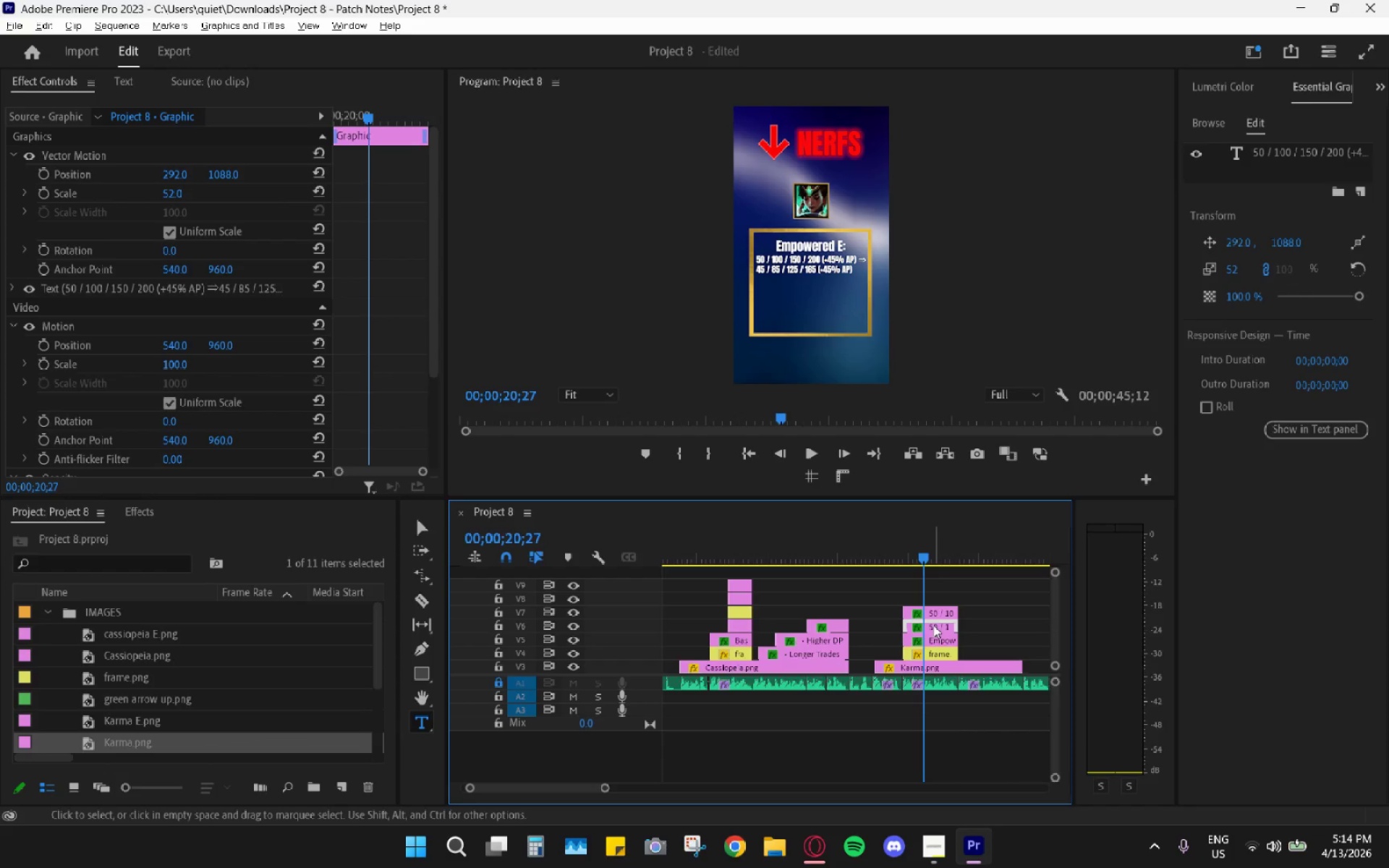 
left_click([933, 624])
 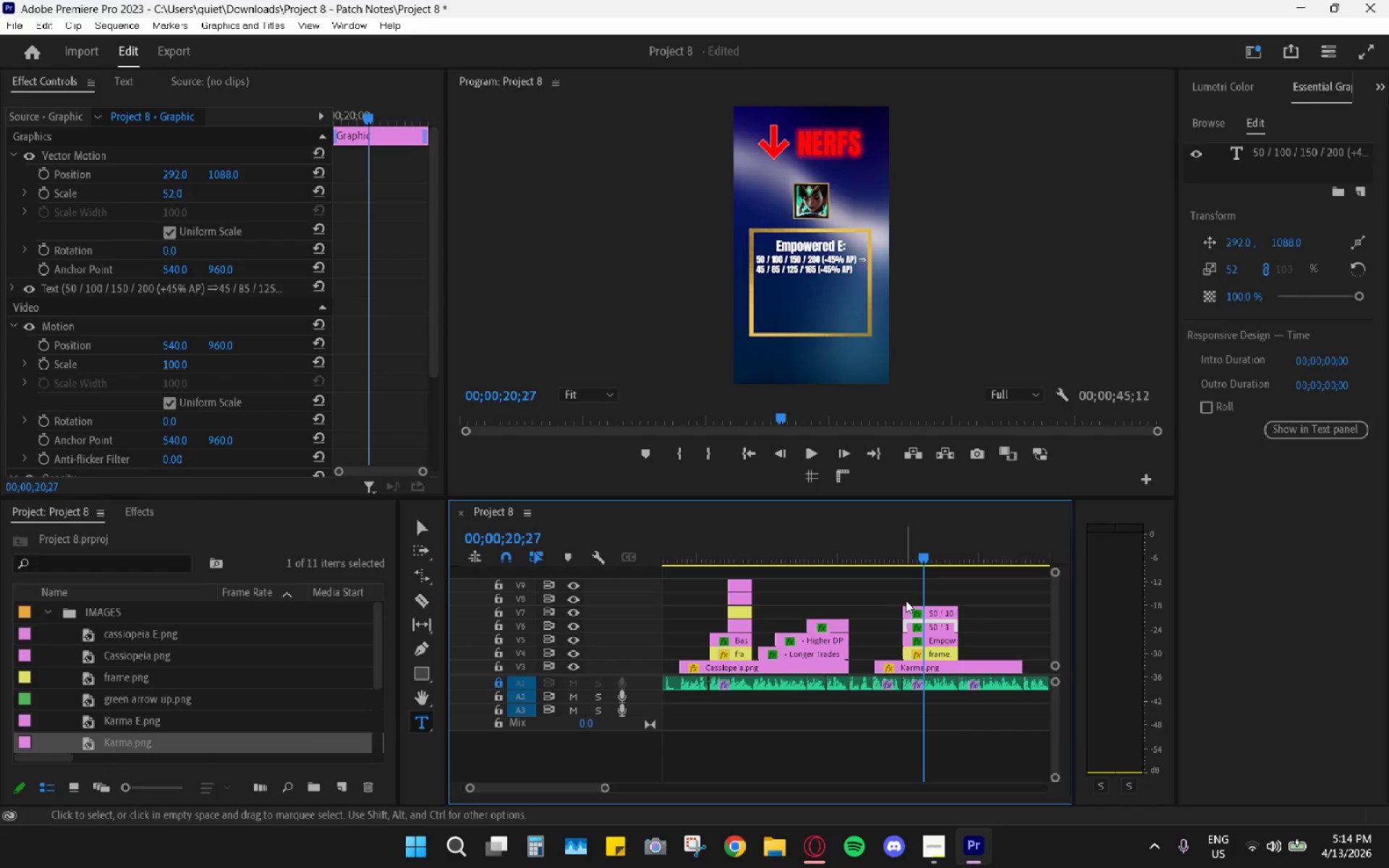 
left_click([924, 602])
 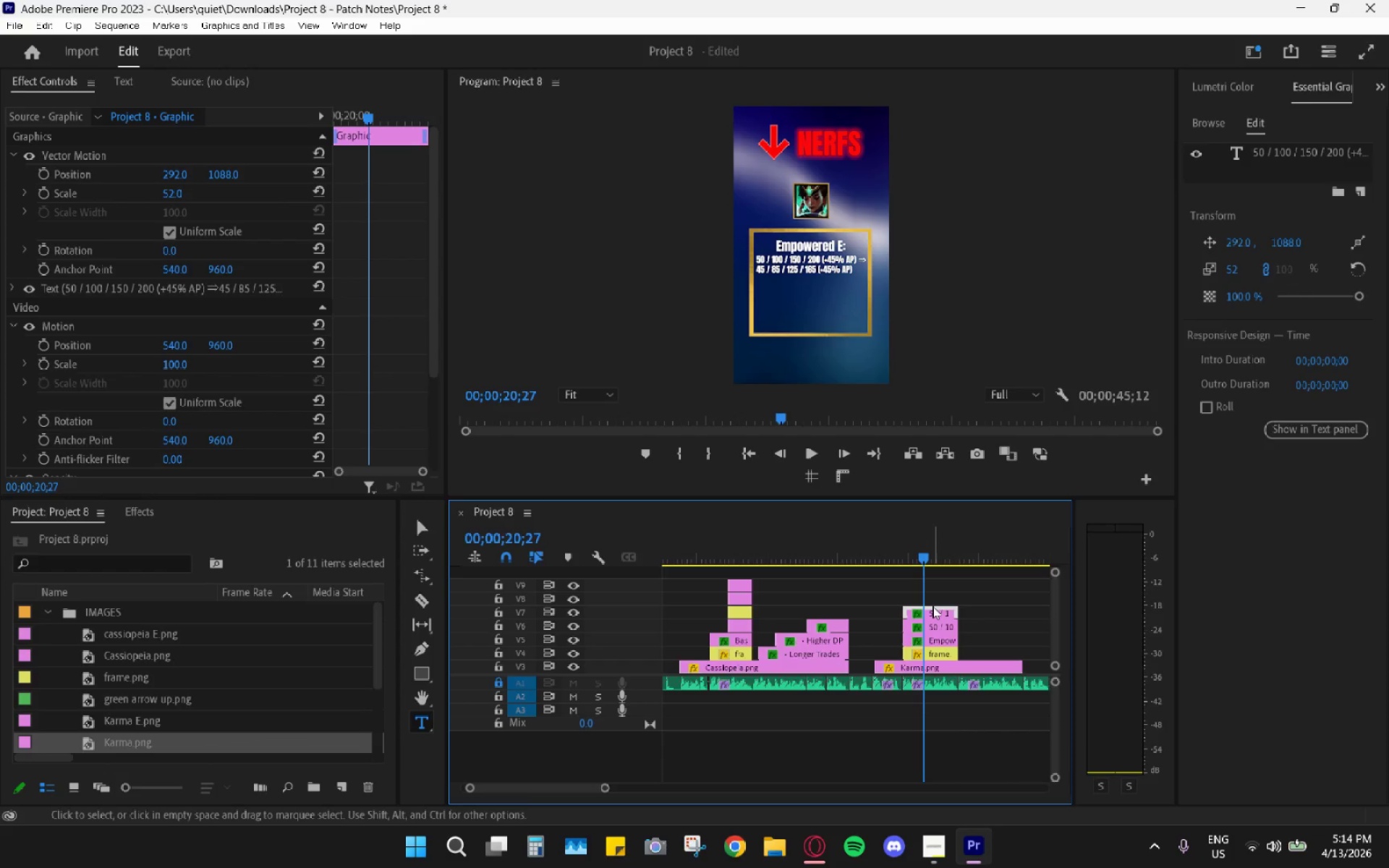 
key(Shift+E)
 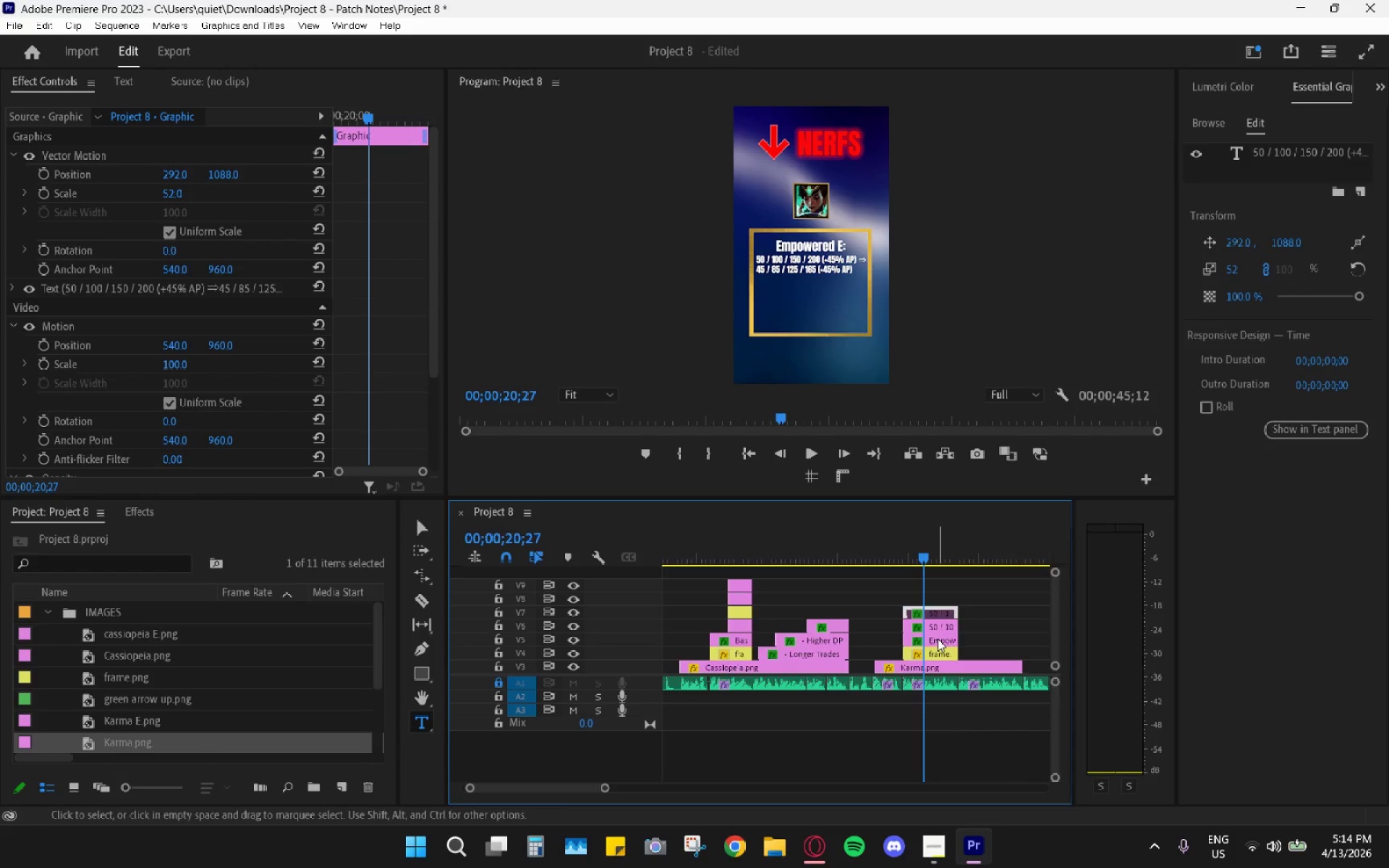 
left_click([938, 639])
 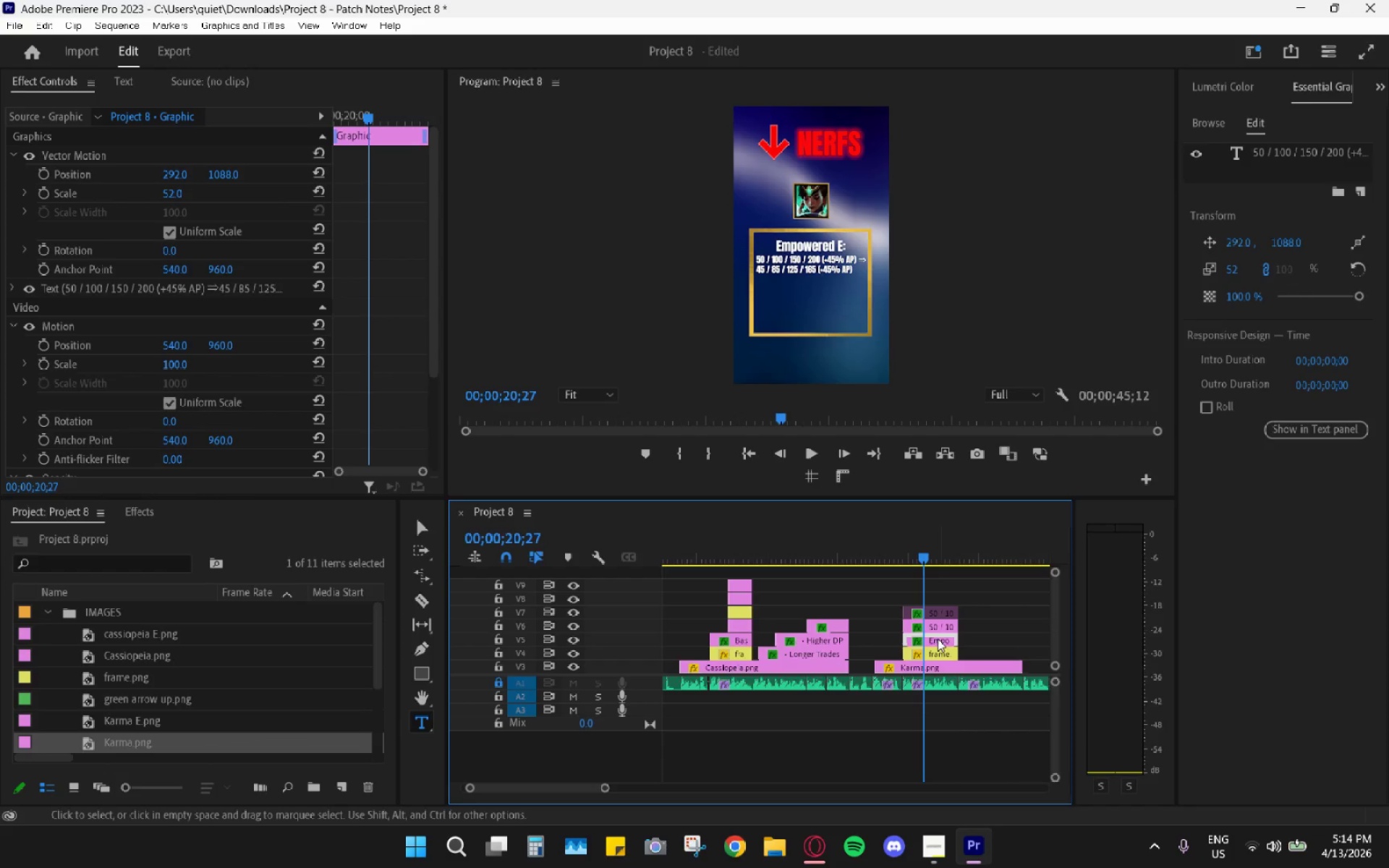 
key(Shift+ShiftLeft)
 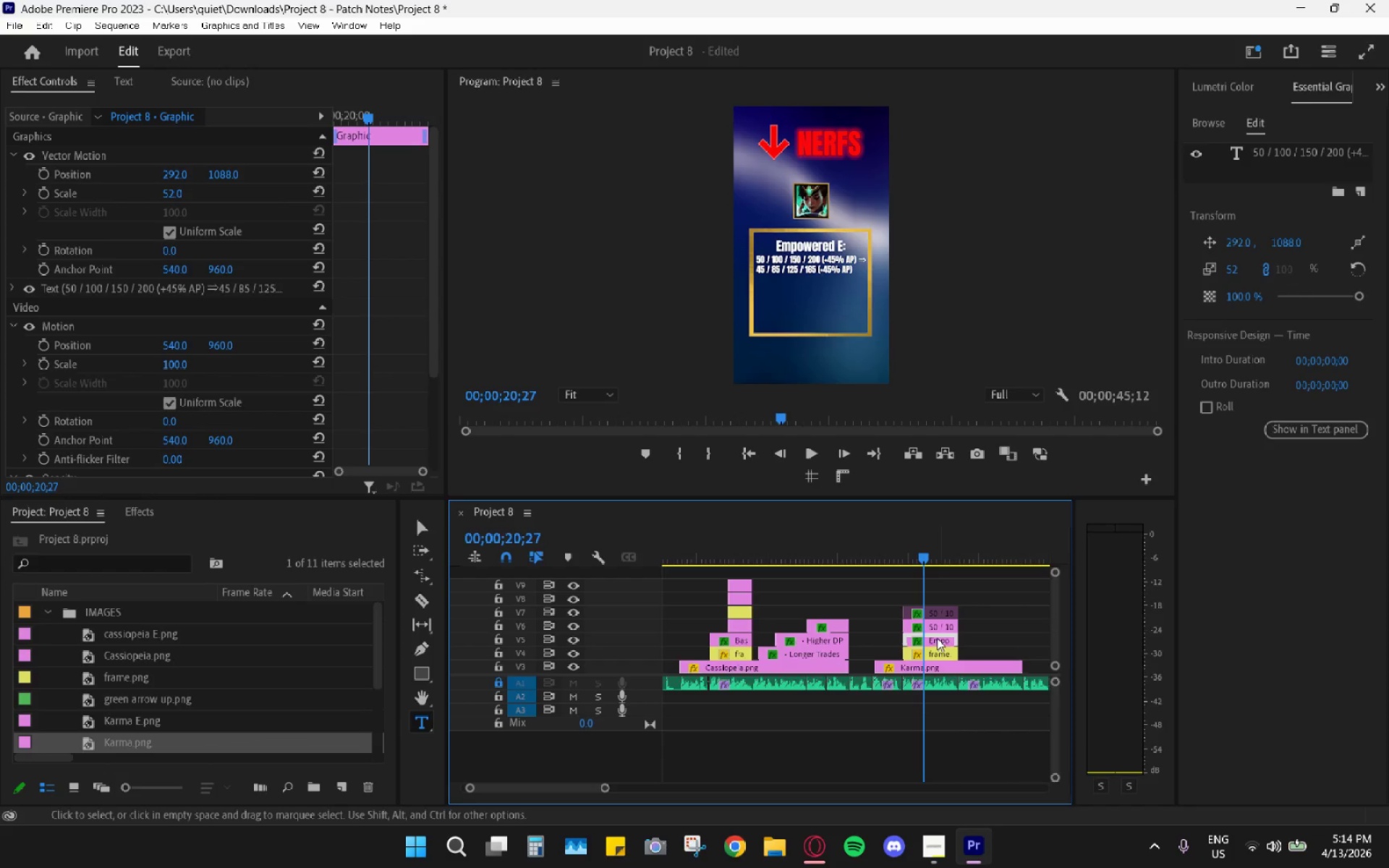 
key(Shift+E)
 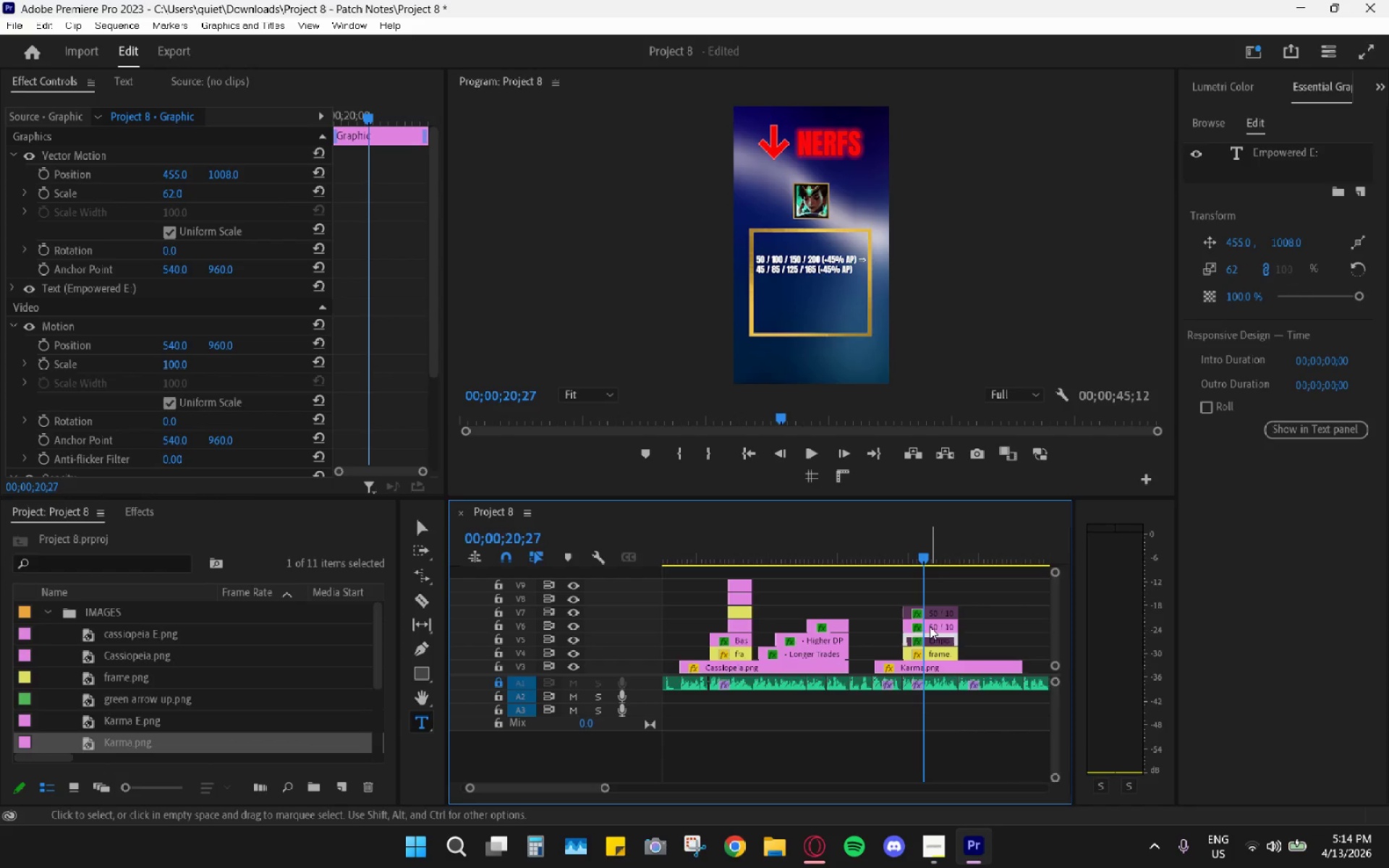 
left_click([930, 626])
 